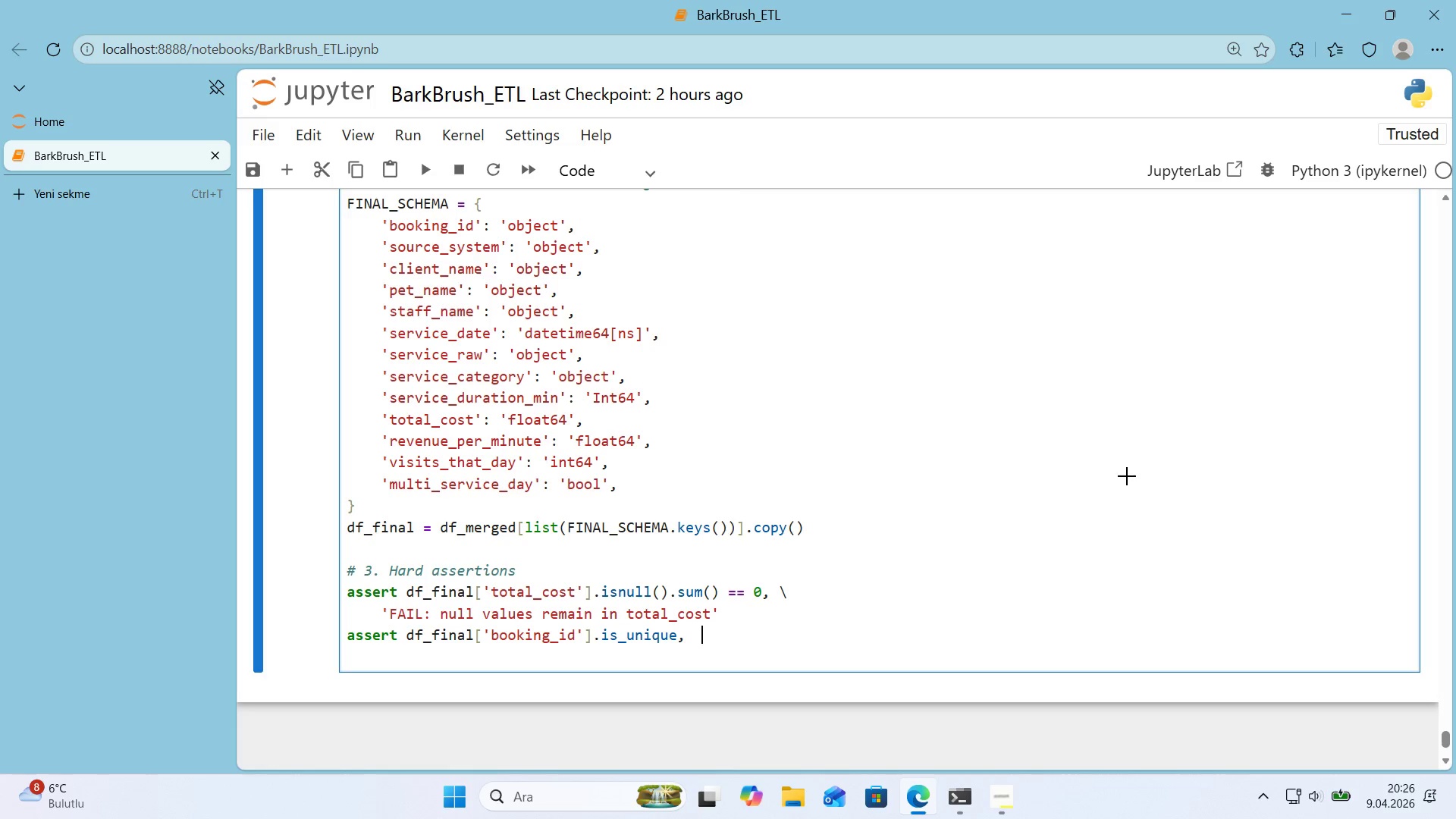 
key(Alt+Control+IntlYen)
 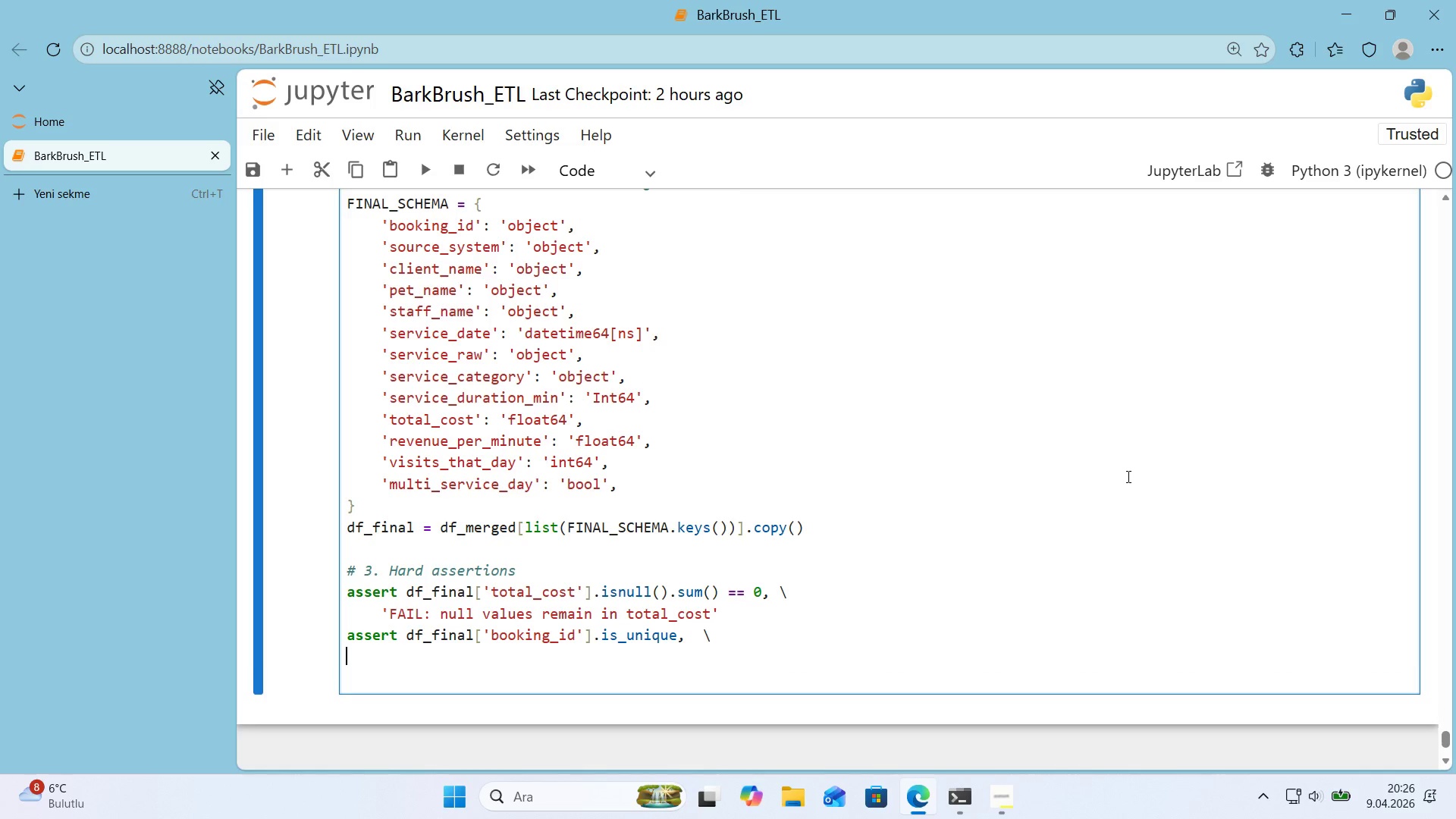 
key(Enter)
 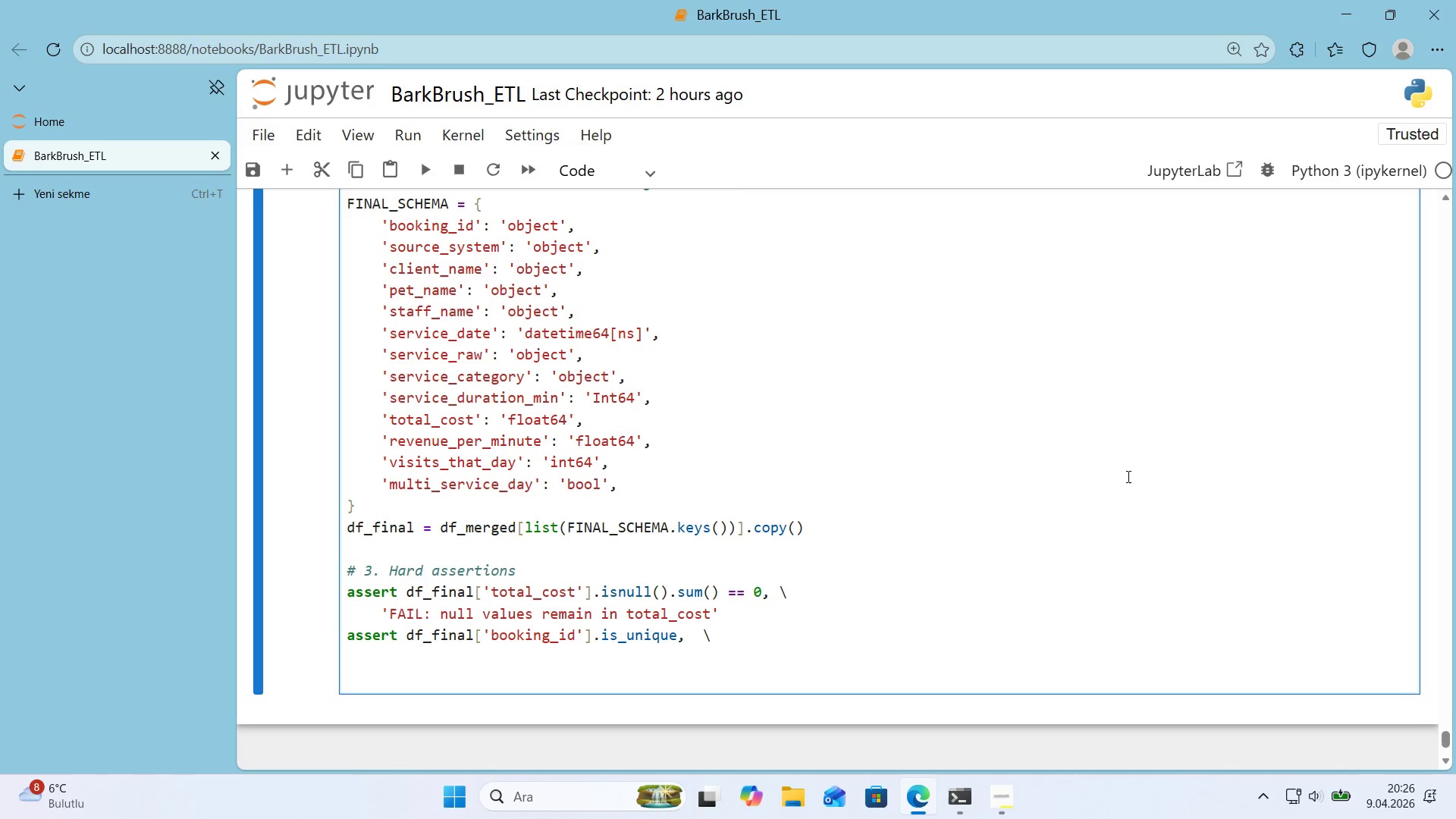 
key(Tab)
type(@@)
 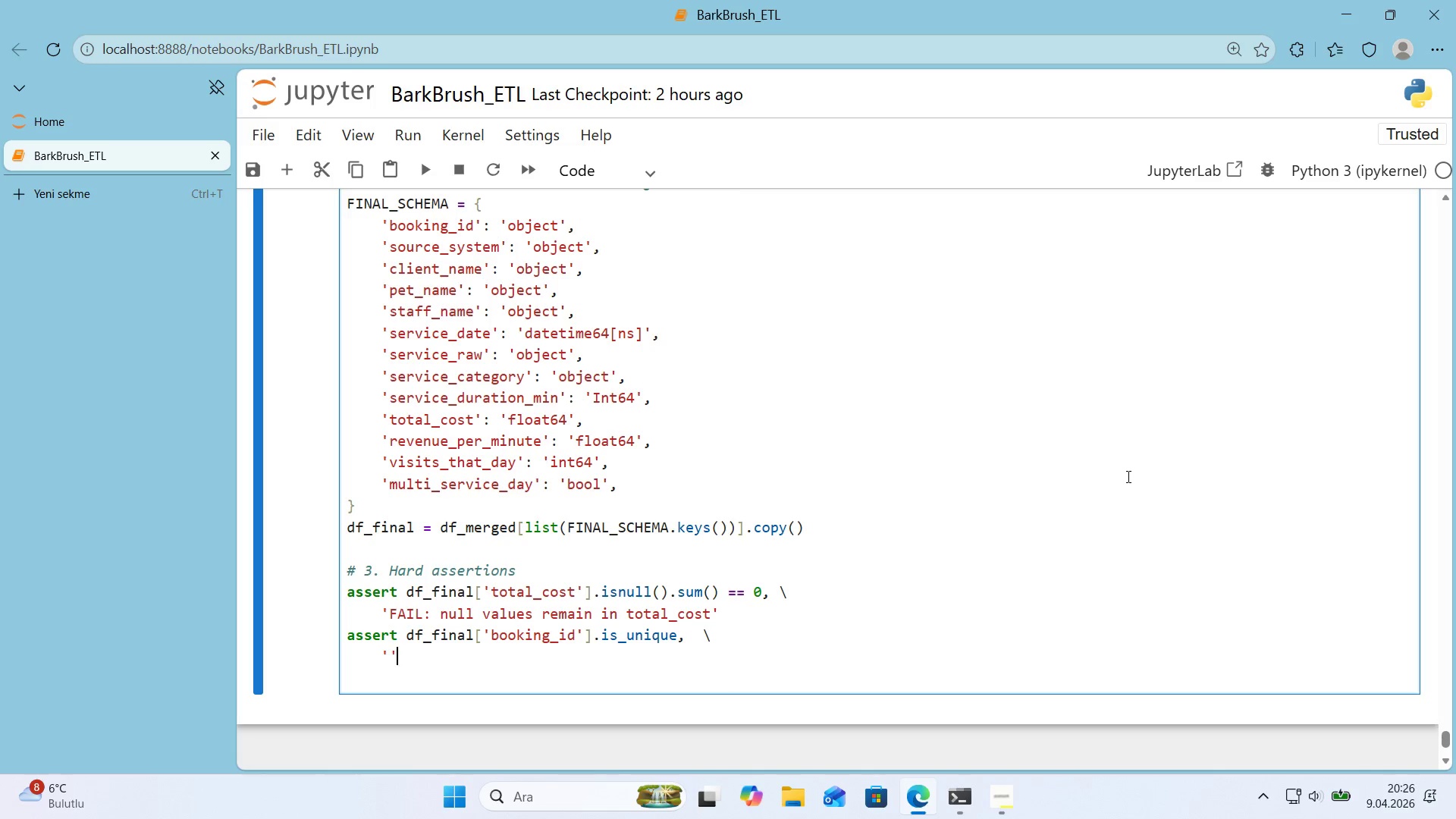 
key(ArrowLeft)
 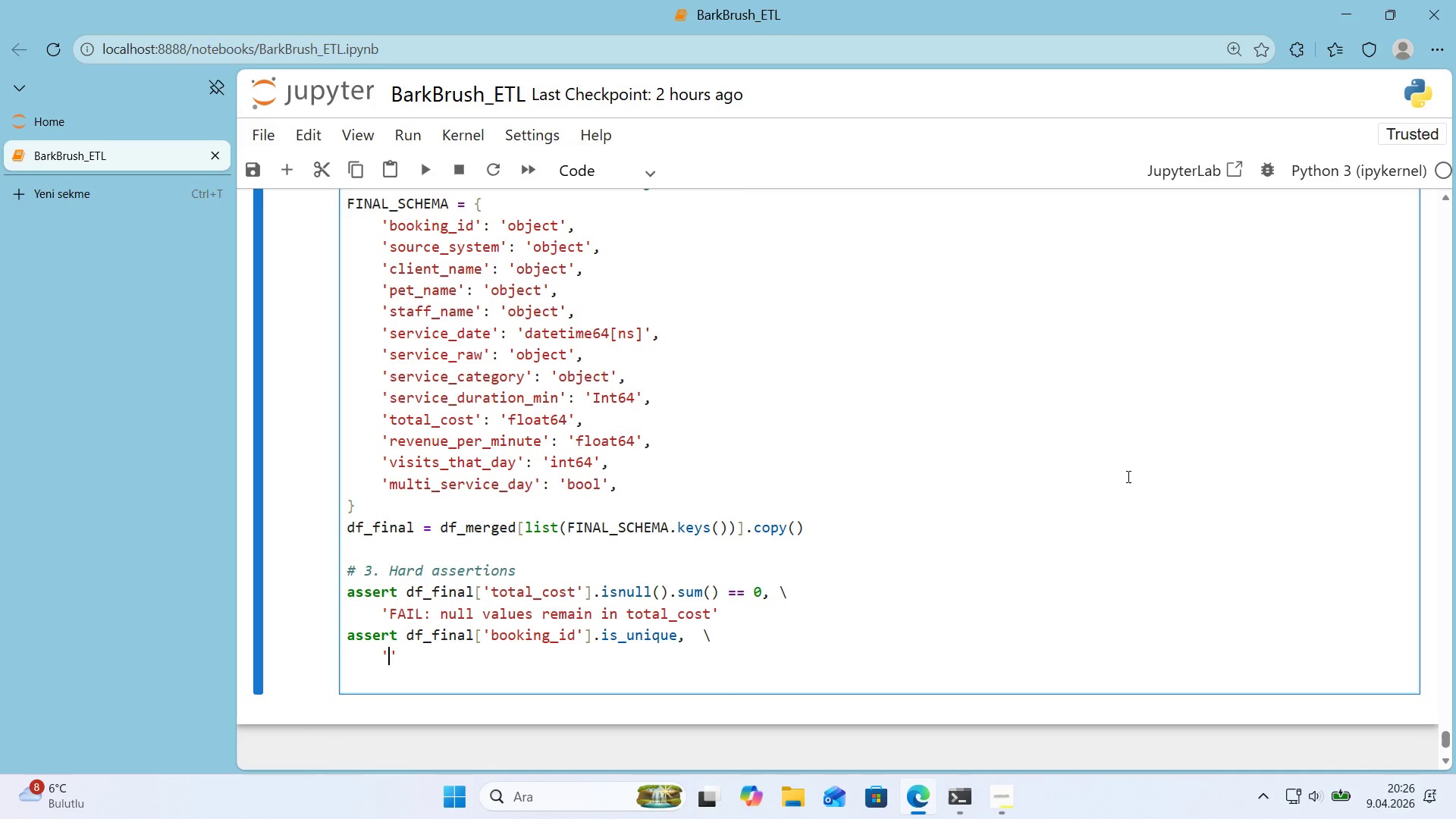 
type(FAIL> duplc)
key(Backspace)
type('cate)
 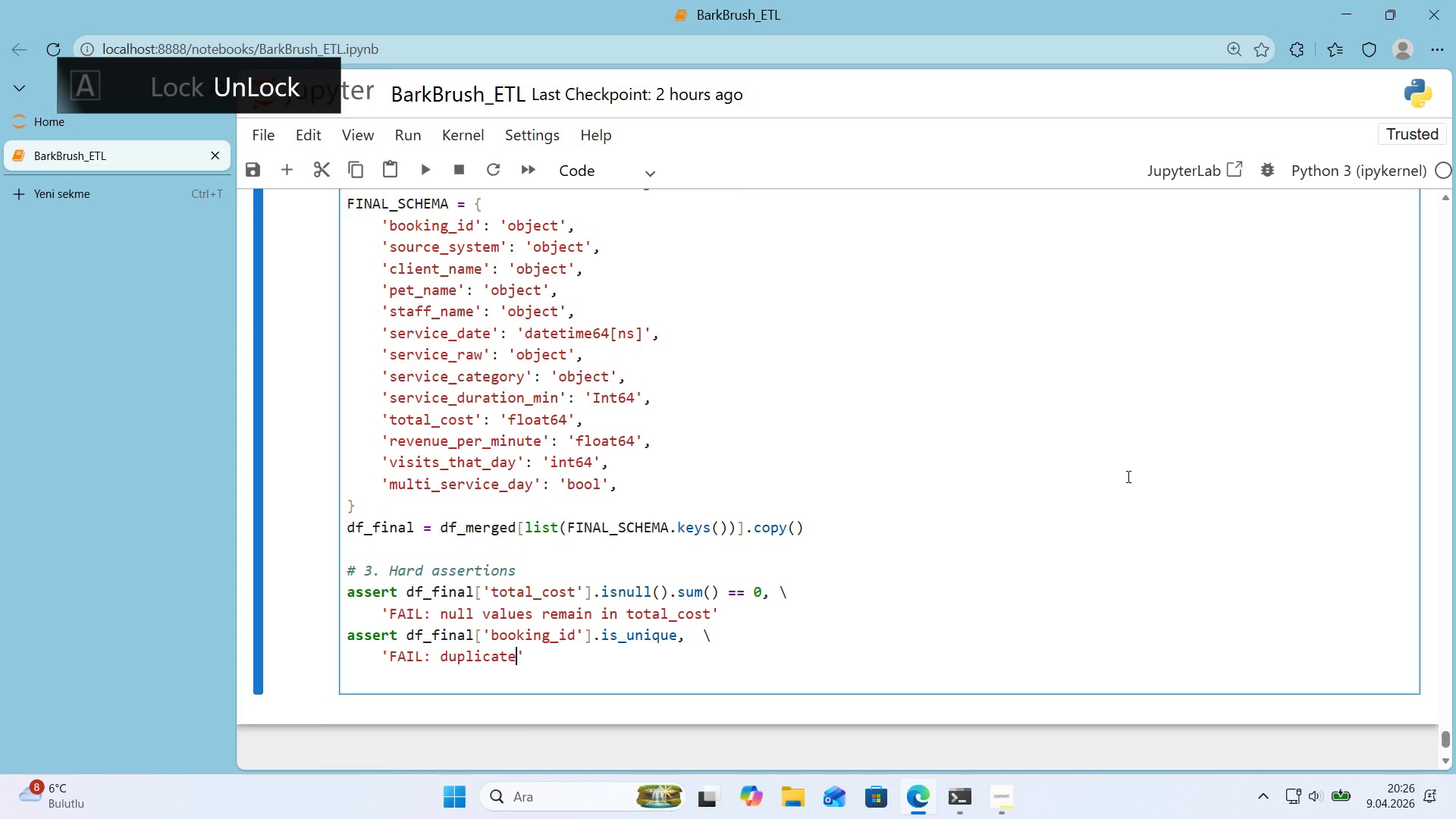 
wait(8.67)
 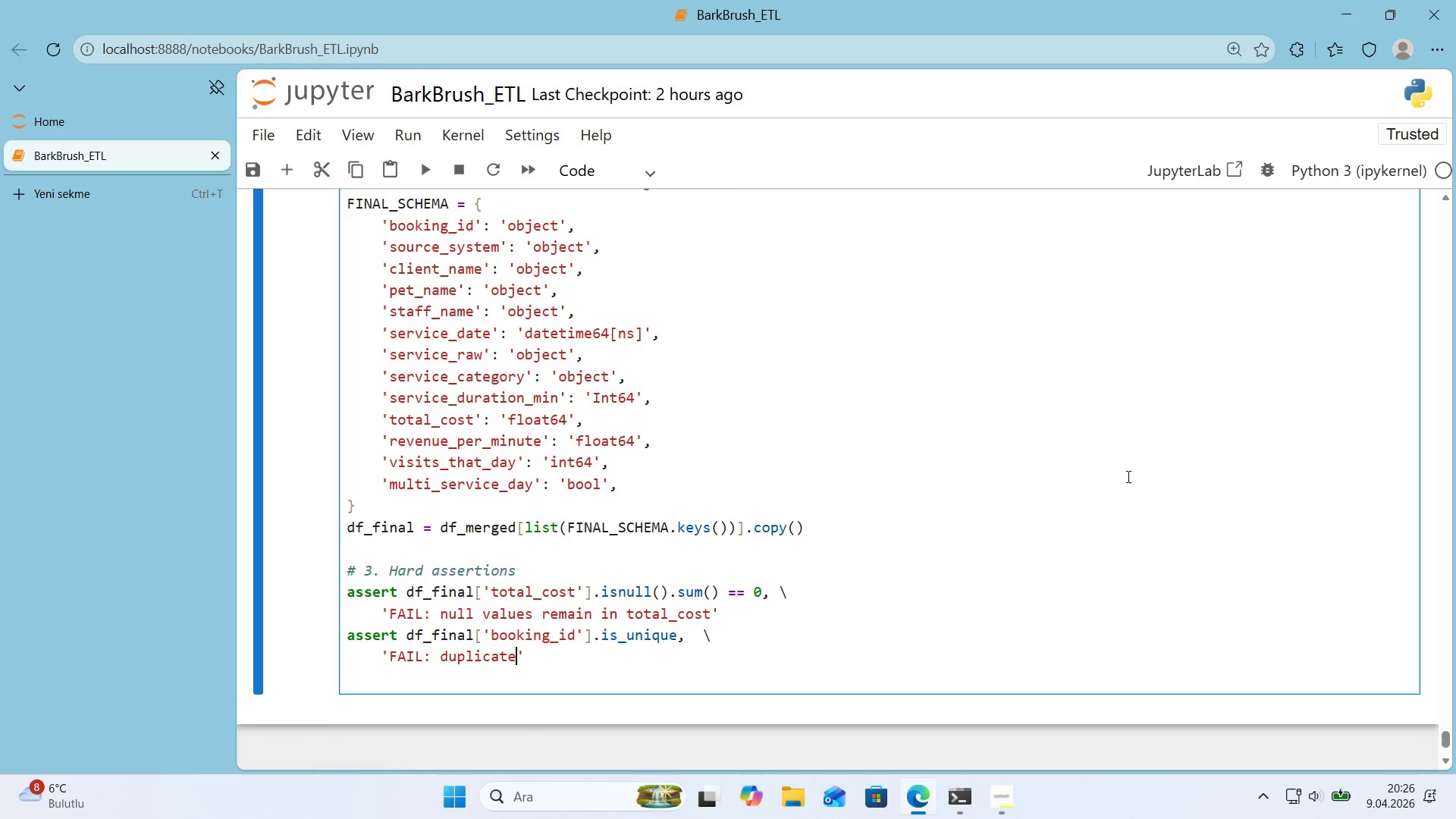 
type( book'ng_'d detected)
 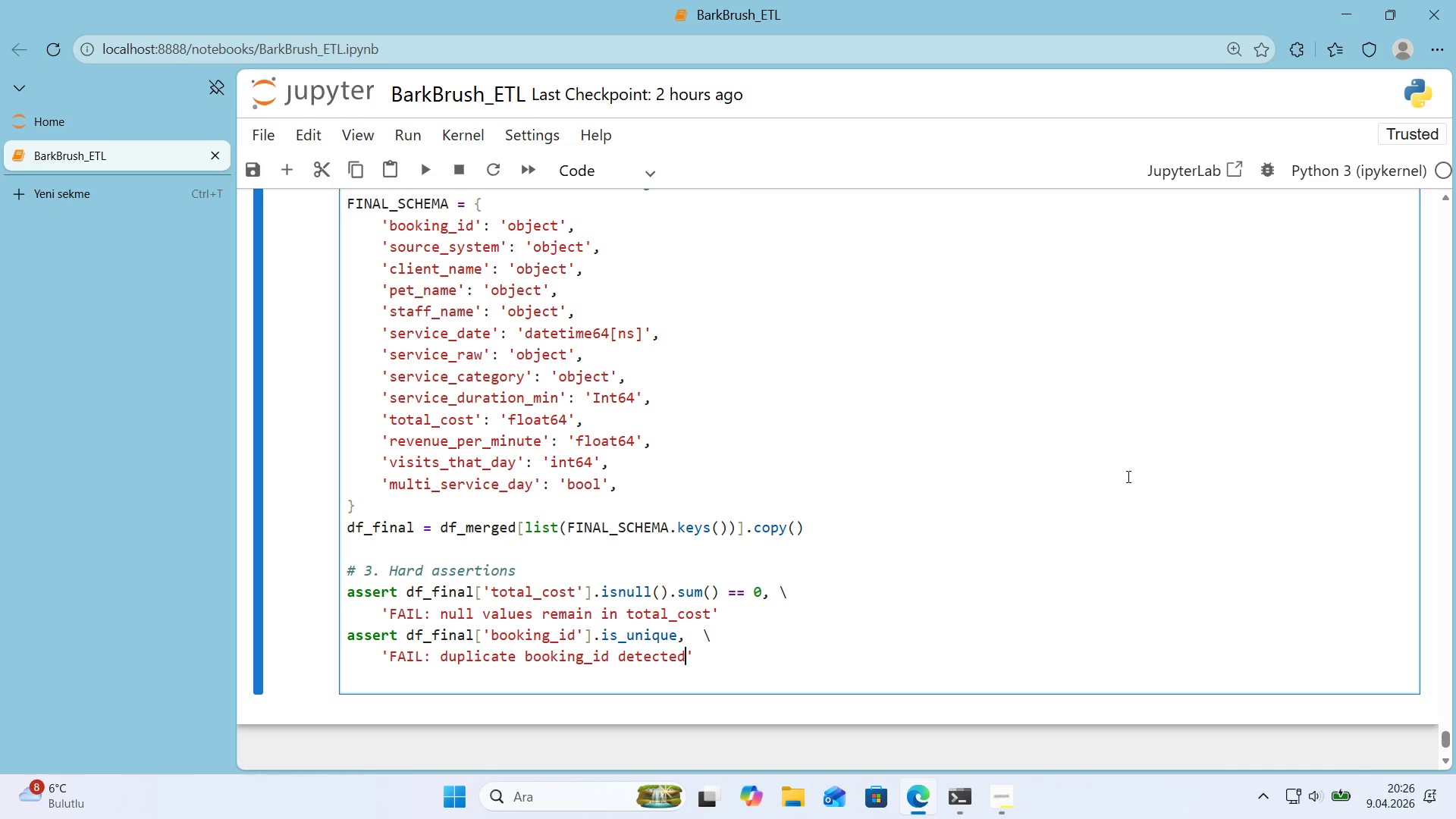 
key(ArrowRight)
 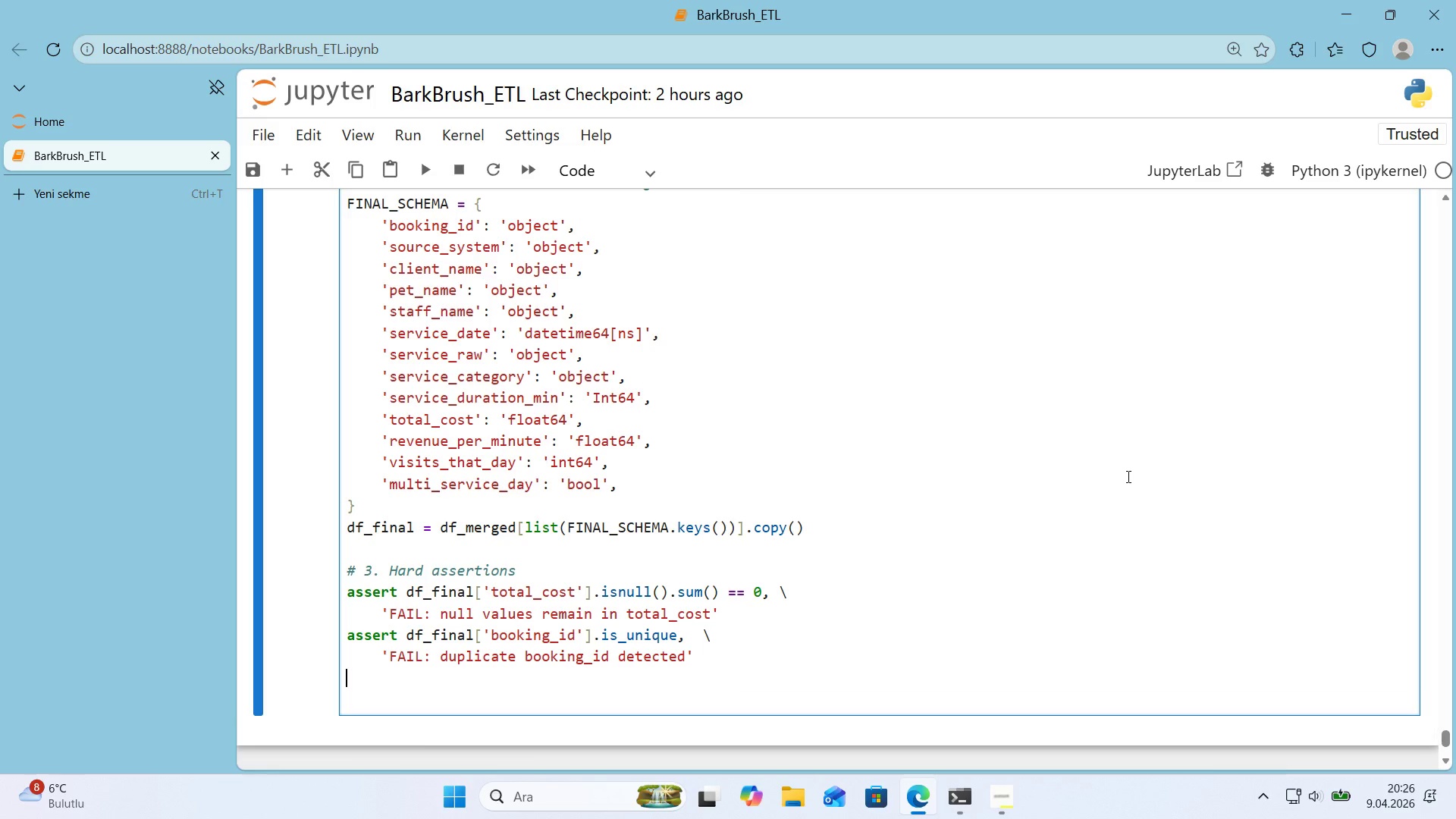 
key(Enter)
 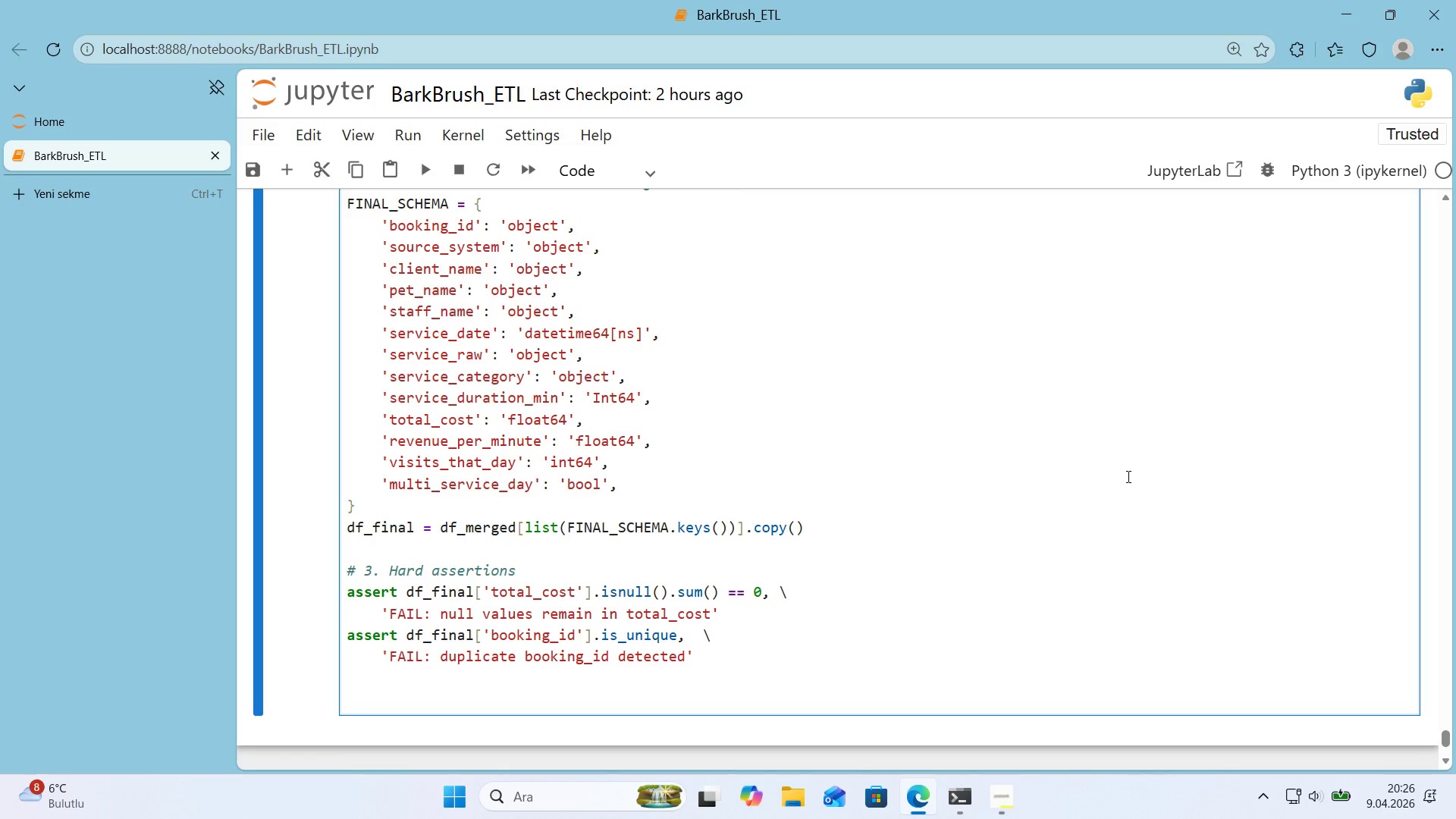 
type(assert df_f'nal.dupl'cated*()
 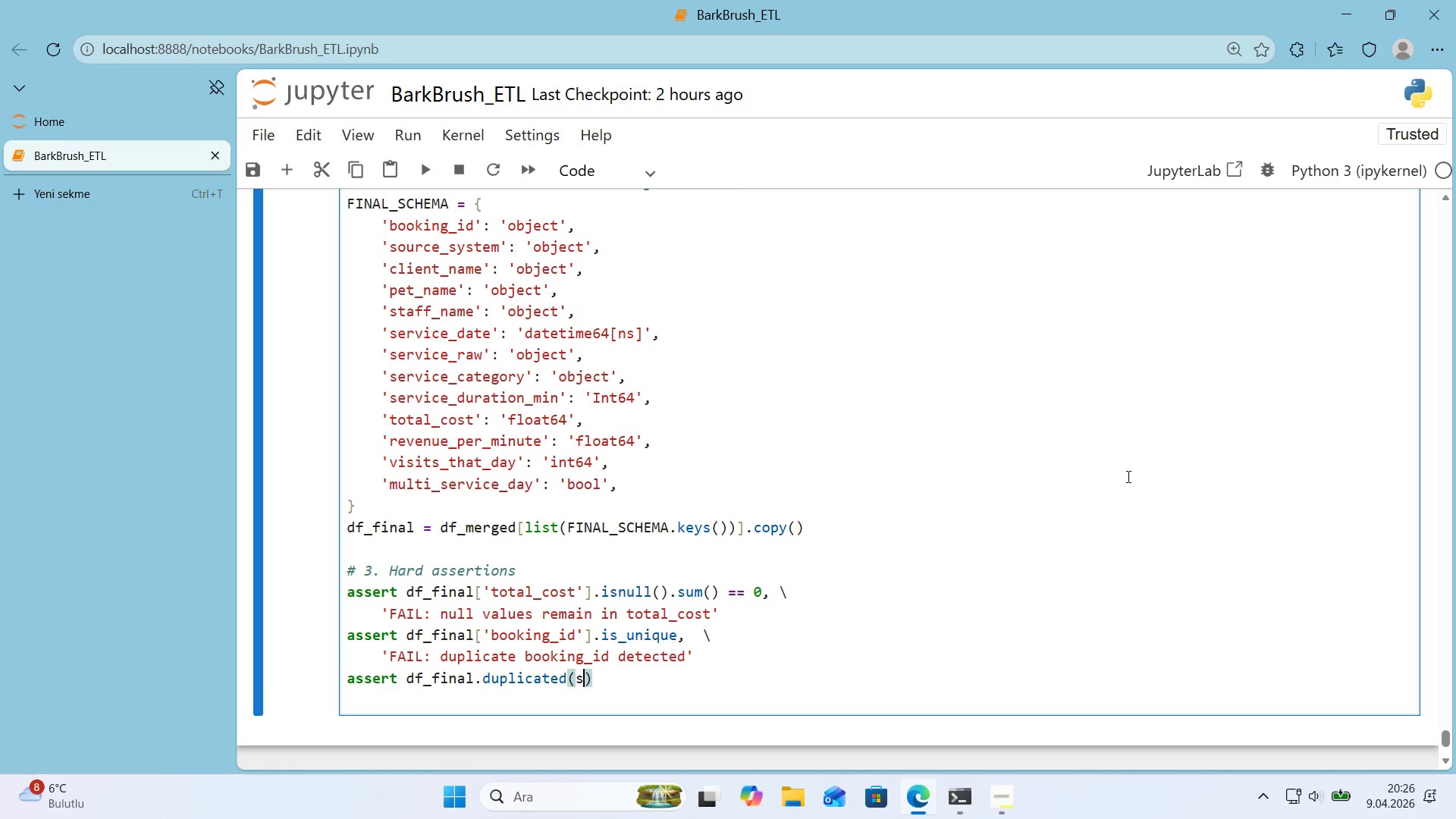 
 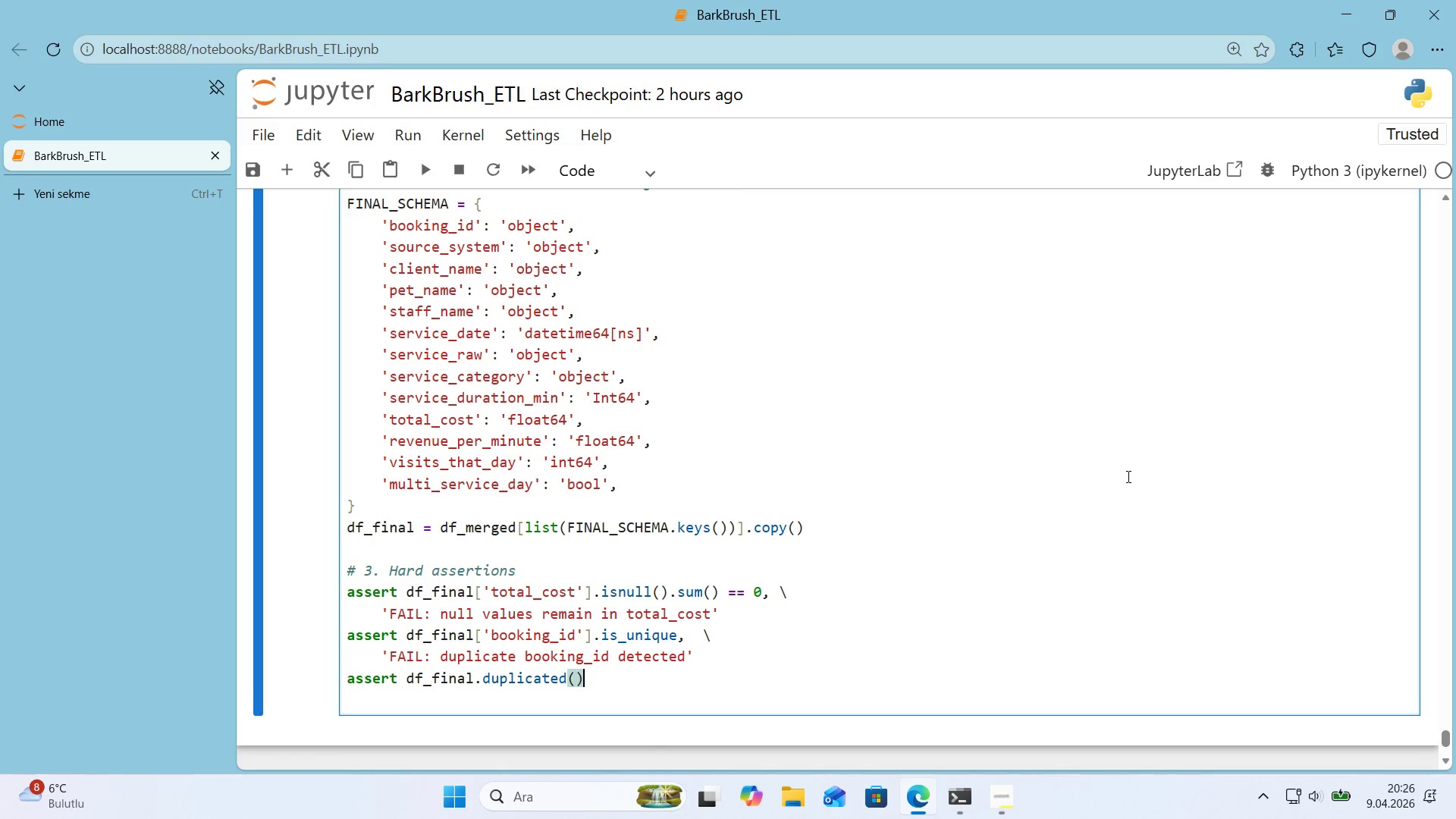 
key(ArrowLeft)
 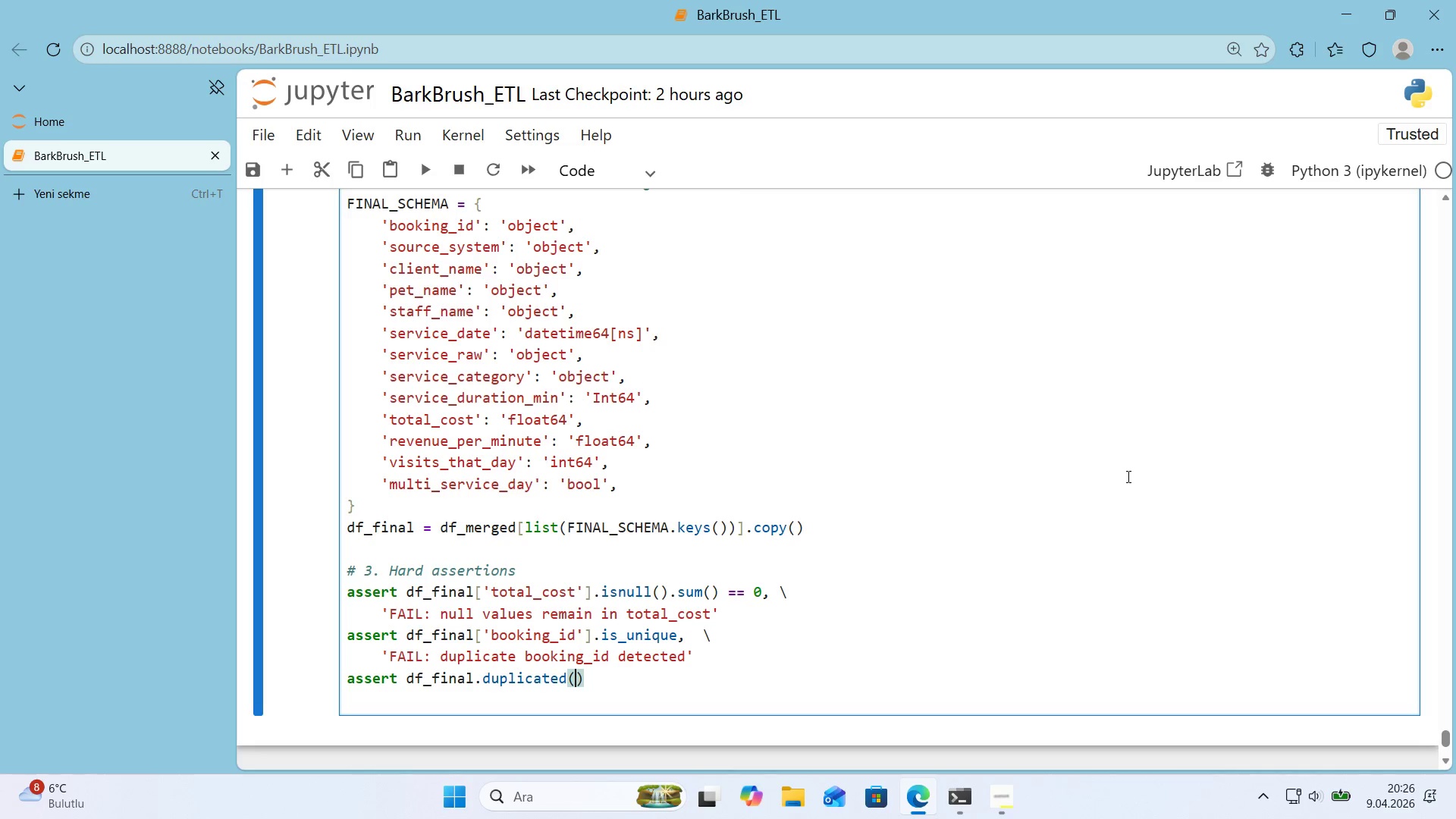 
type(subset)
 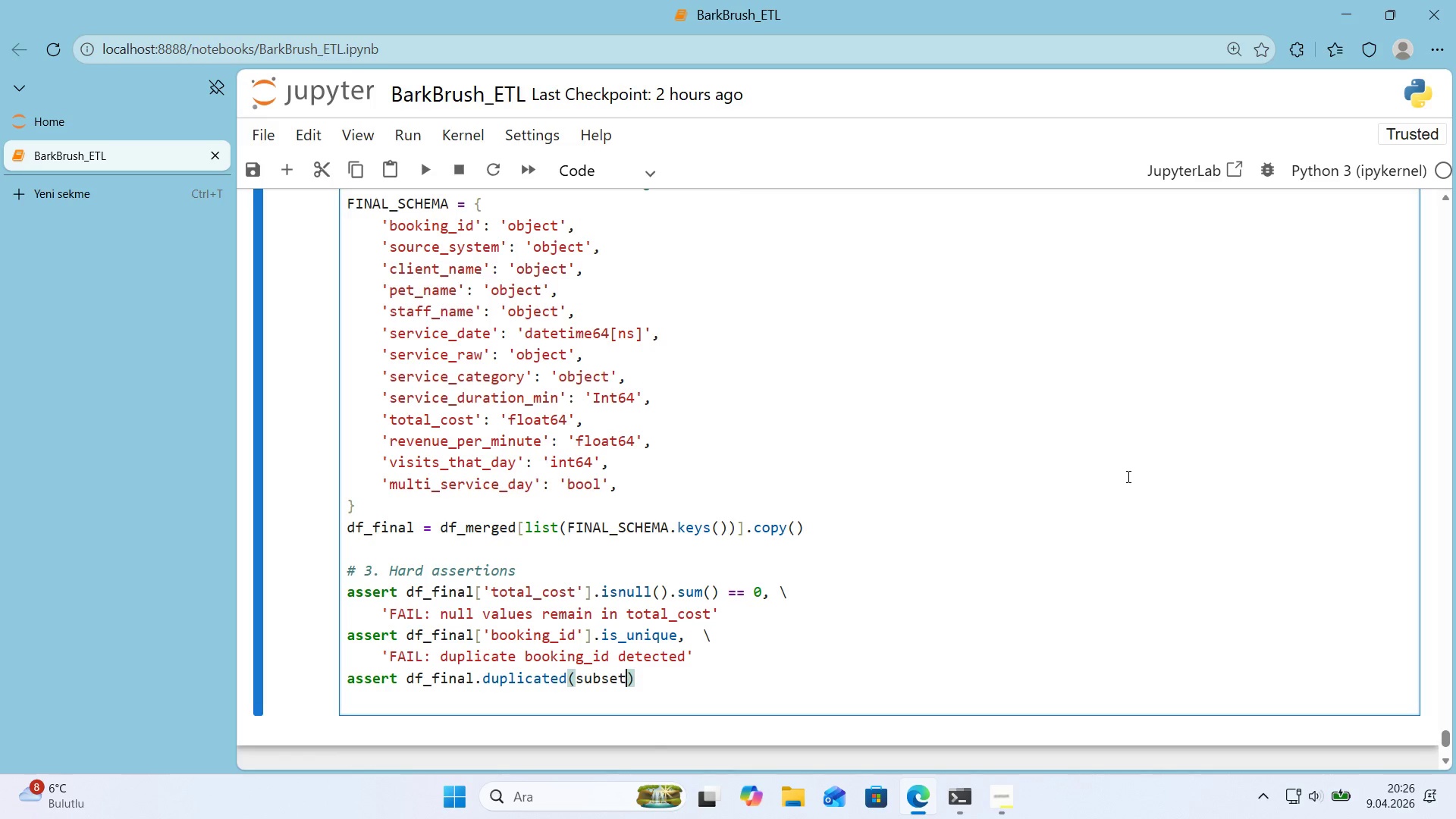 
key(Control+ControlLeft)
 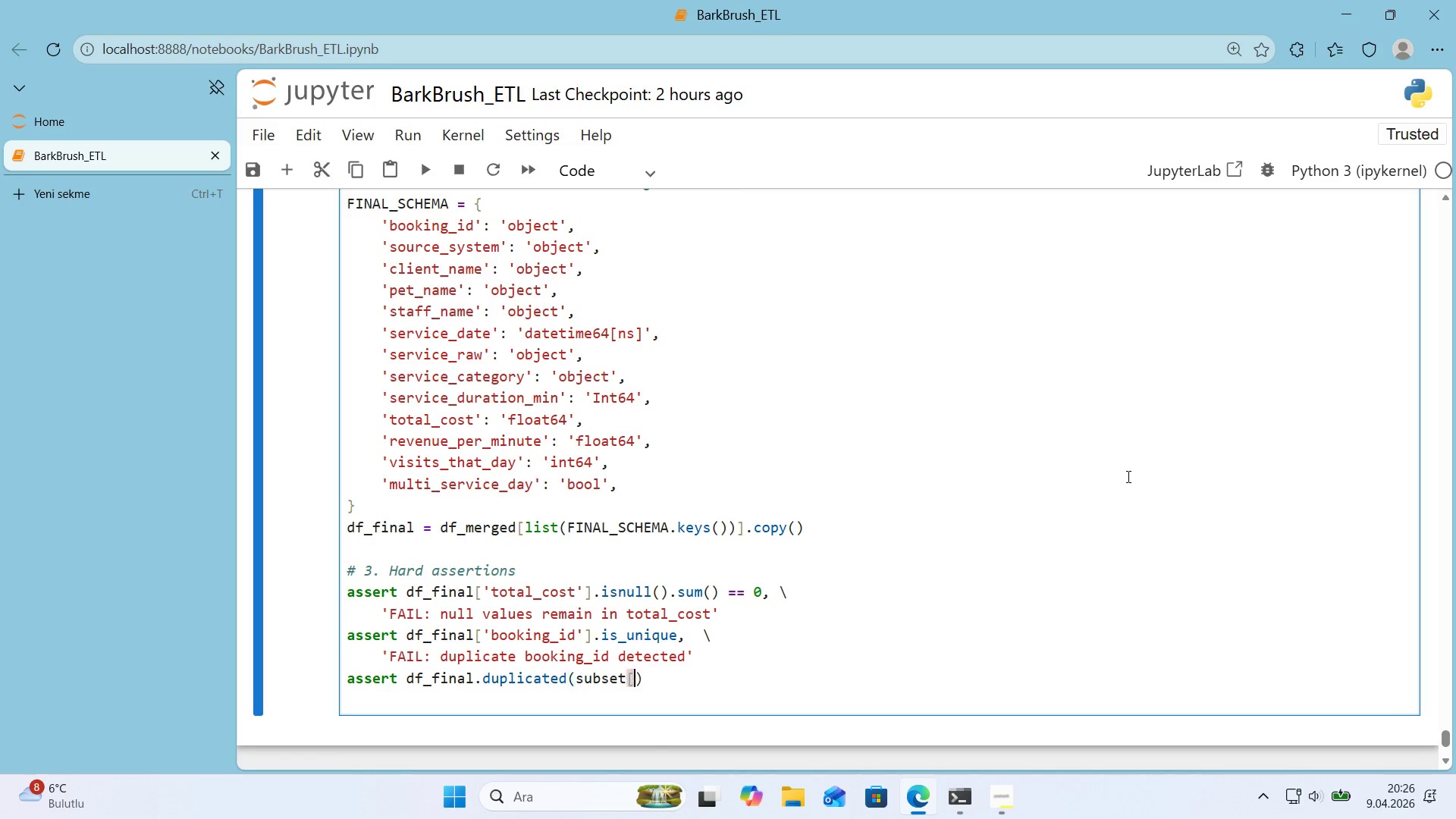 
key(Alt+Control+AltRight)
 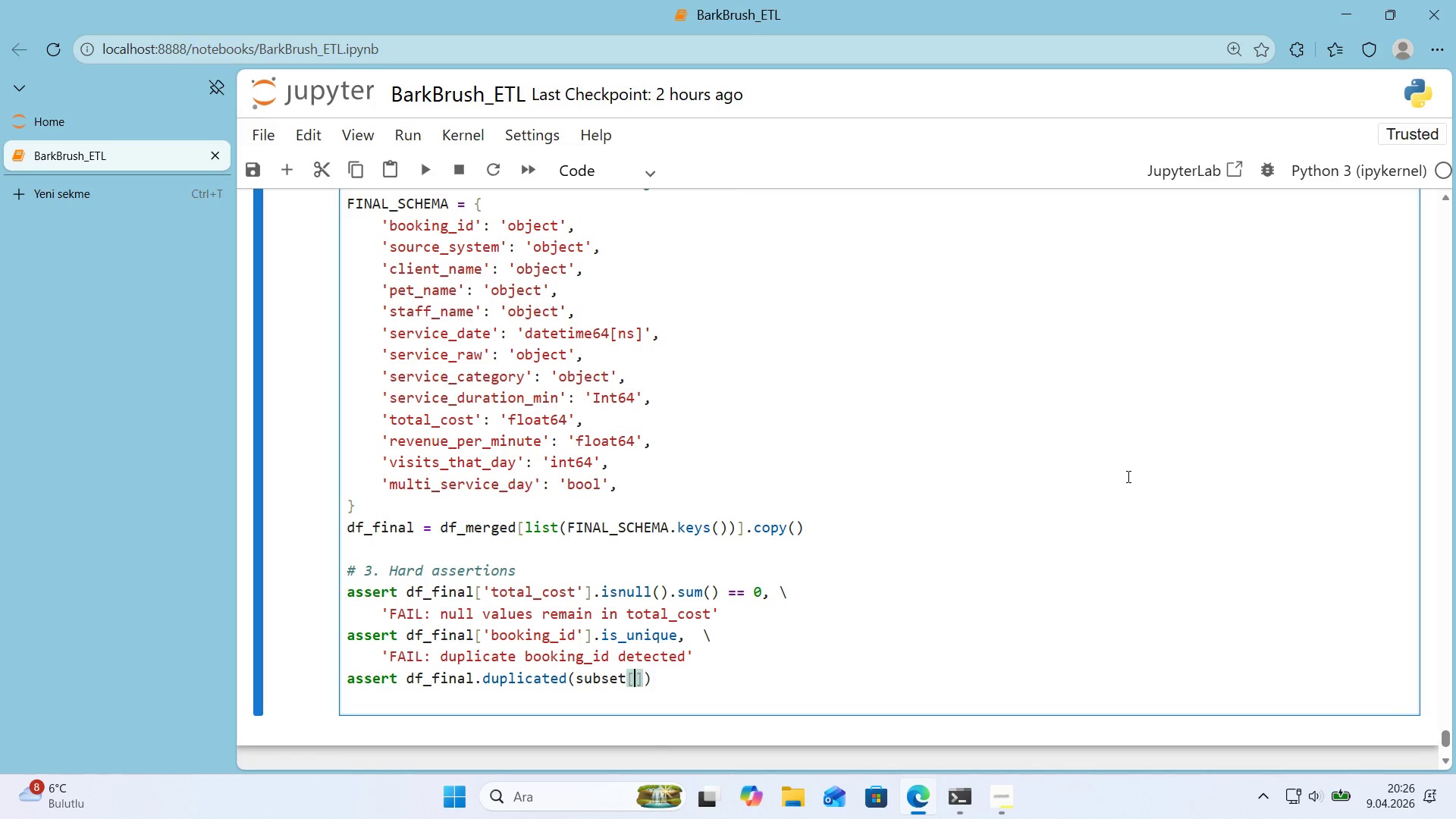 
key(Alt+Control+8)
 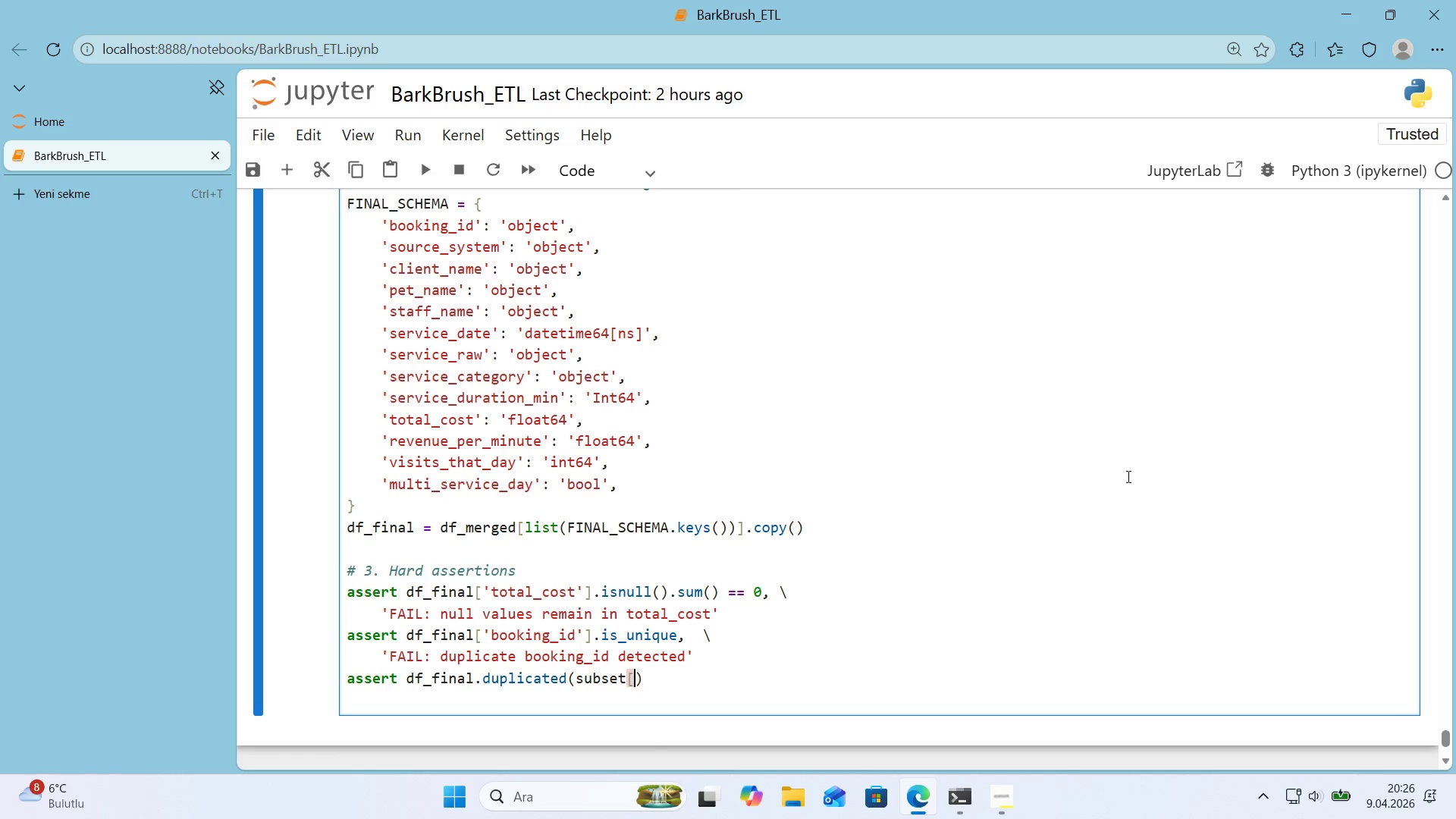 
key(Alt+Control+9)
 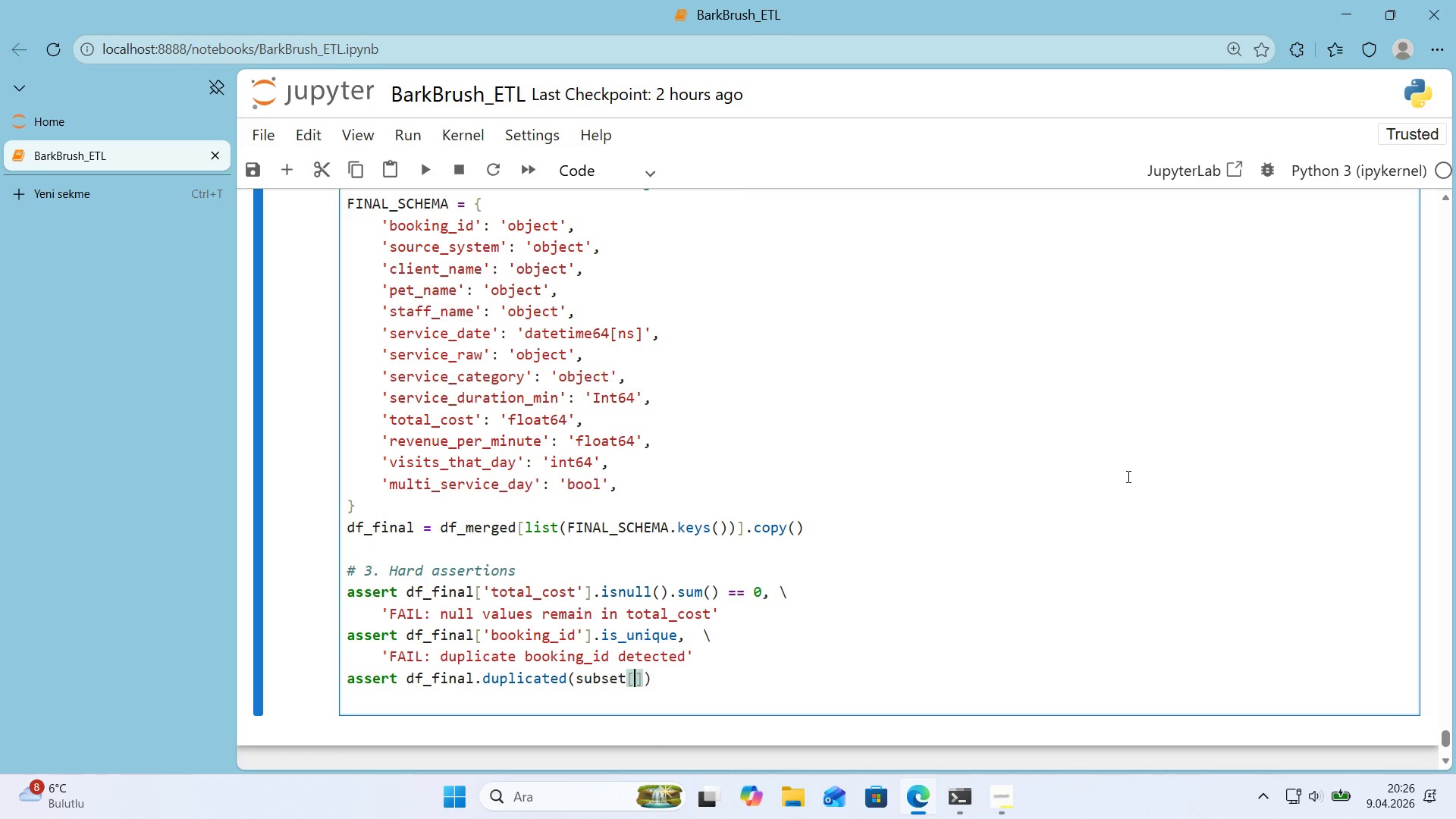 
key(ArrowLeft)
 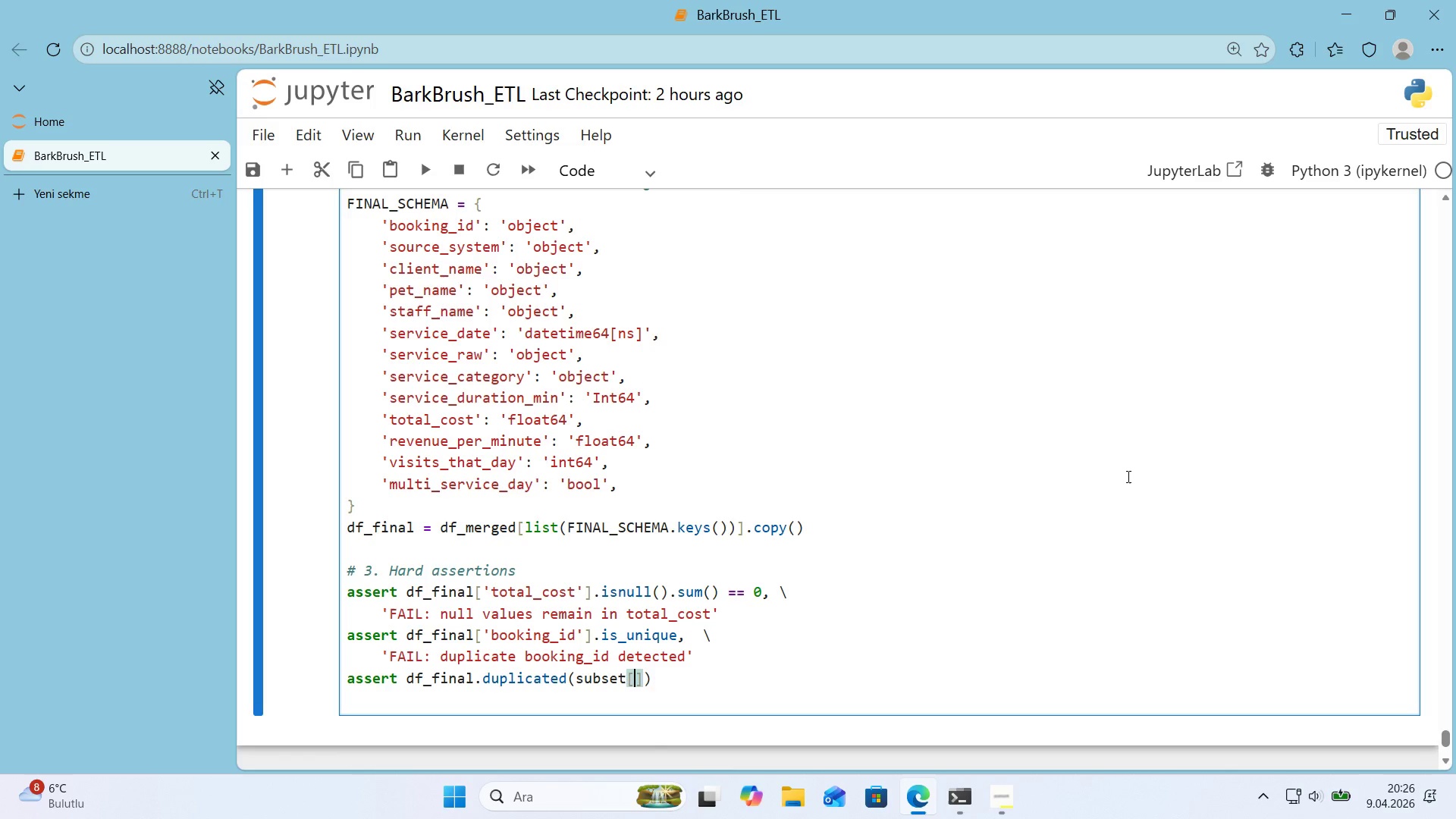 
type(@@)
 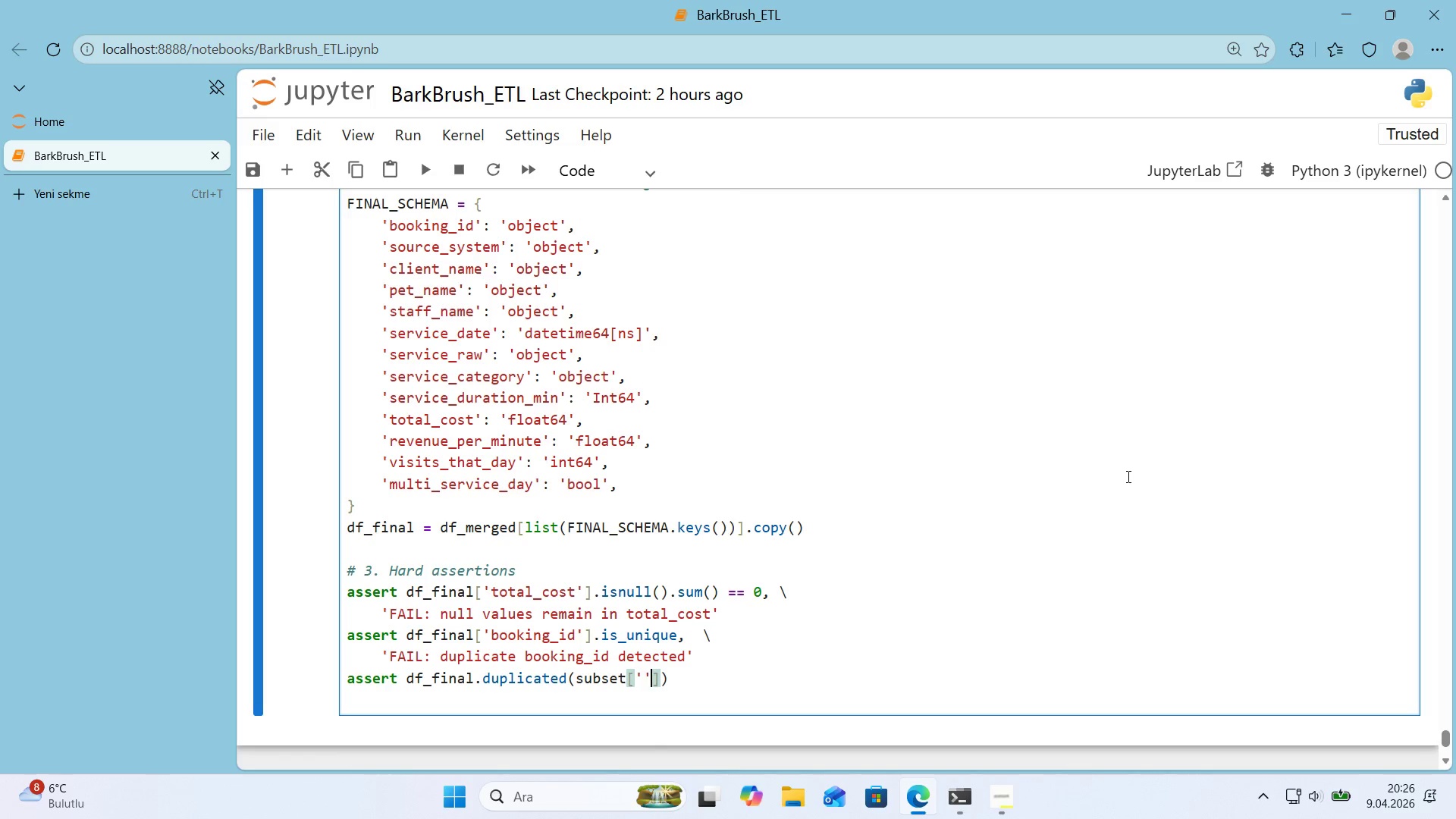 
key(ArrowLeft)
 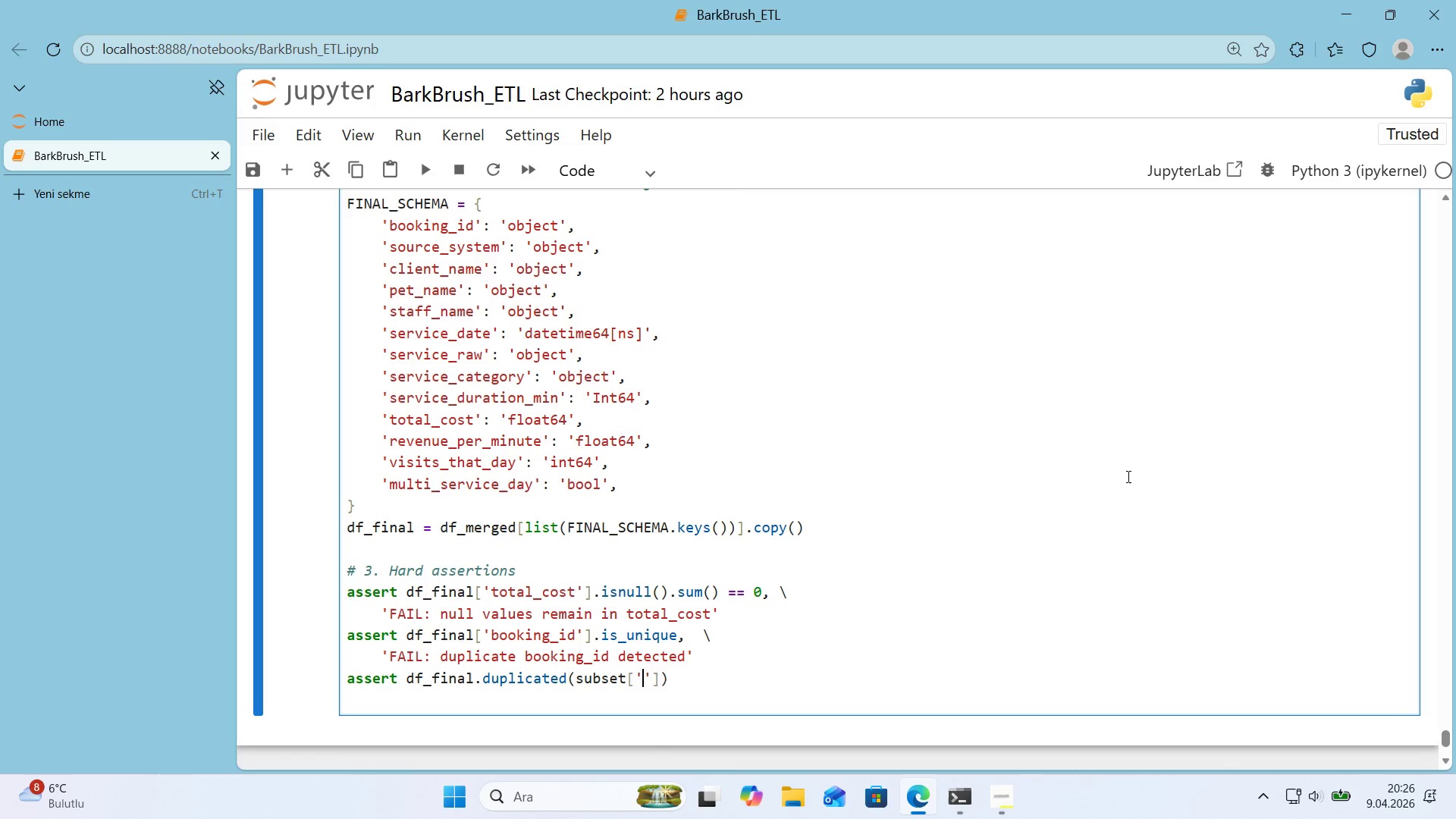 
type(cl'ent_name)
 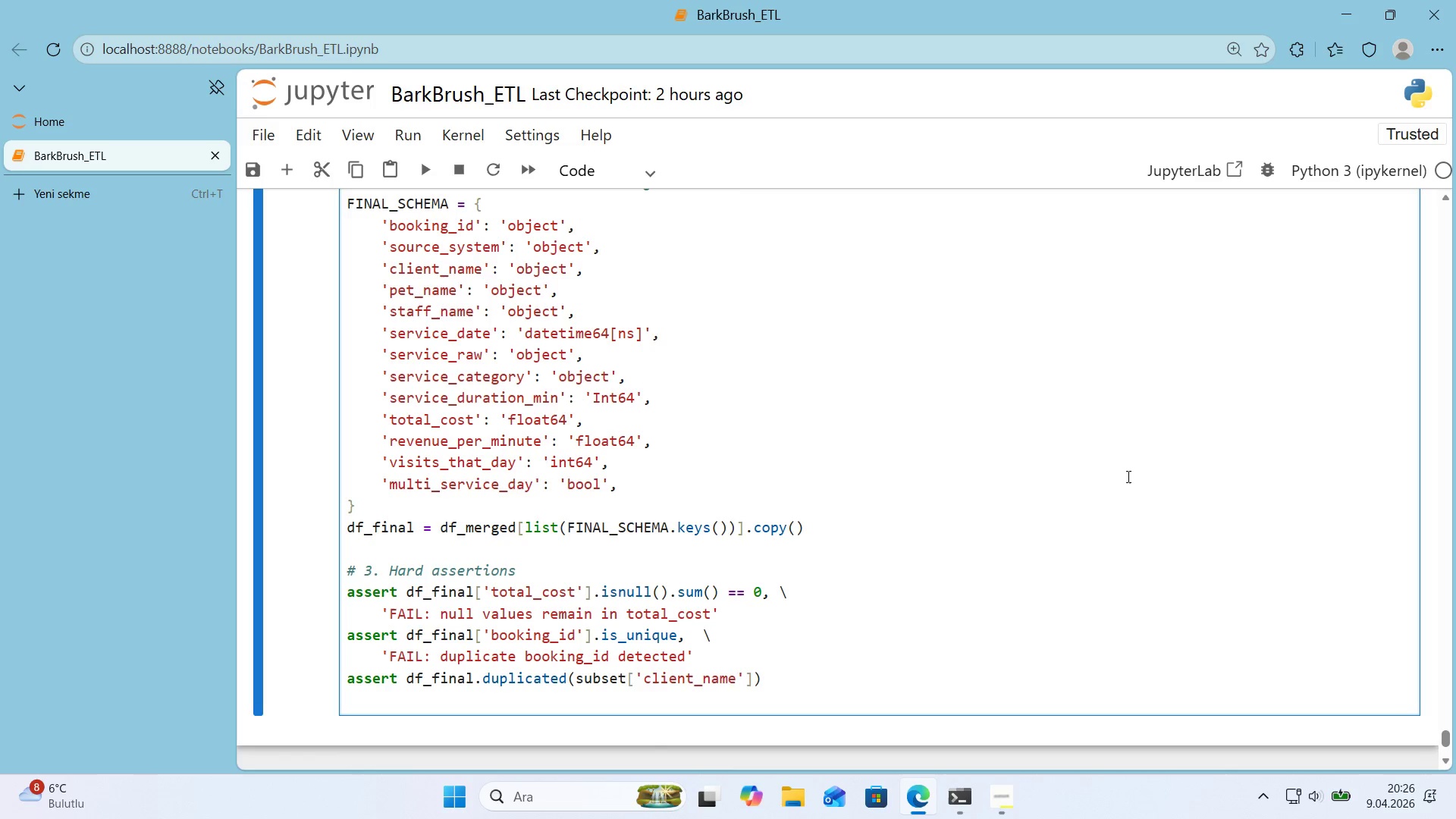 
key(ArrowRight)
 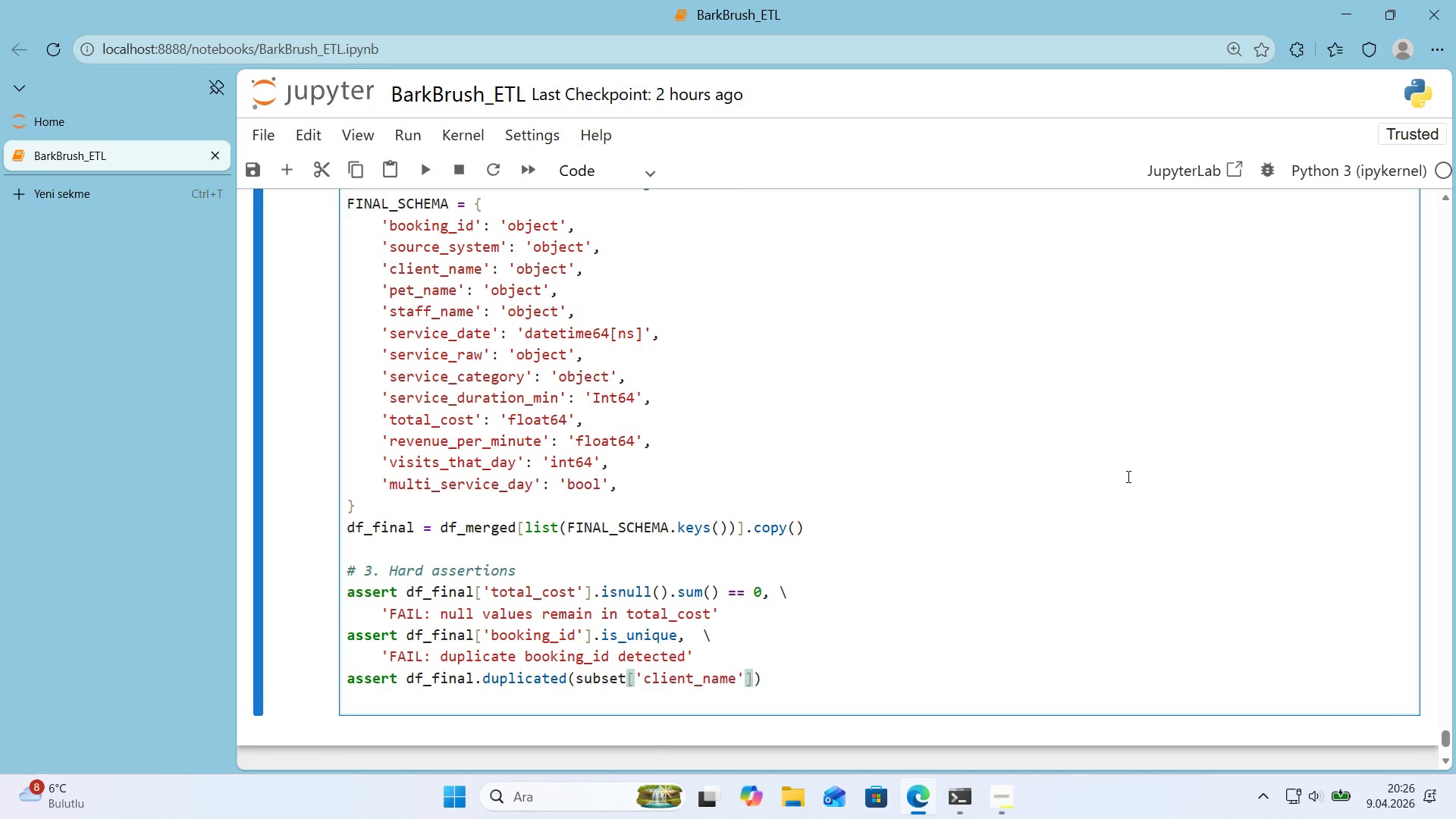 
type(, @@)
 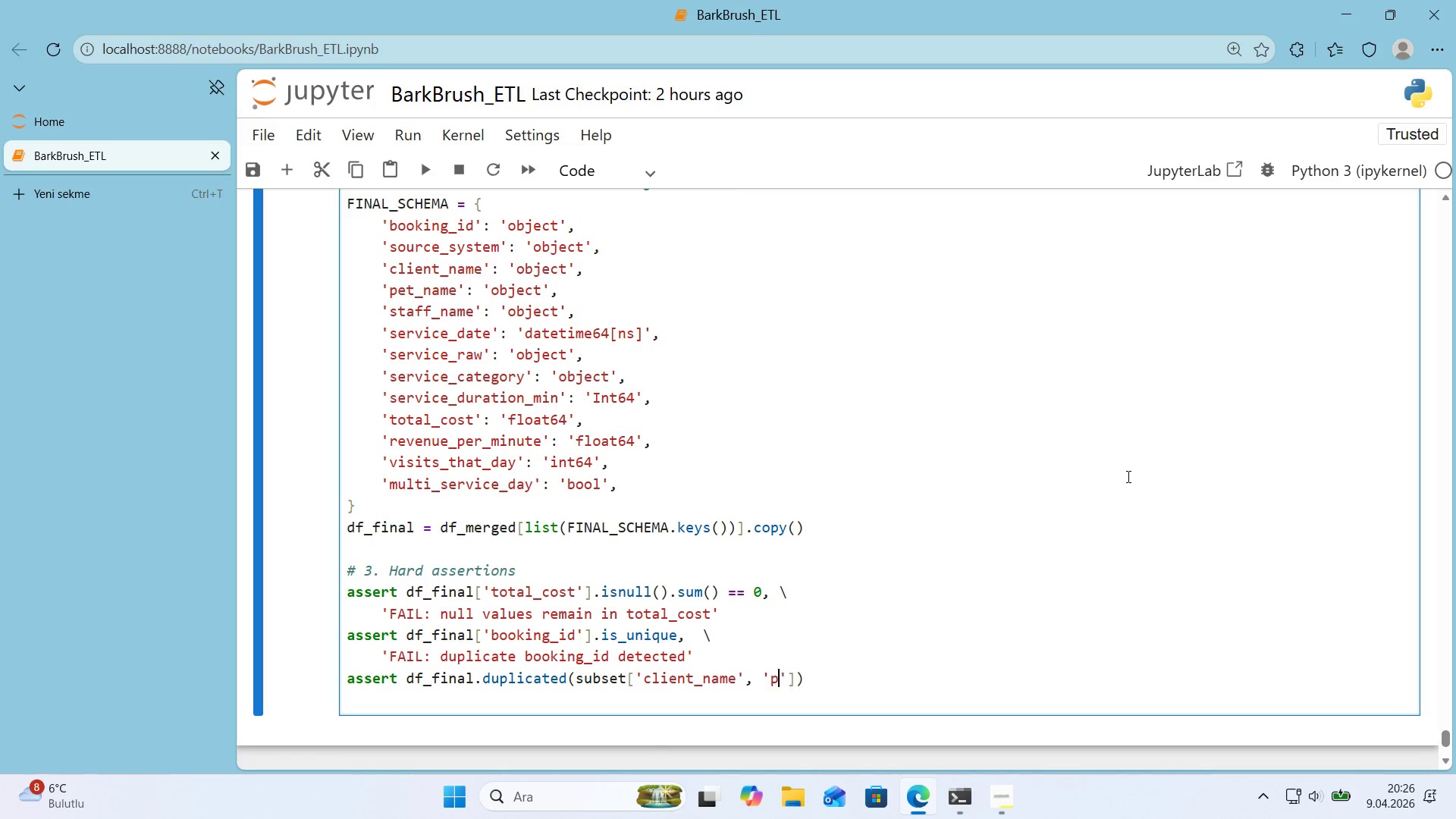 
 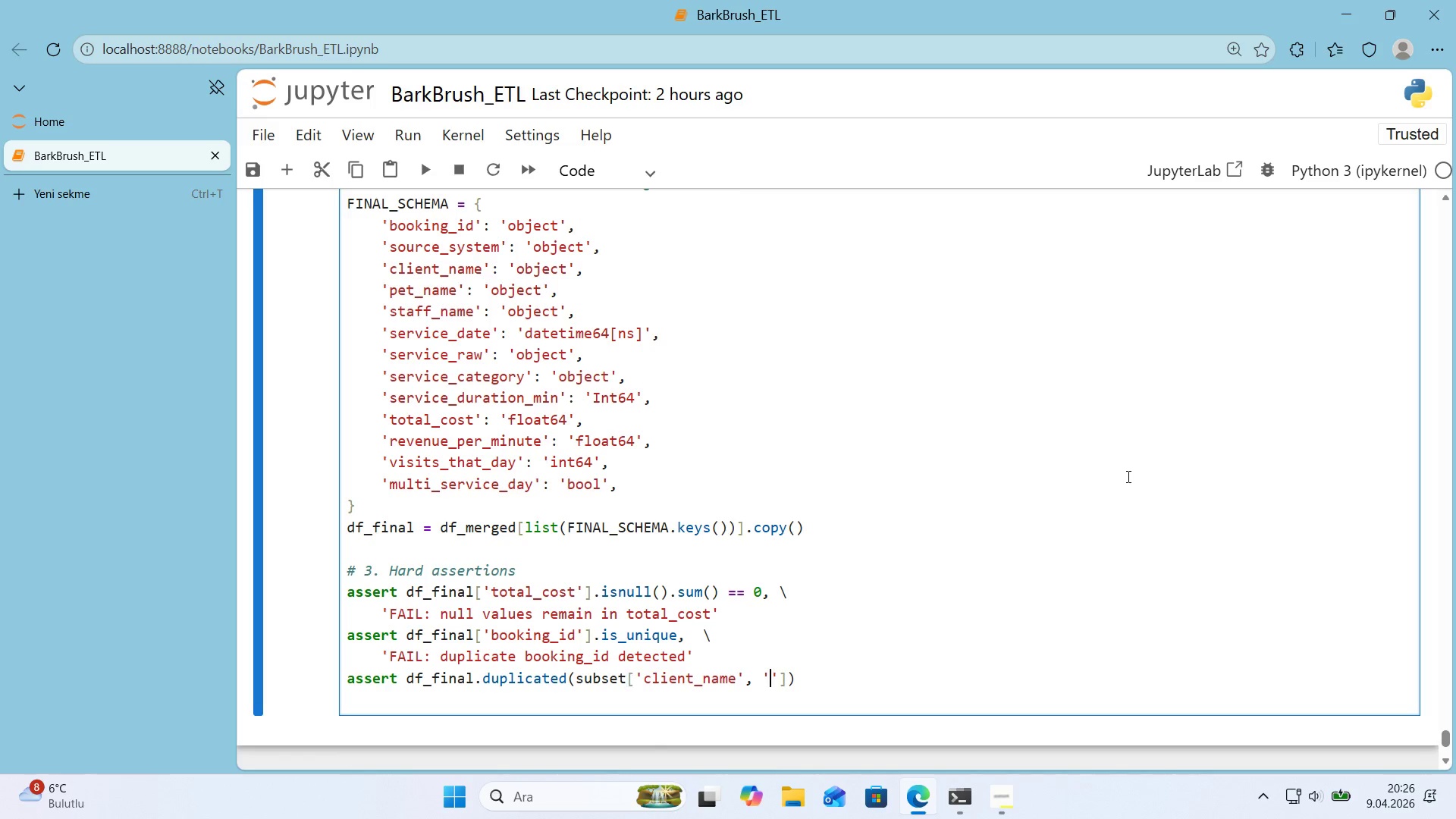 
key(ArrowLeft)
 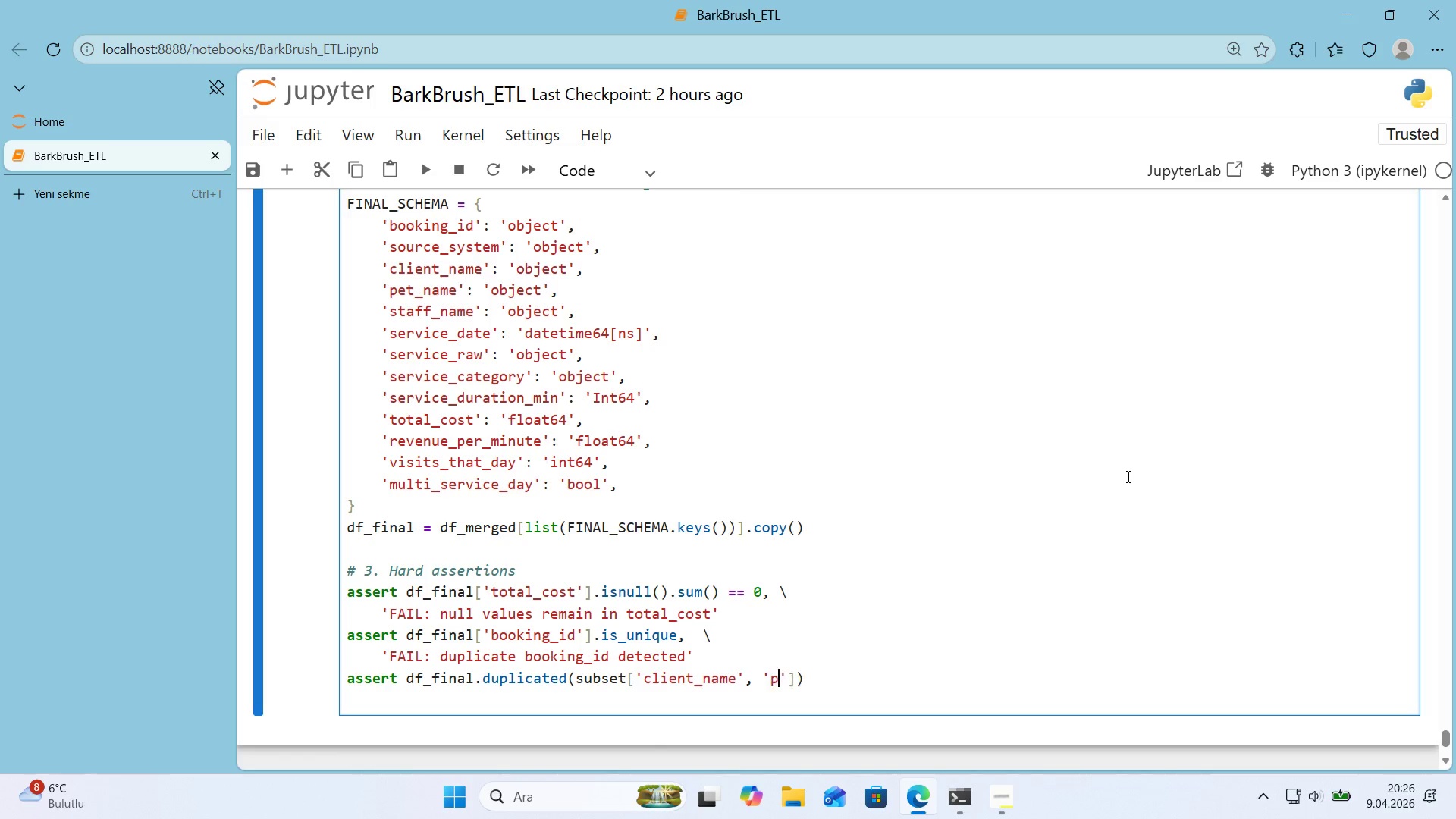 
type(pet_name)
 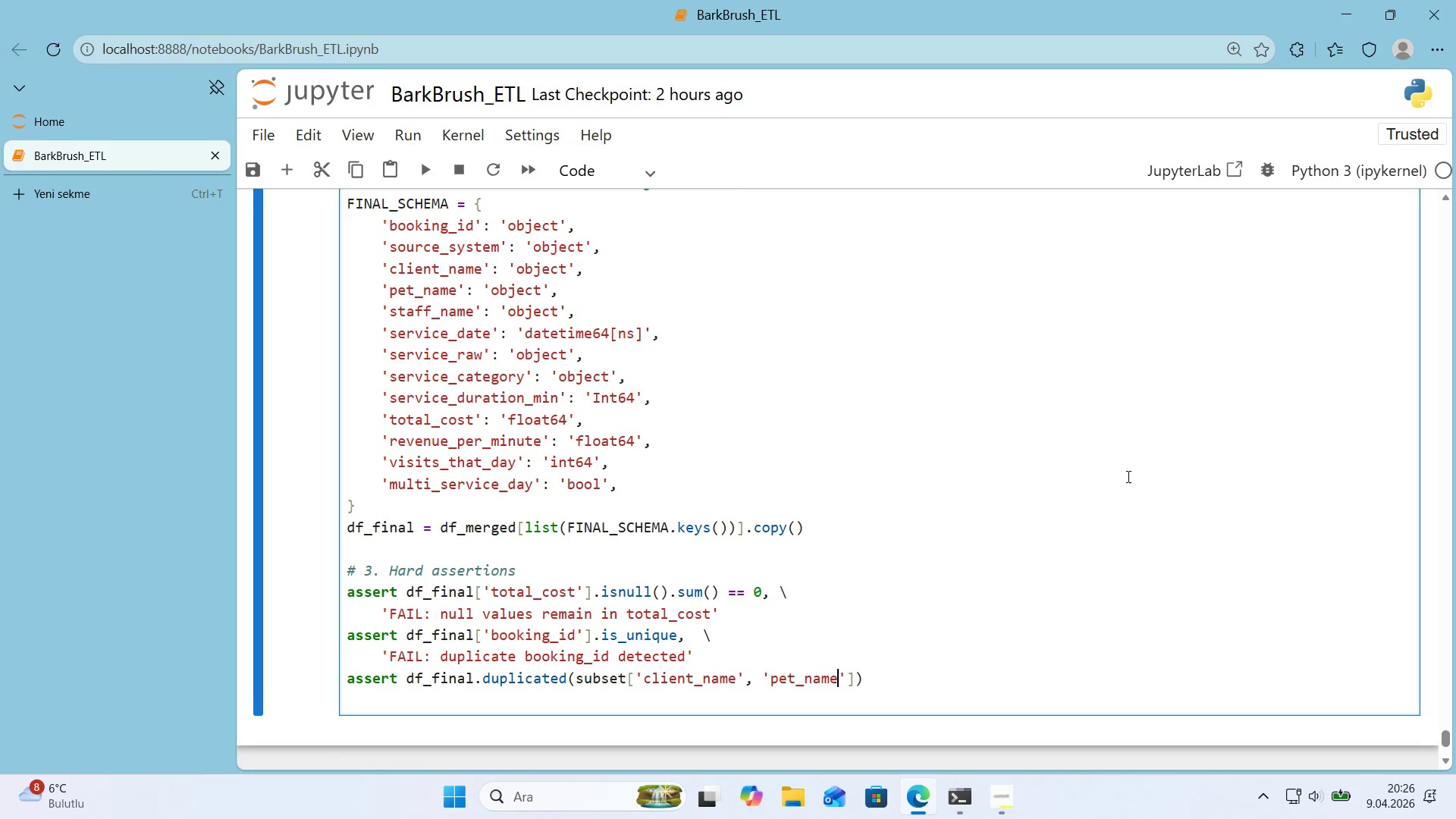 
key(ArrowRight)
 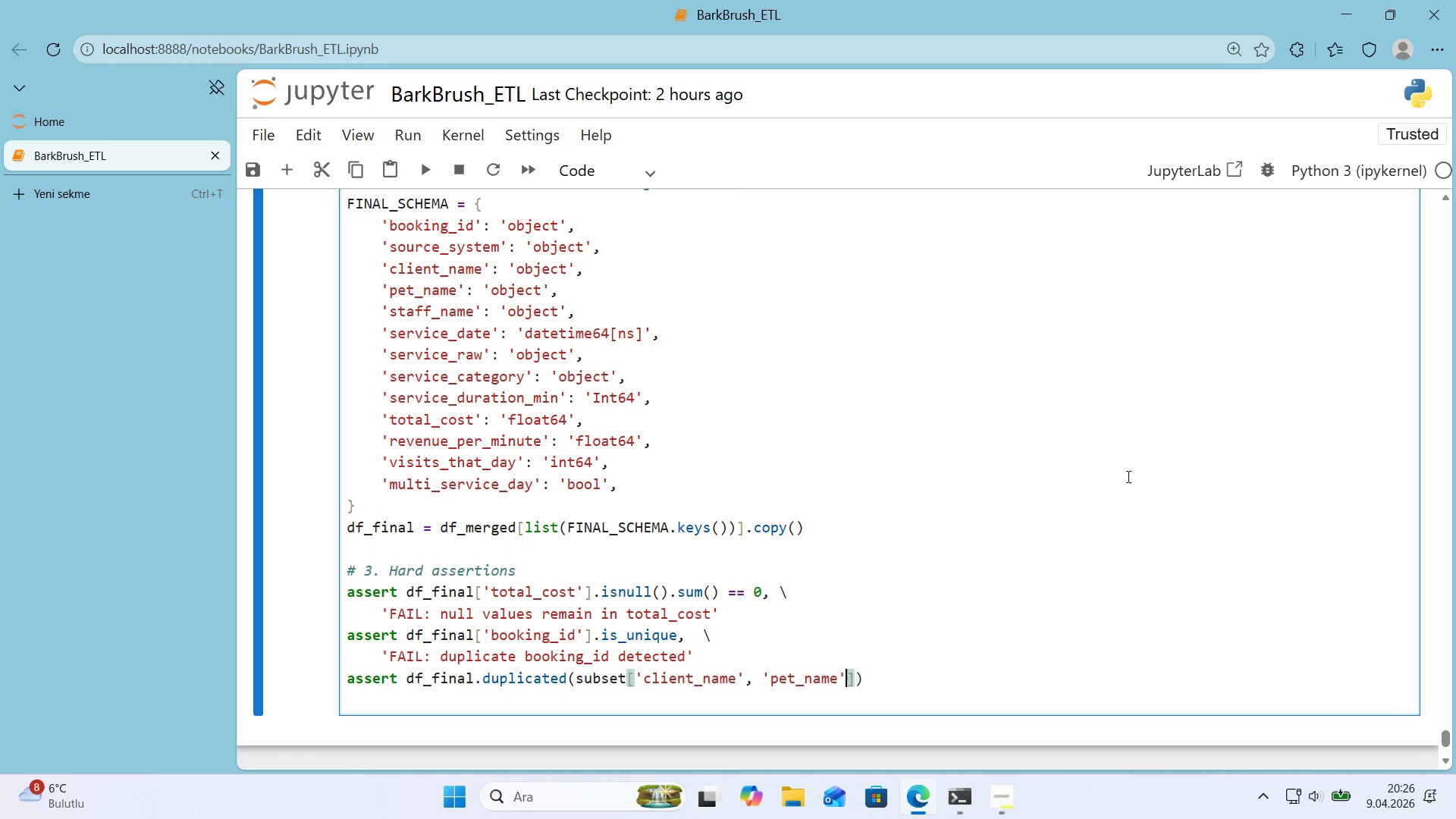 
type(,serv')
key(Backspace)
key(Backspace)
key(Backspace)
key(Backspace)
key(Backspace)
type( @@)
 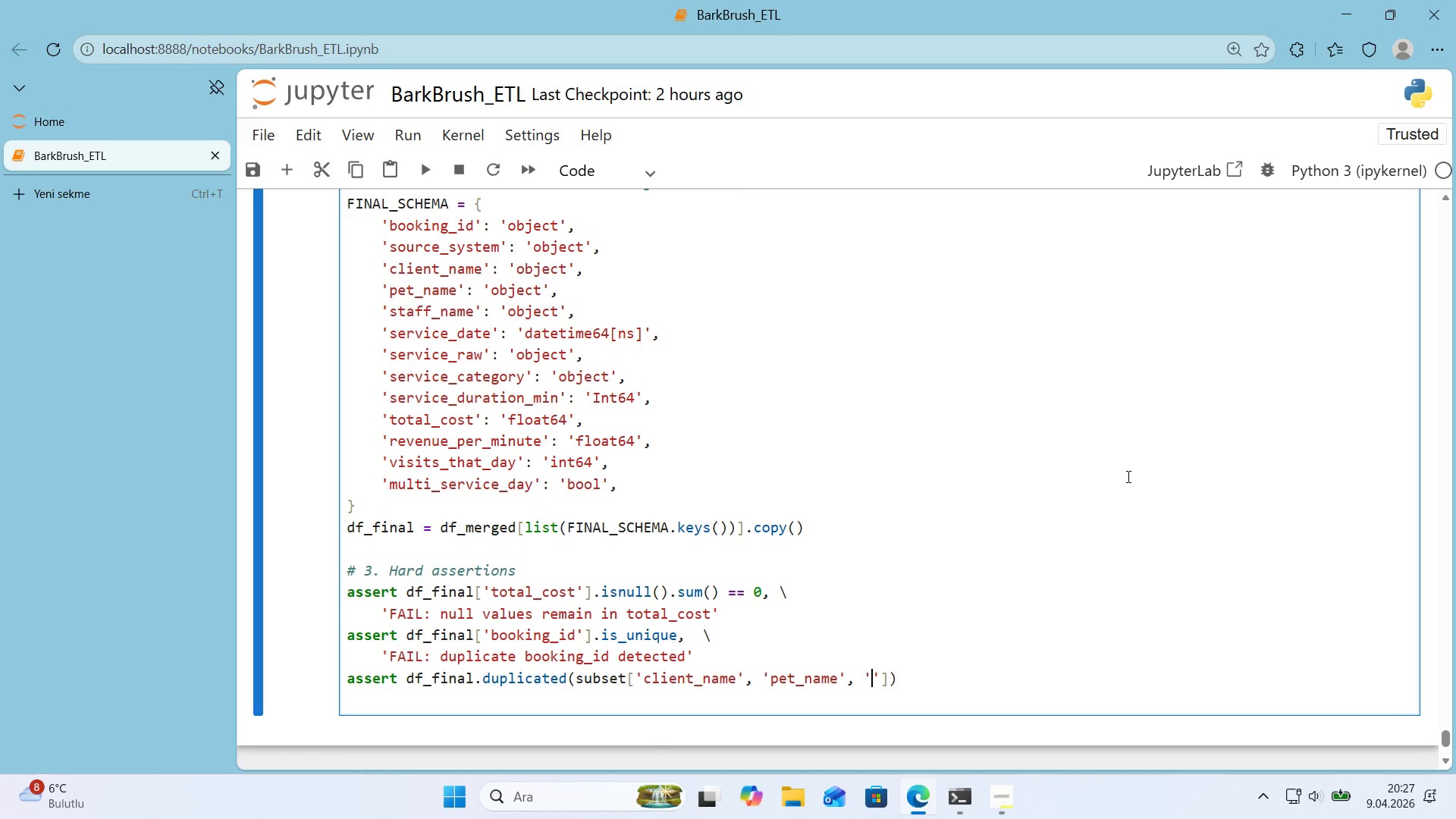 
 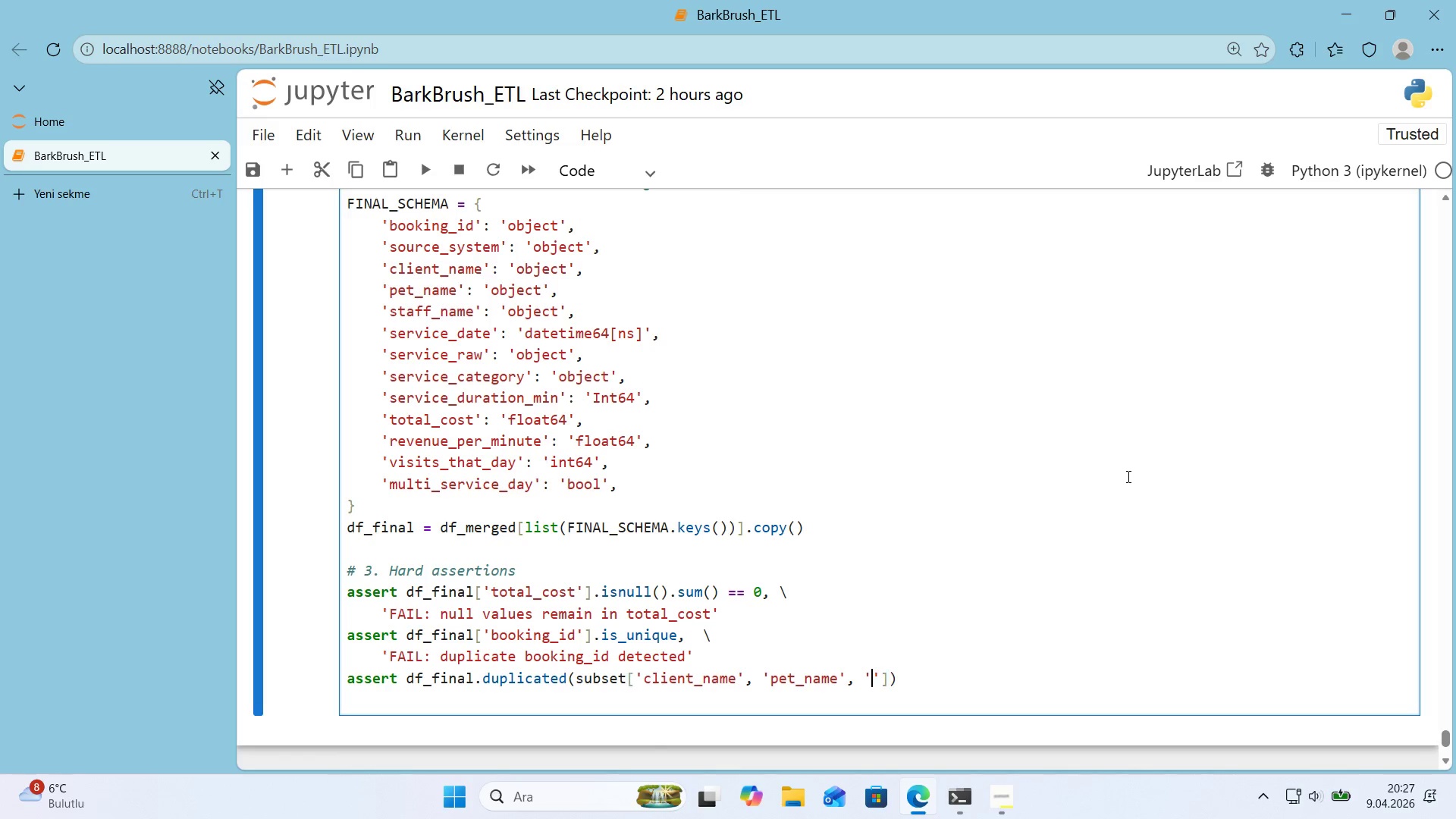 
key(ArrowLeft)
 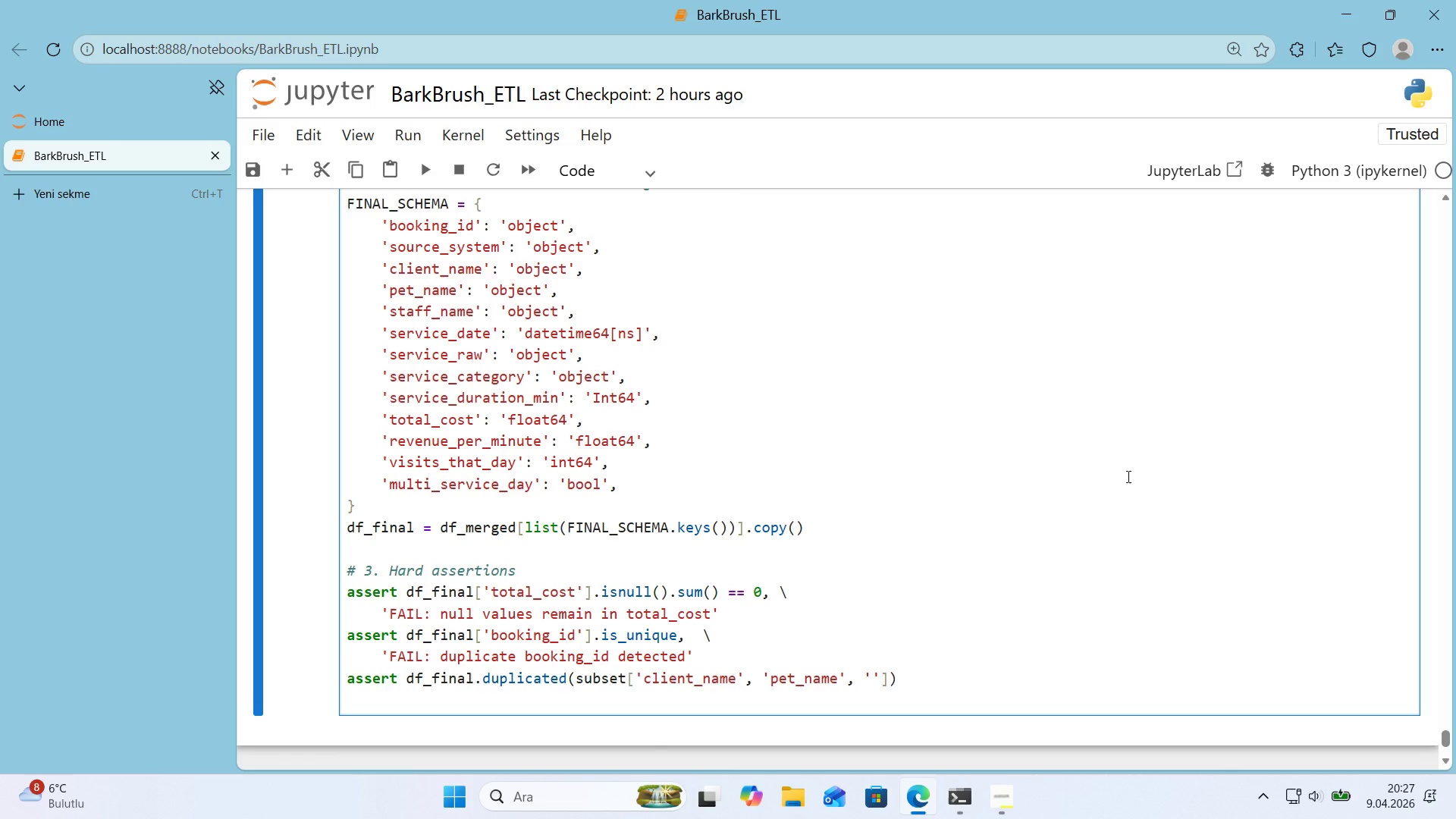 
type(serv'ce_date)
 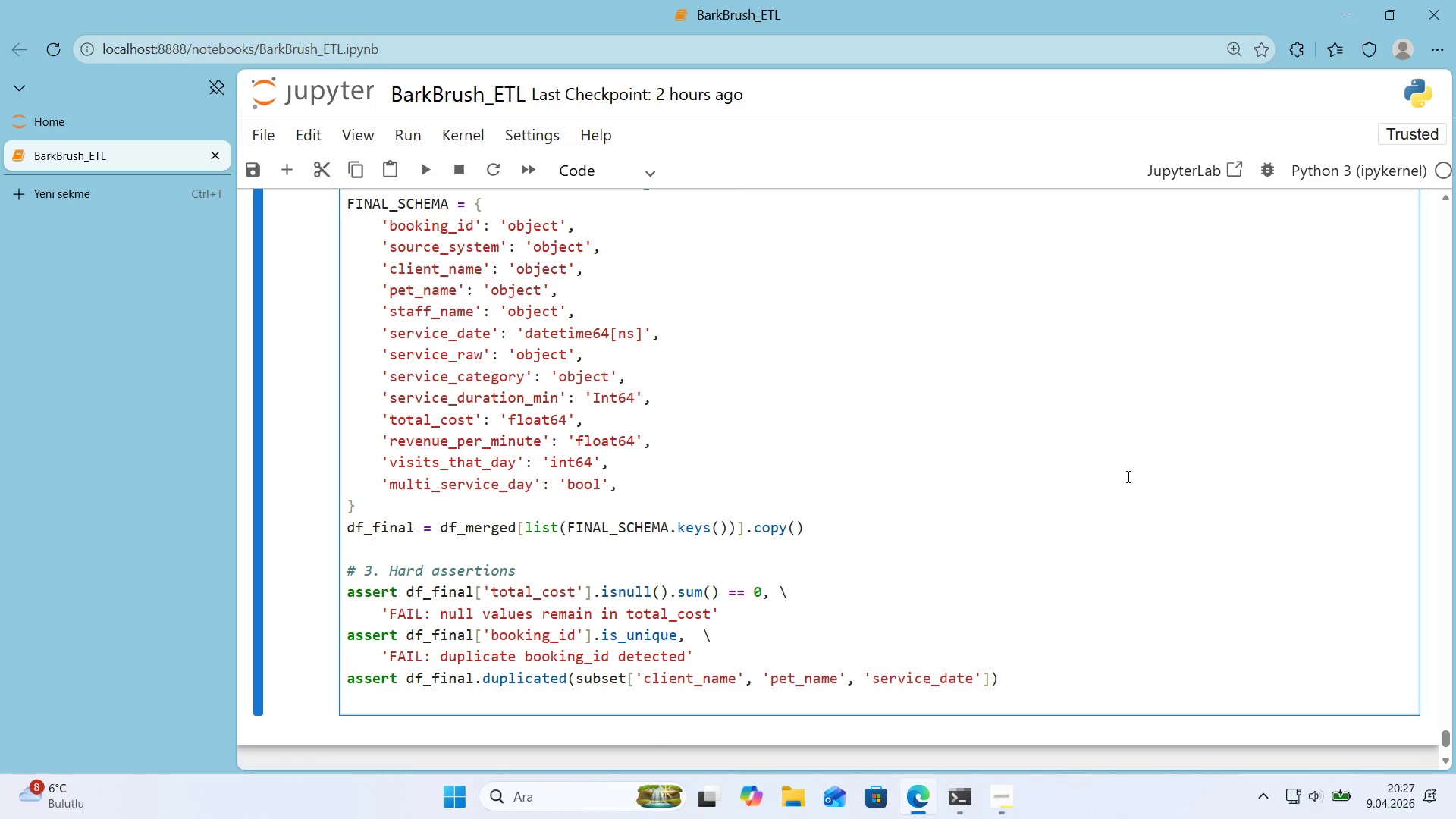 
key(ArrowRight)
 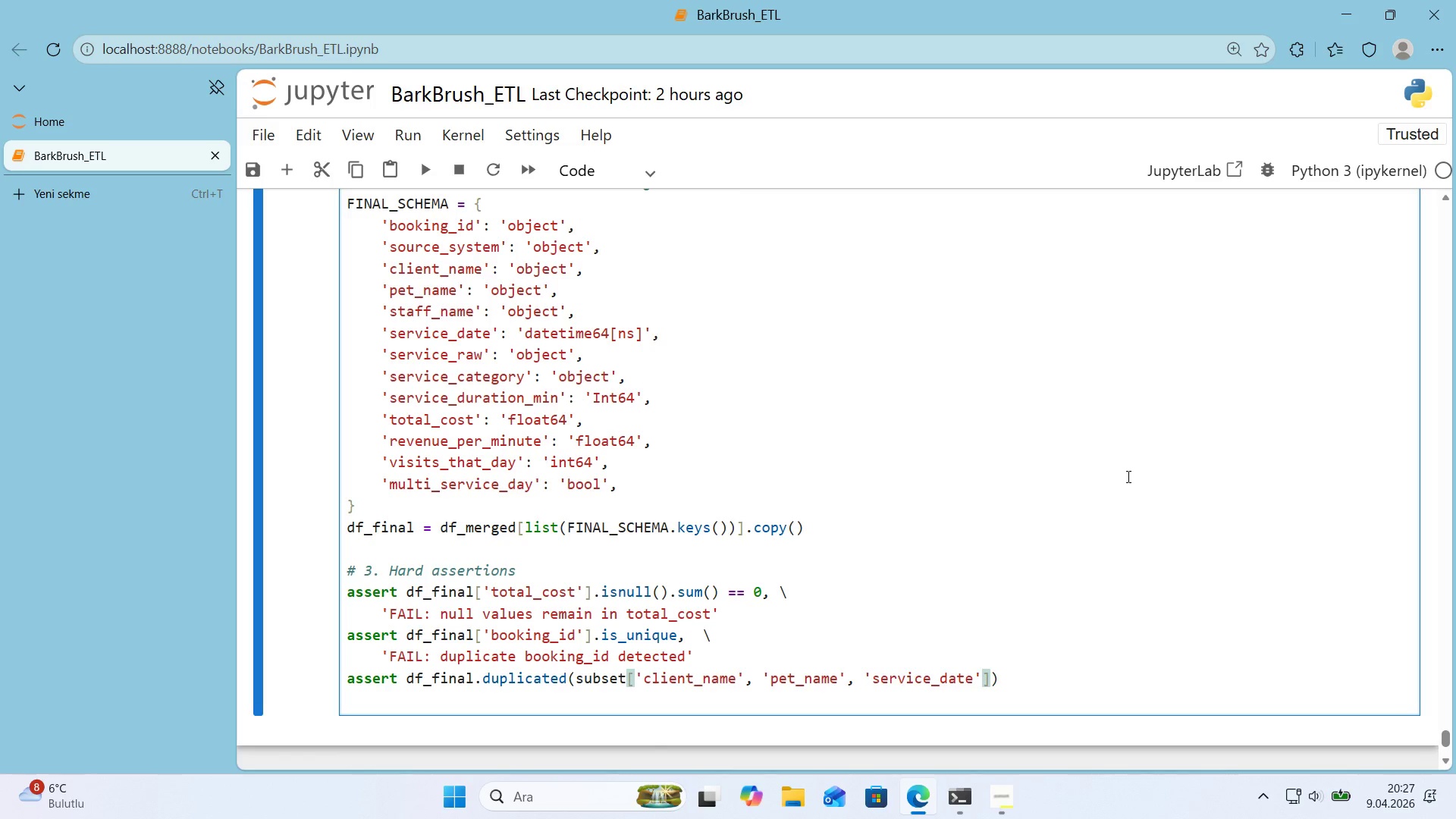 
key(Comma)
 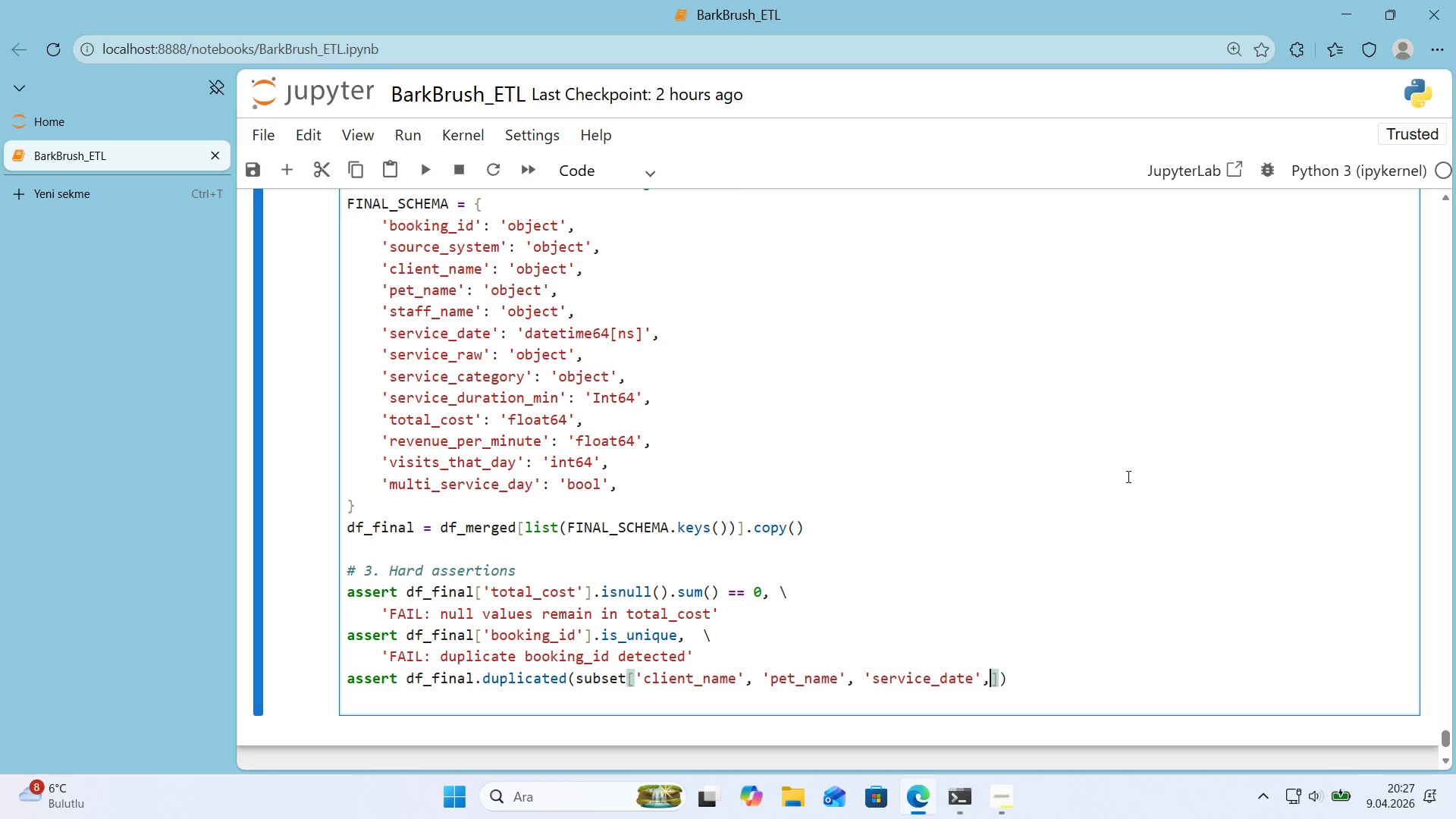 
key(Enter)
 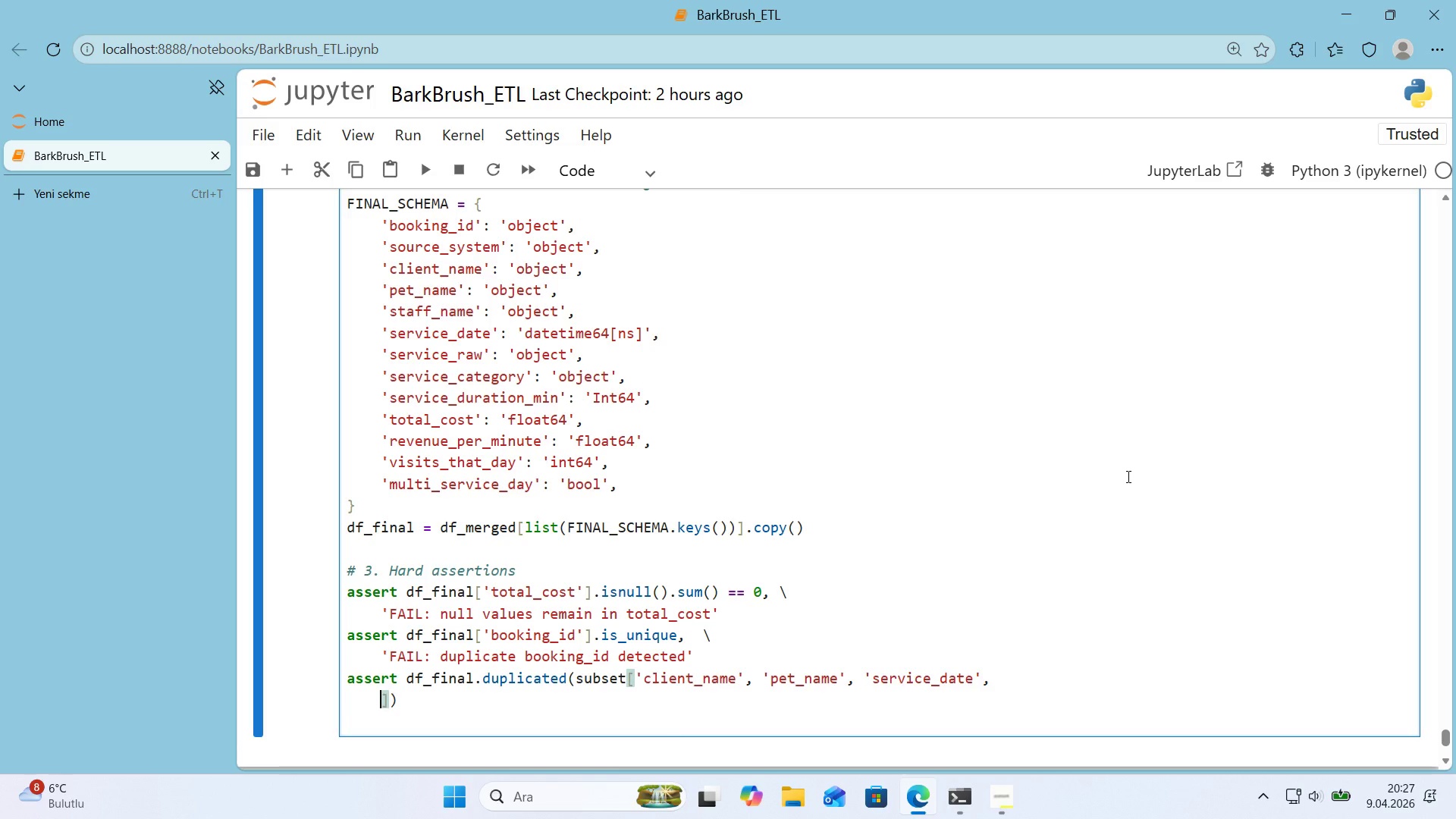 
type(@@)
 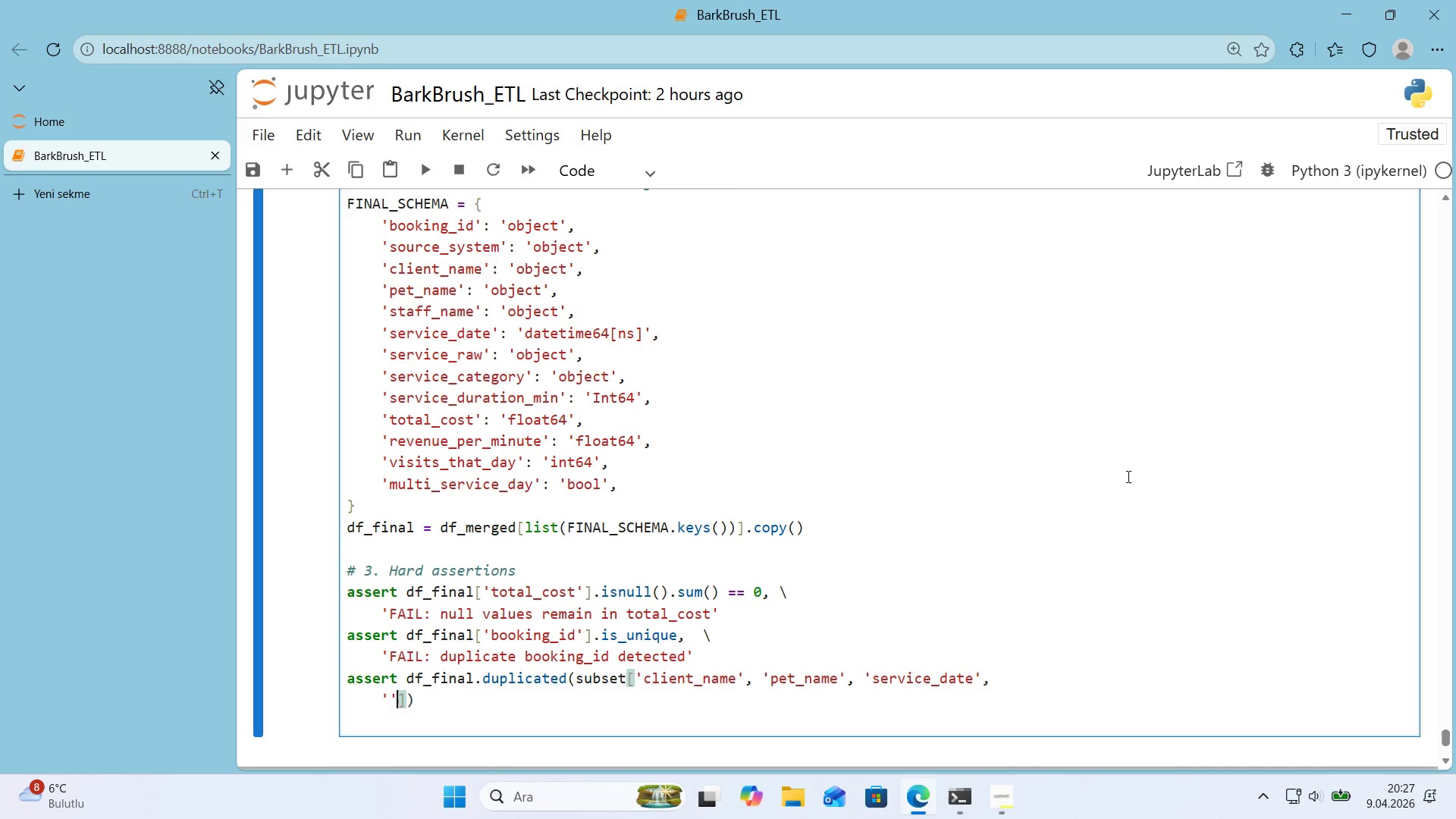 
key(ArrowLeft)
 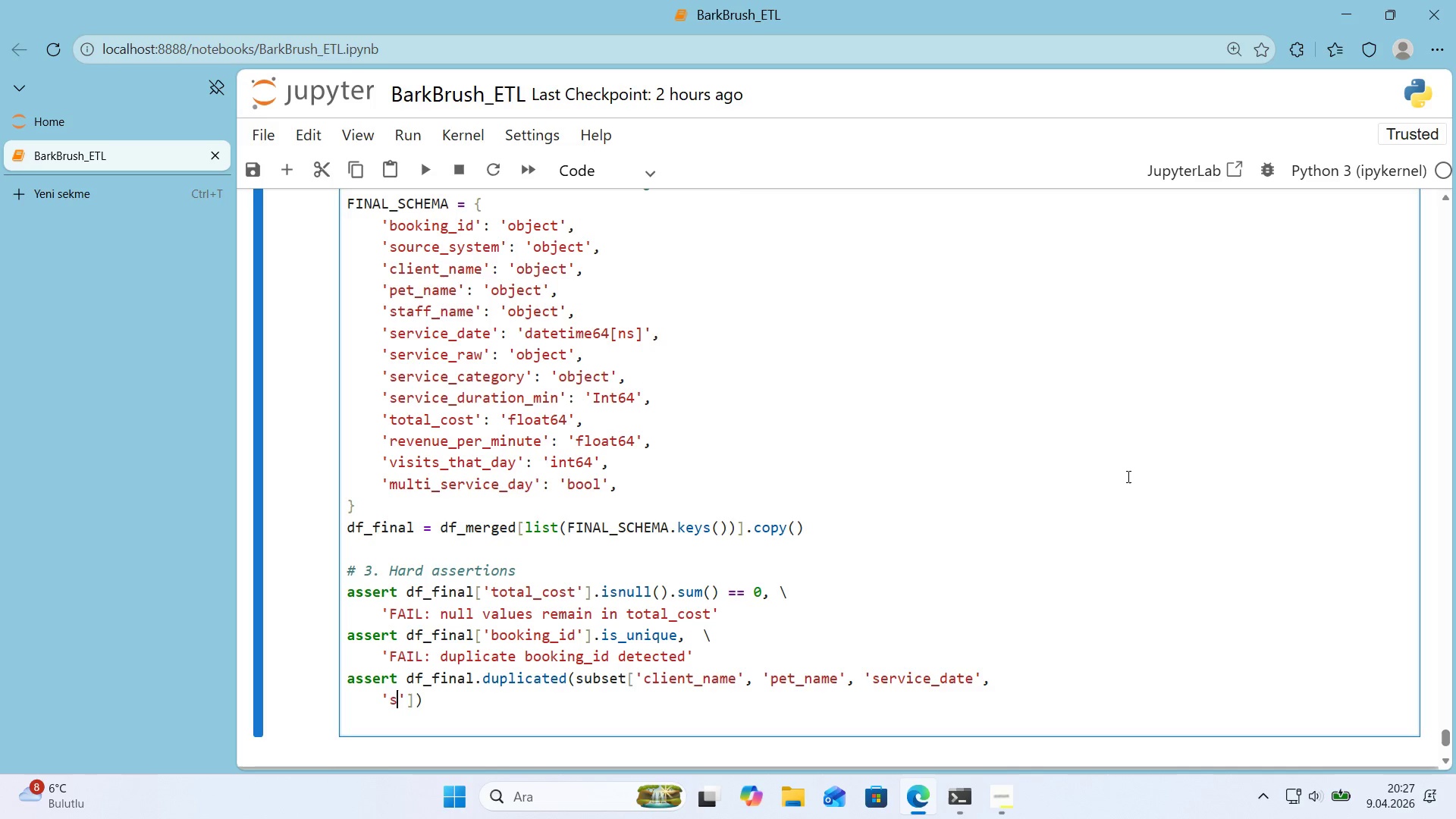 
type(serv'ce_Ra)
key(Backspace)
key(Backspace)
type(R)
key(Backspace)
type(raw)
 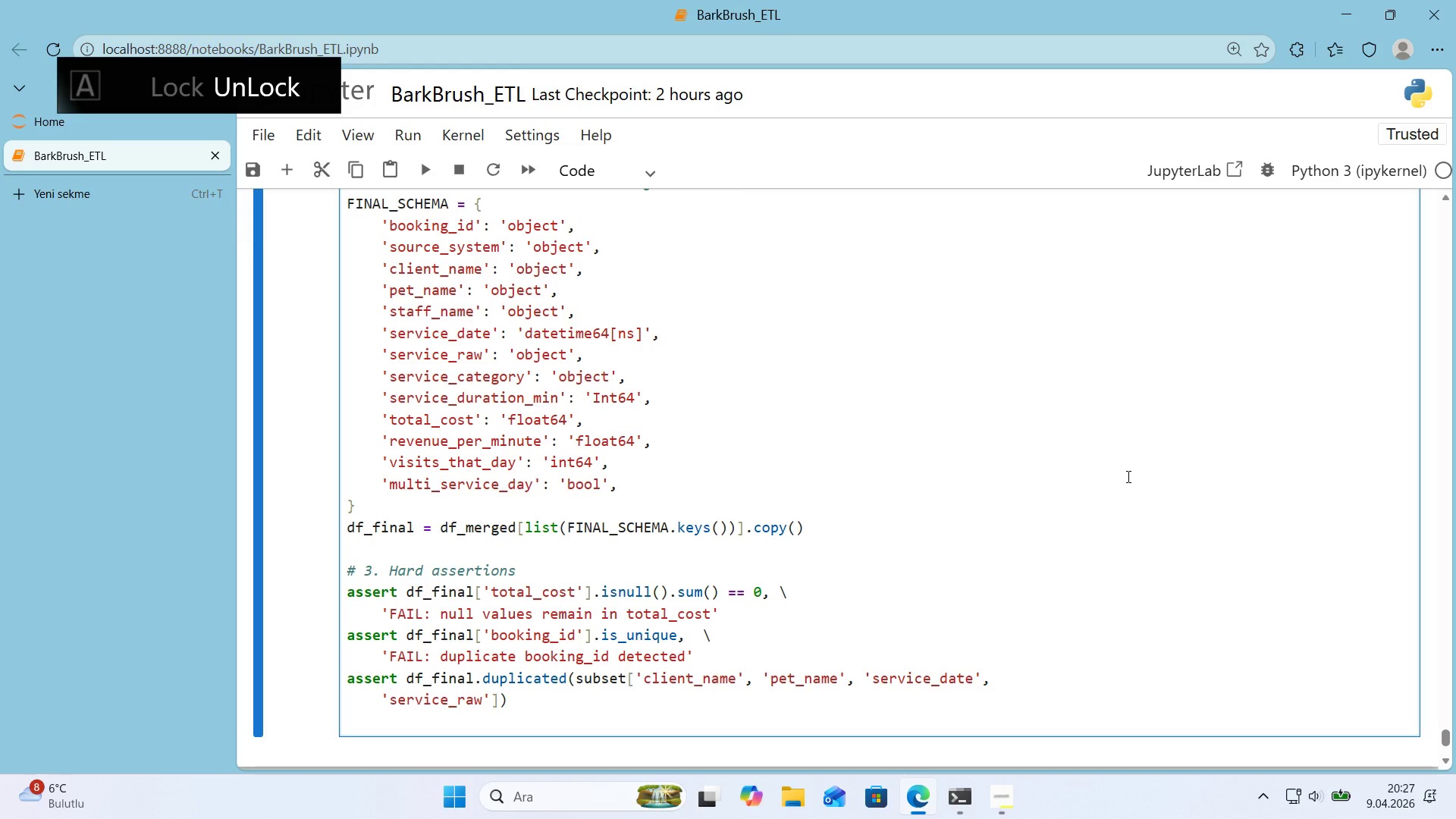 
key(ArrowRight)
 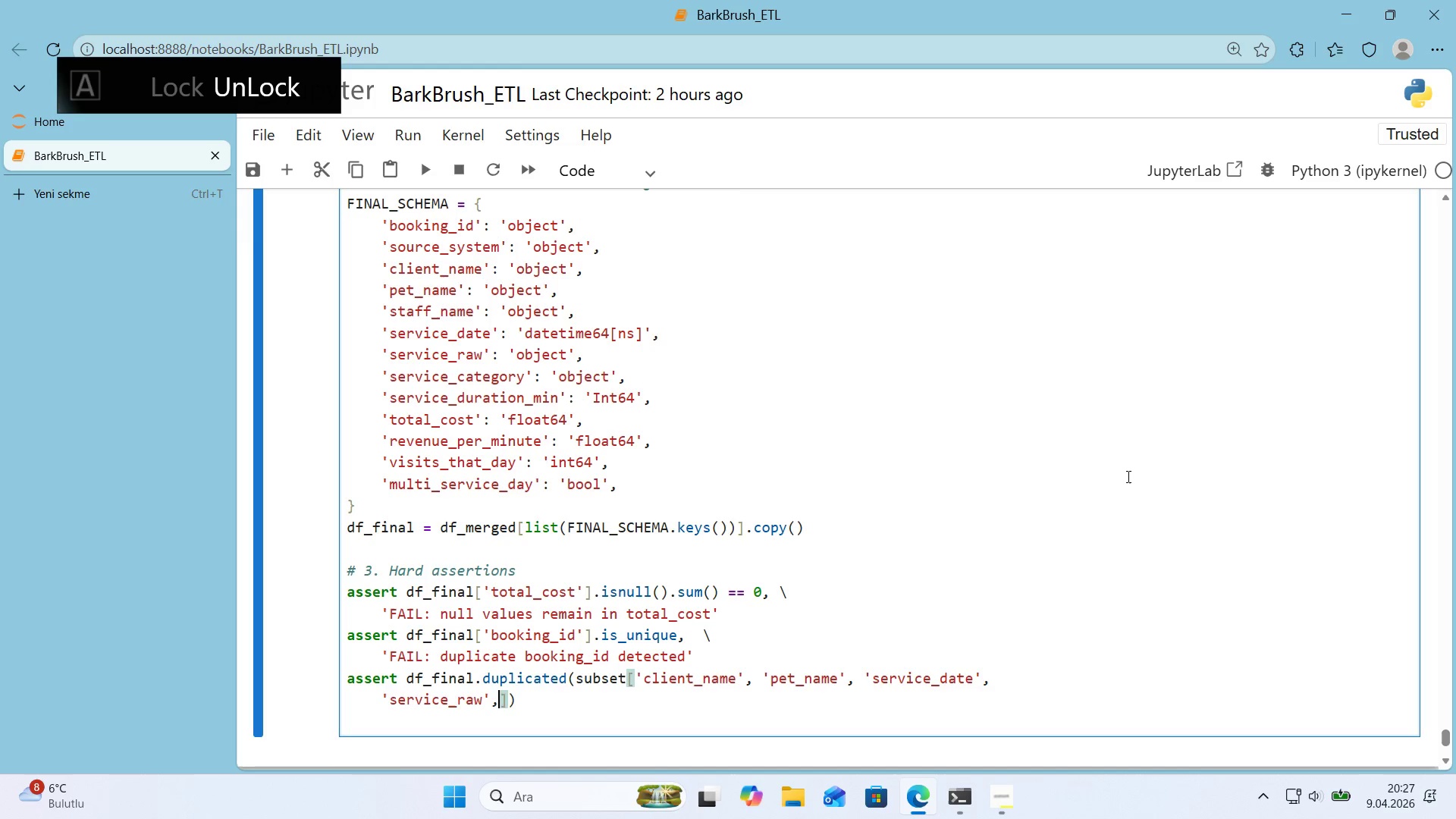 
type(, @@)
 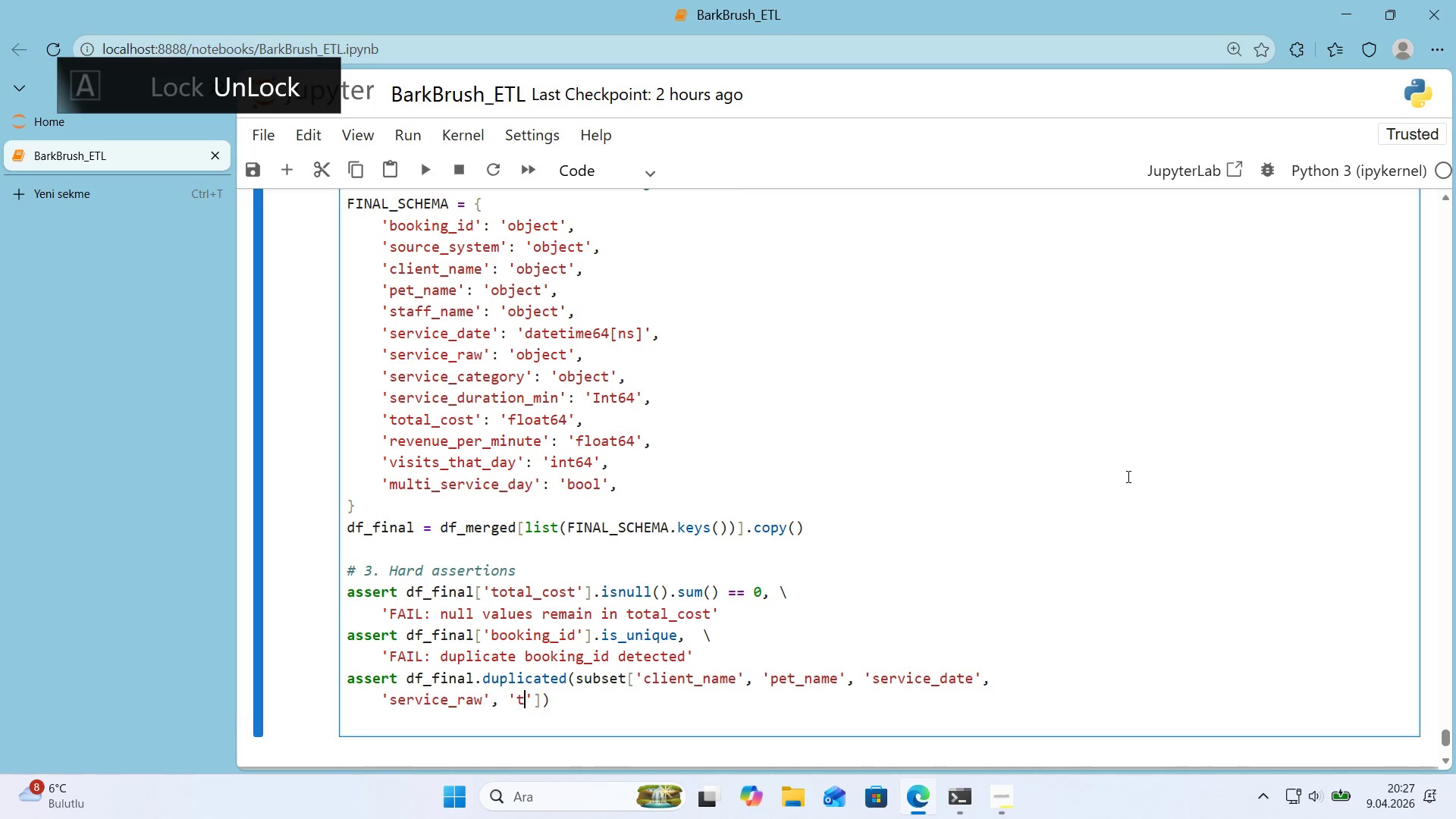 
 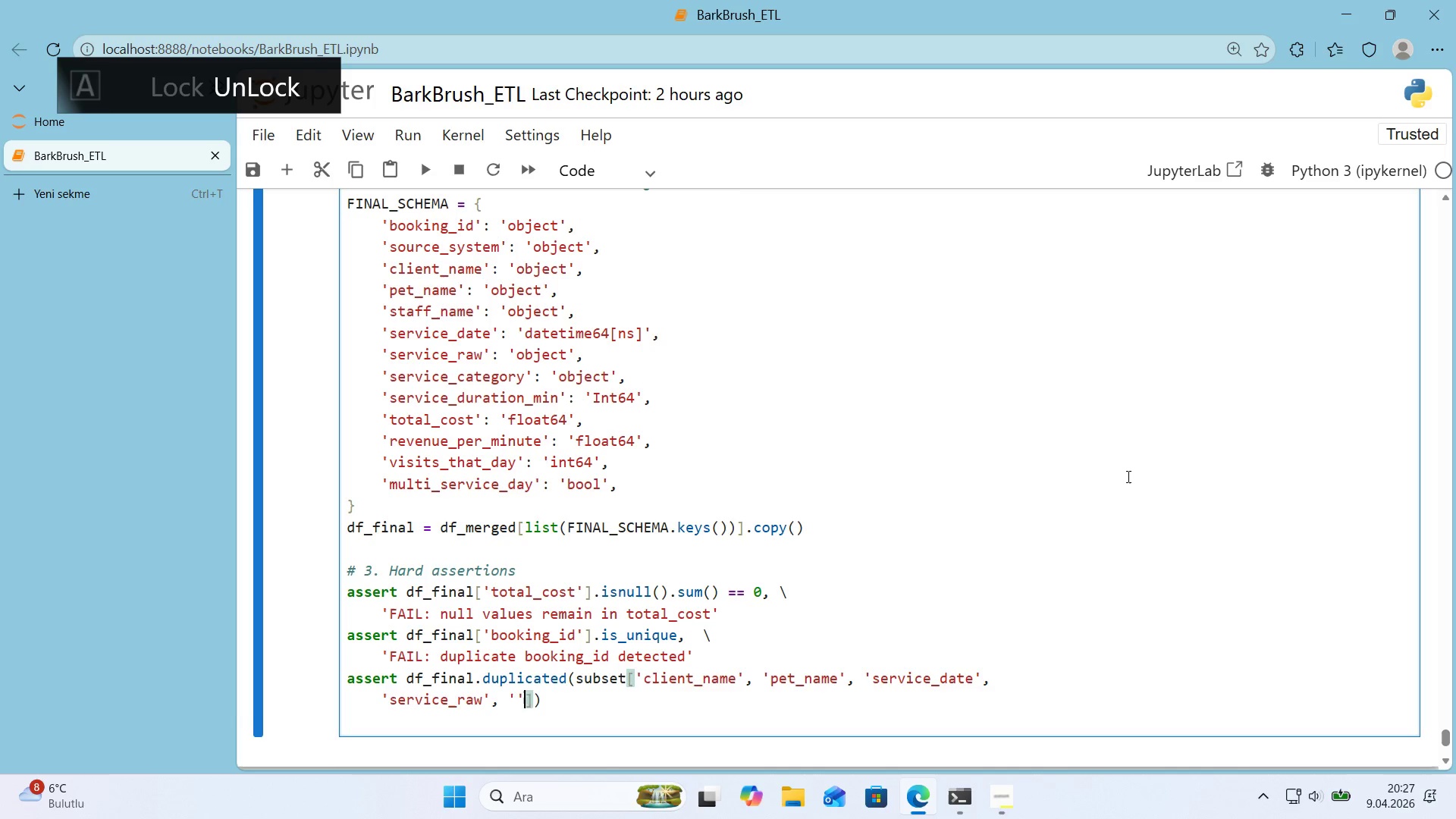 
key(ArrowLeft)
 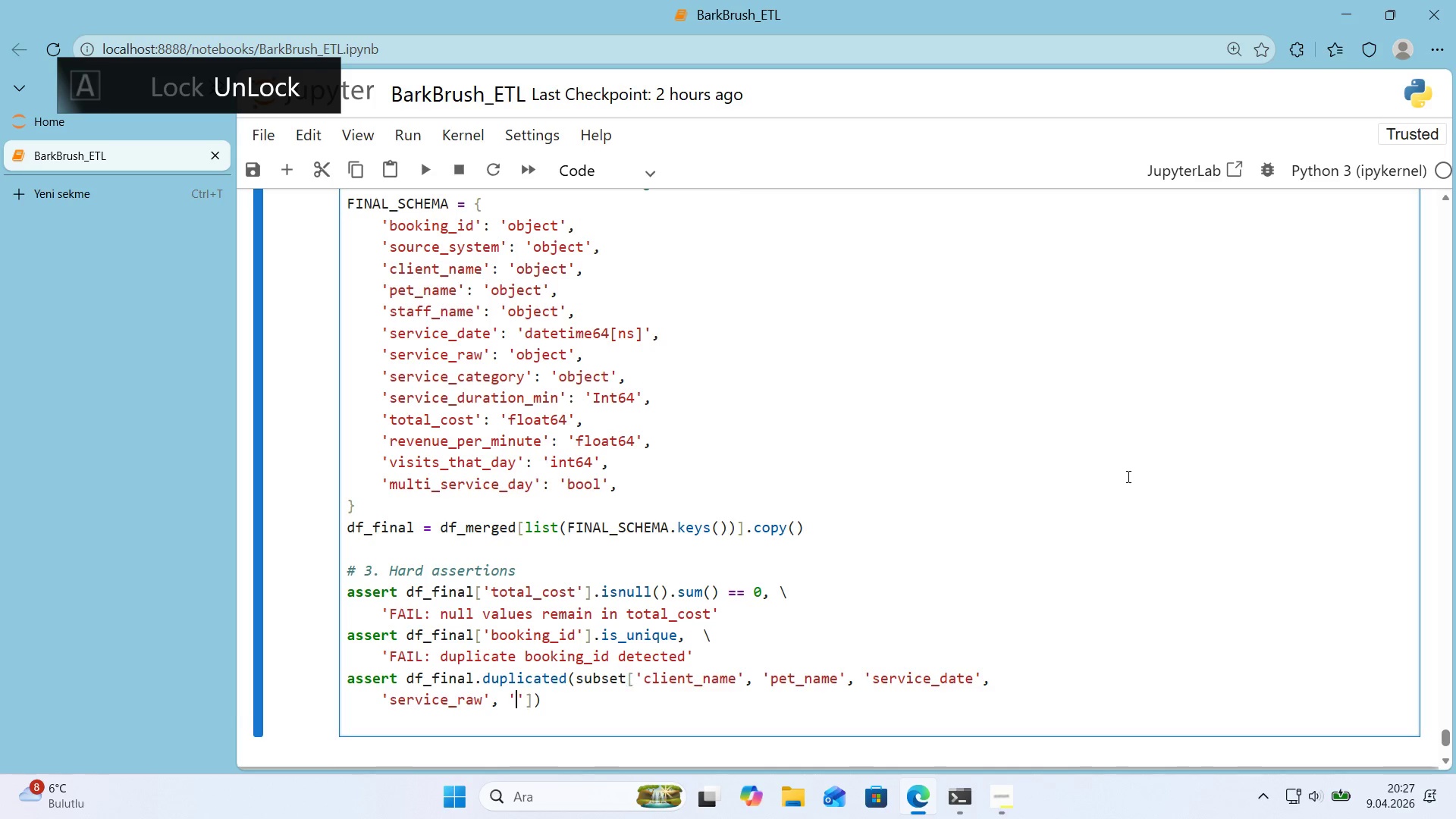 
type(total_cost)
 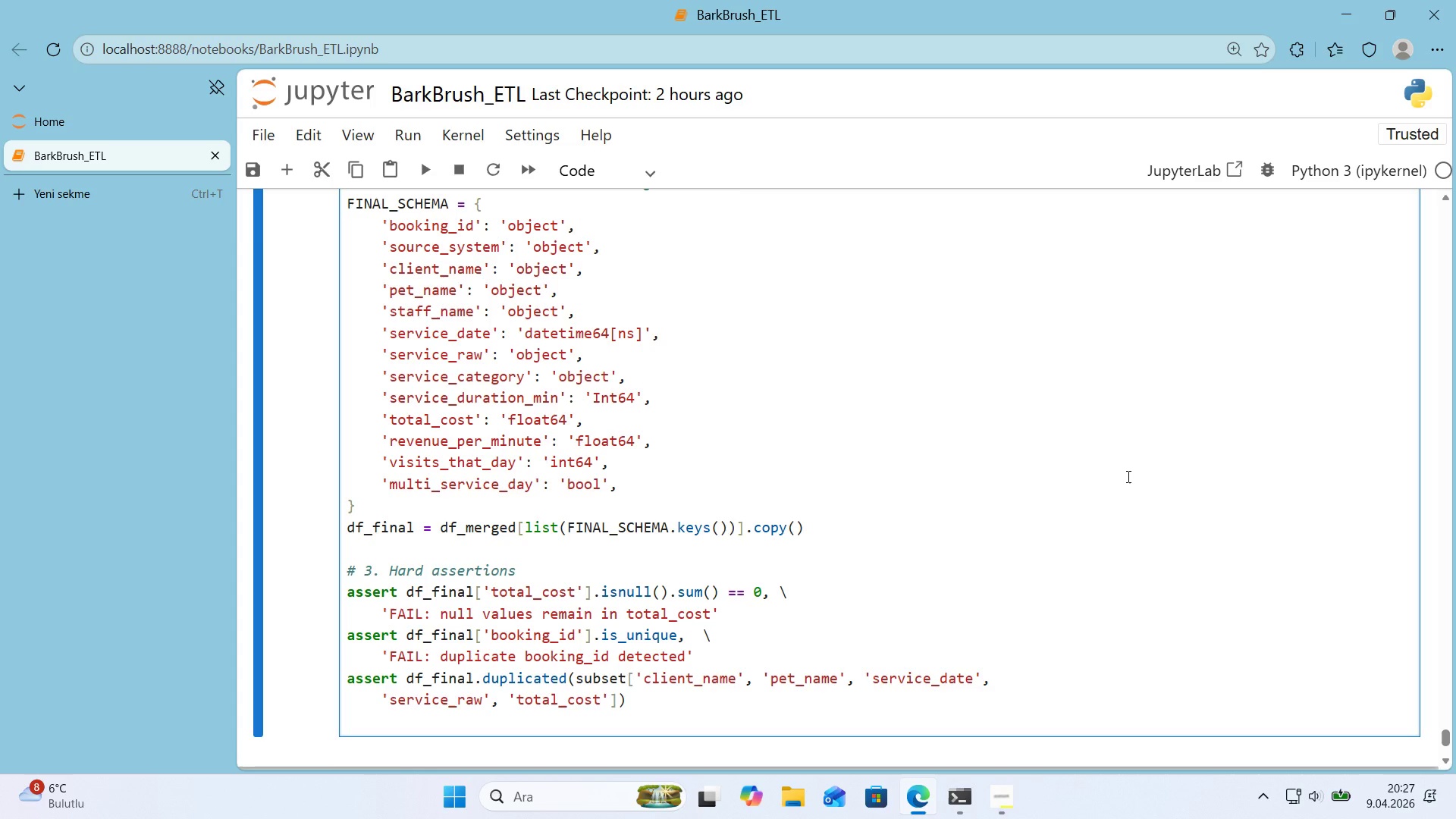 
key(ArrowRight)
 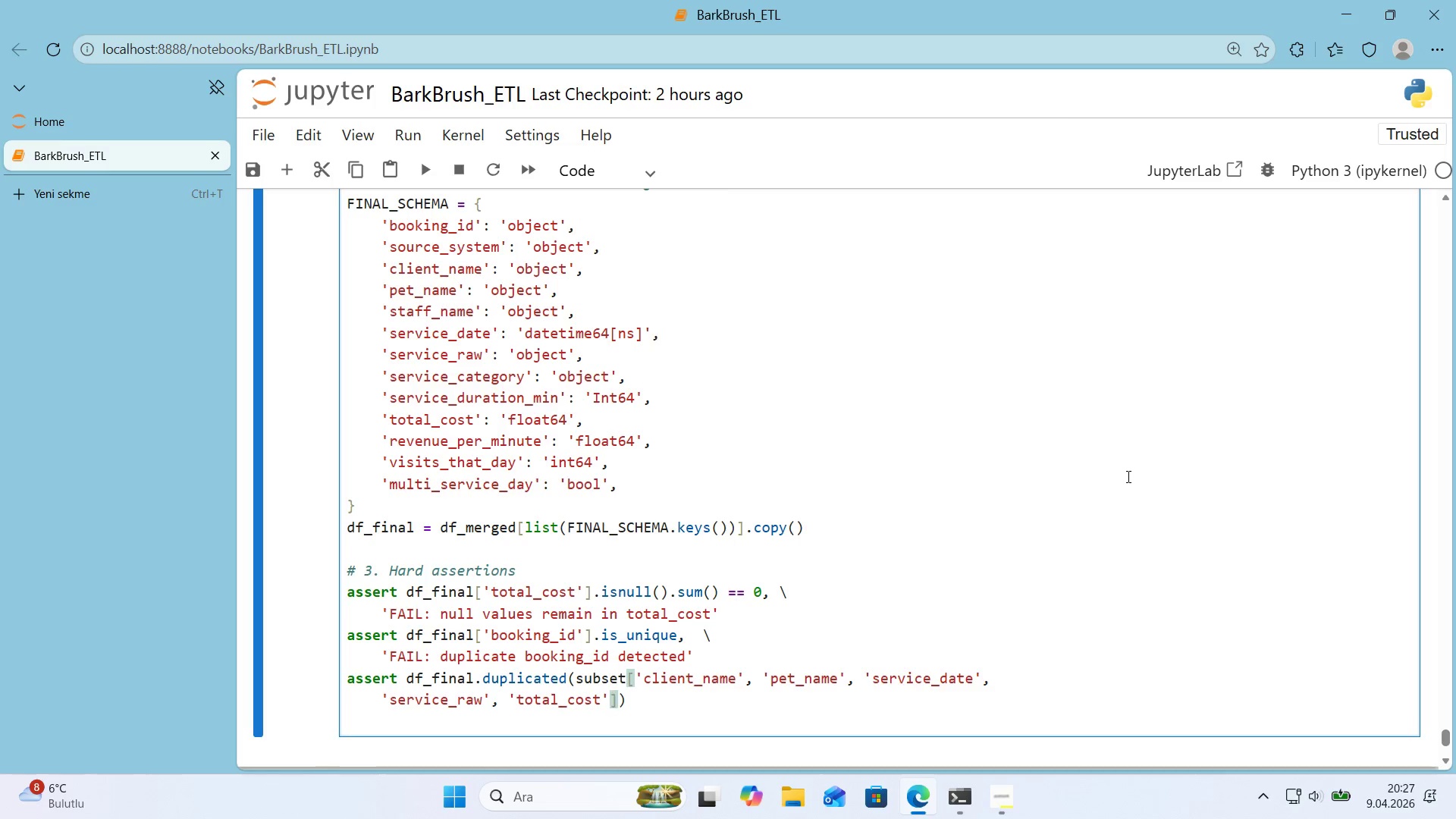 
key(ArrowRight)
 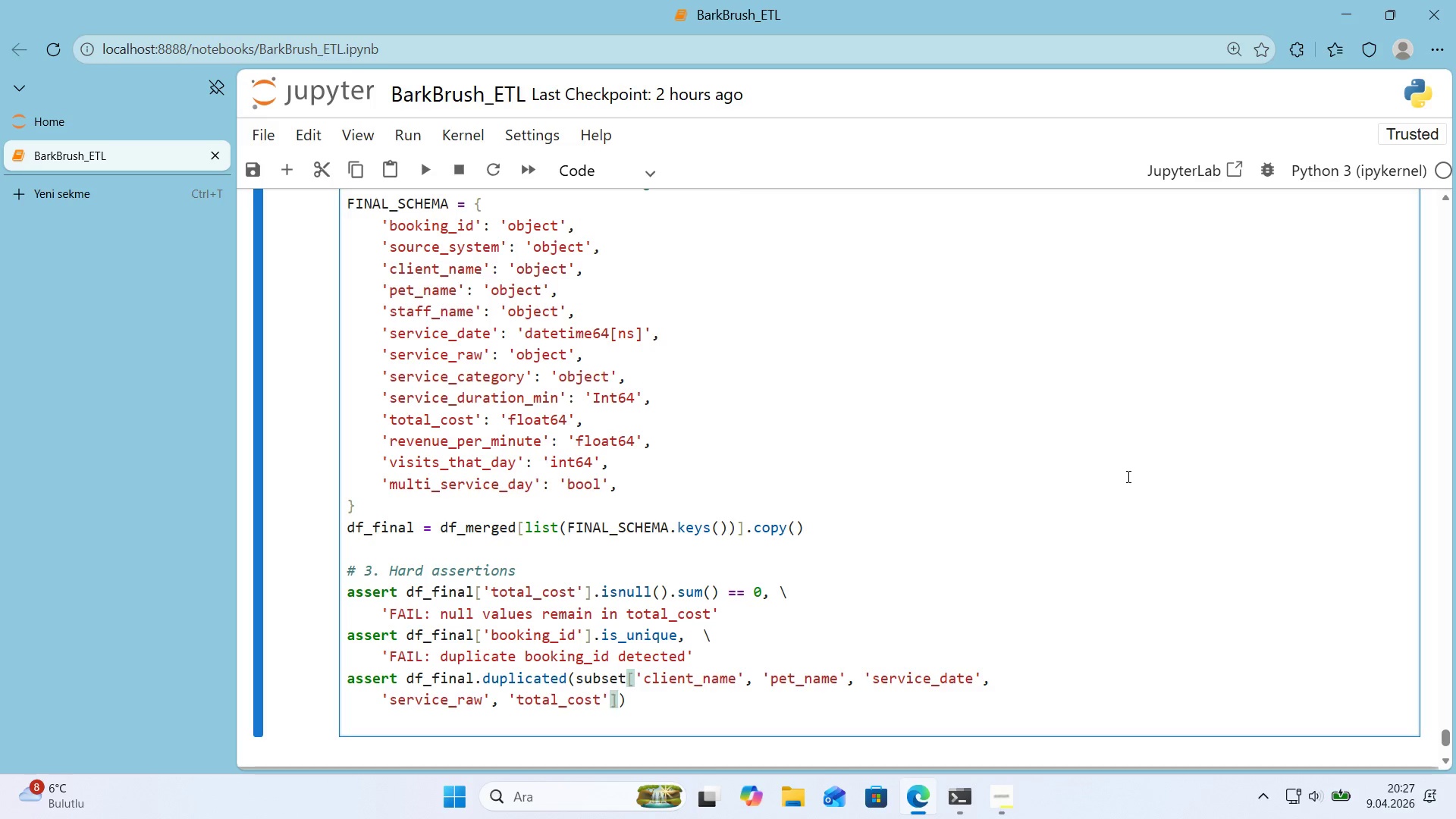 
key(ArrowRight)
 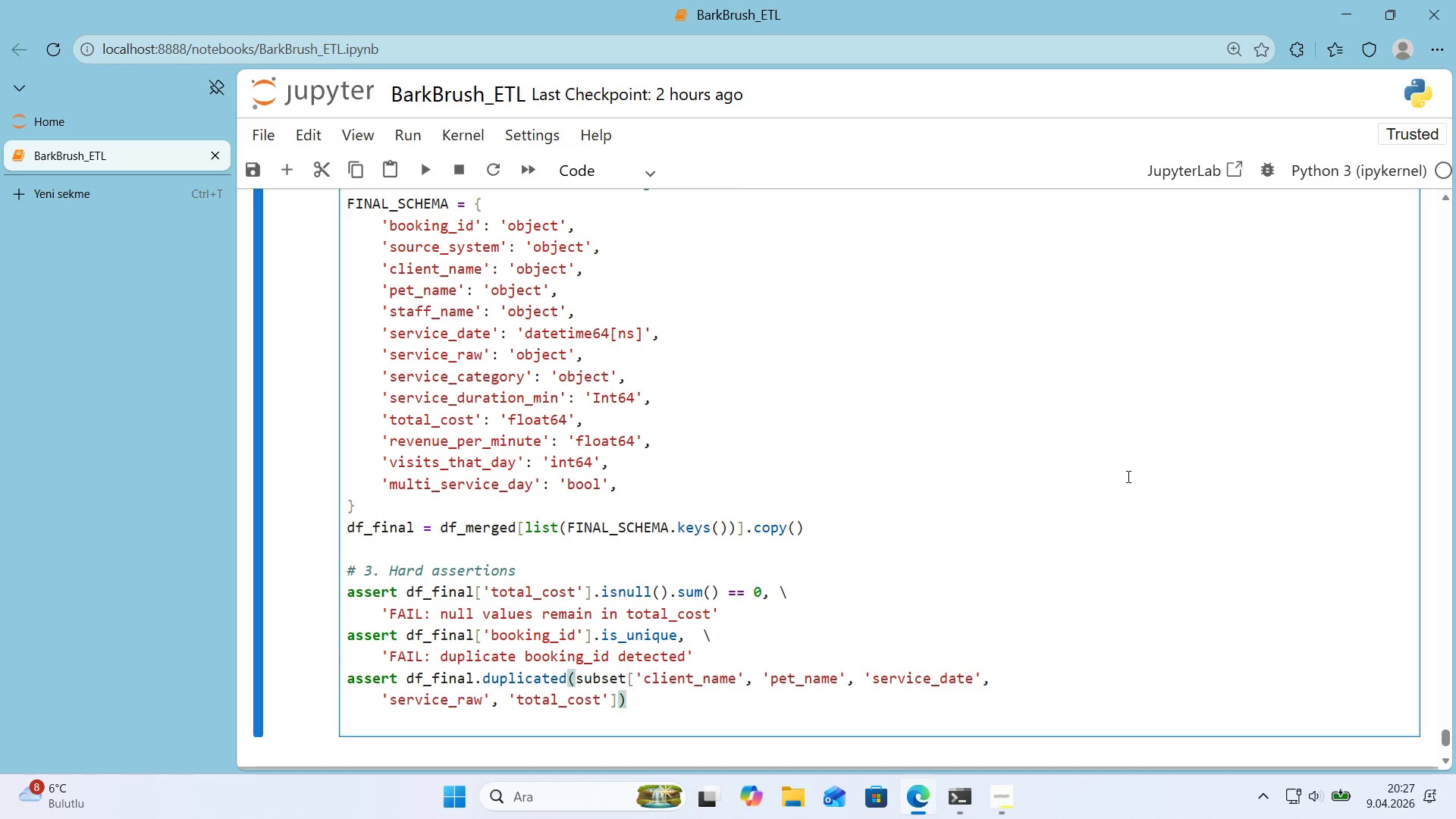 
type(.sum*( )) 0,  )
 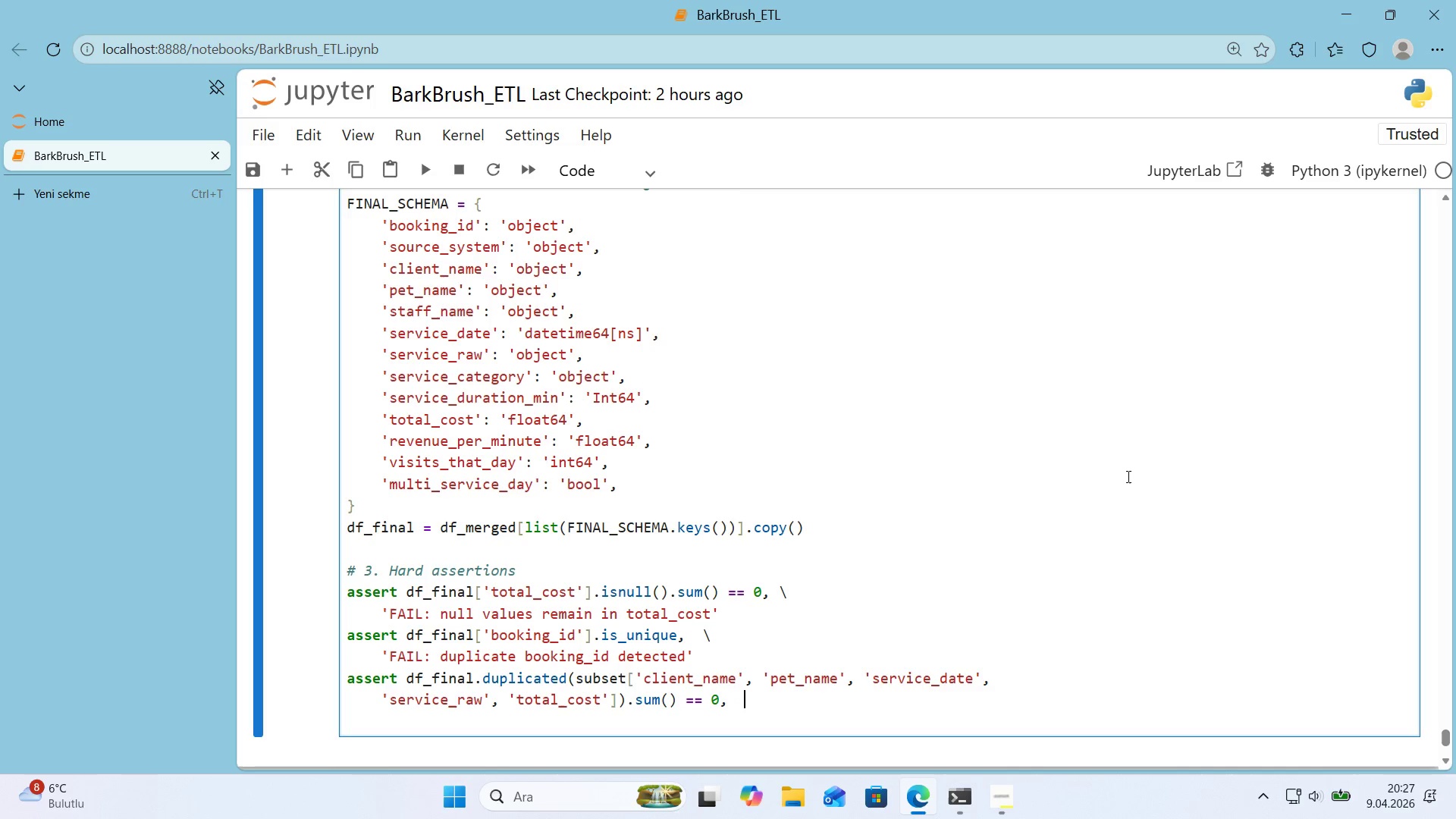 
key(Alt+Control+IntlYen)
 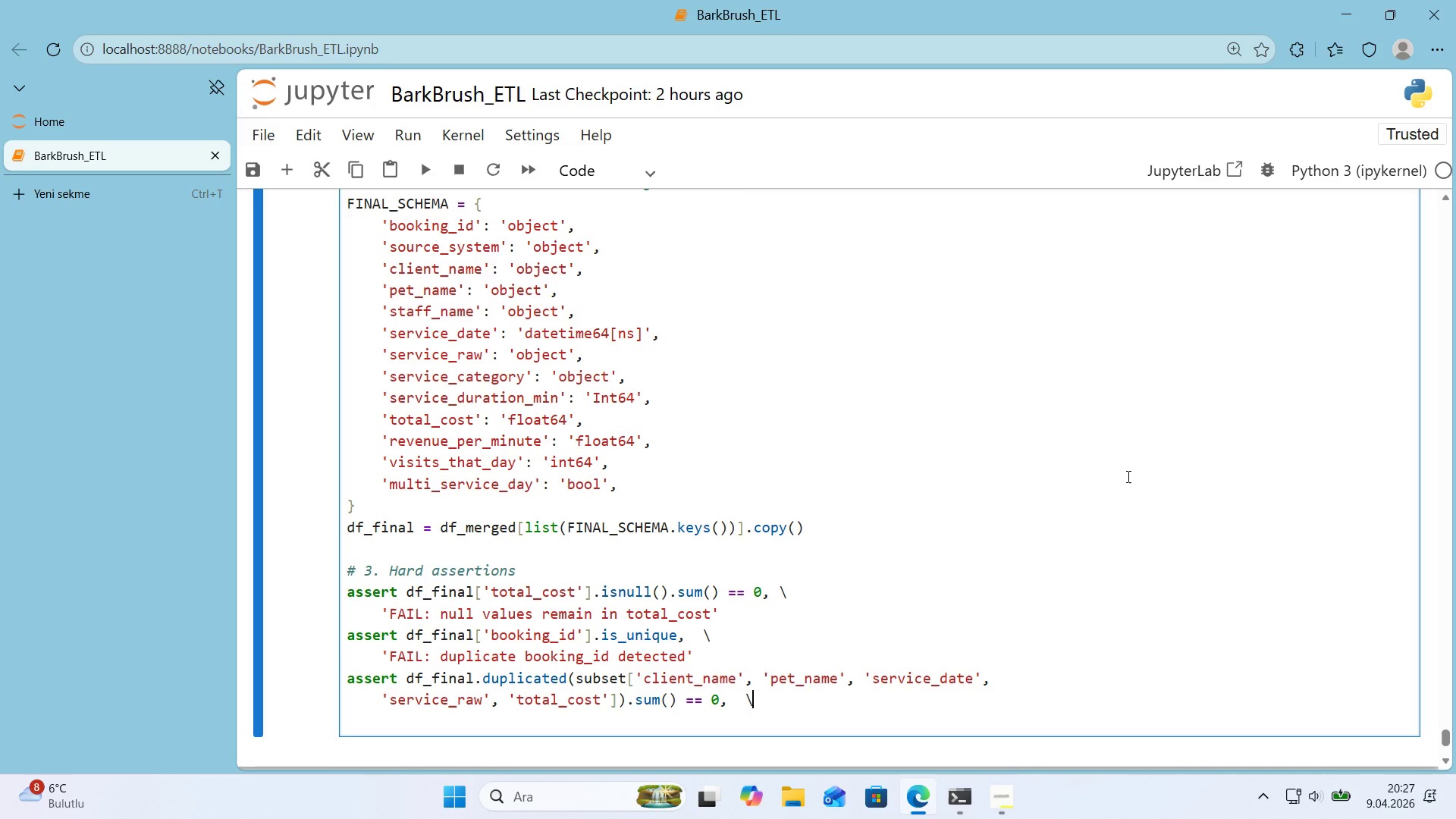 
scroll: coordinate [867, 535], scroll_direction: down, amount: 1.0
 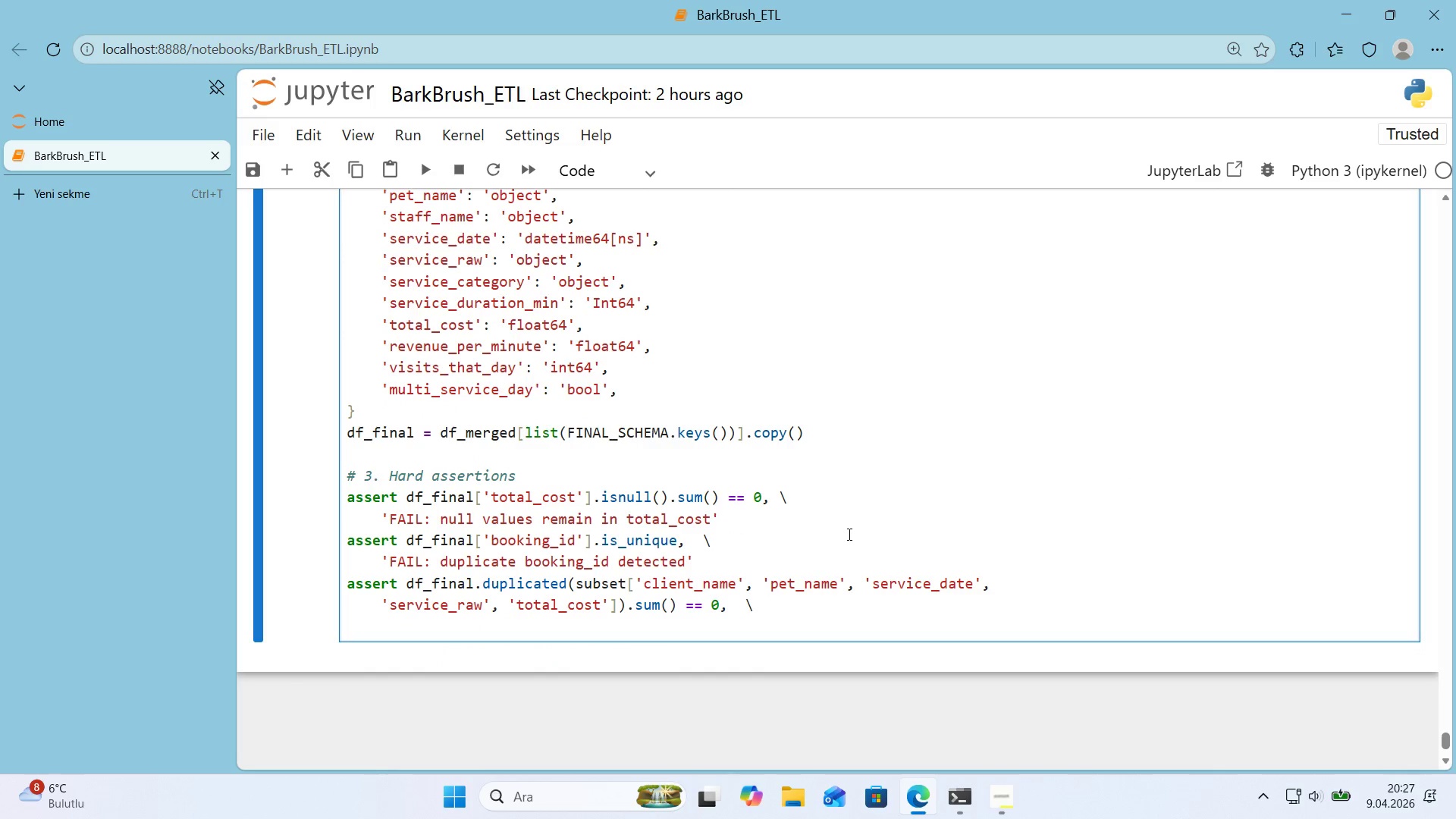 
wait(8.12)
 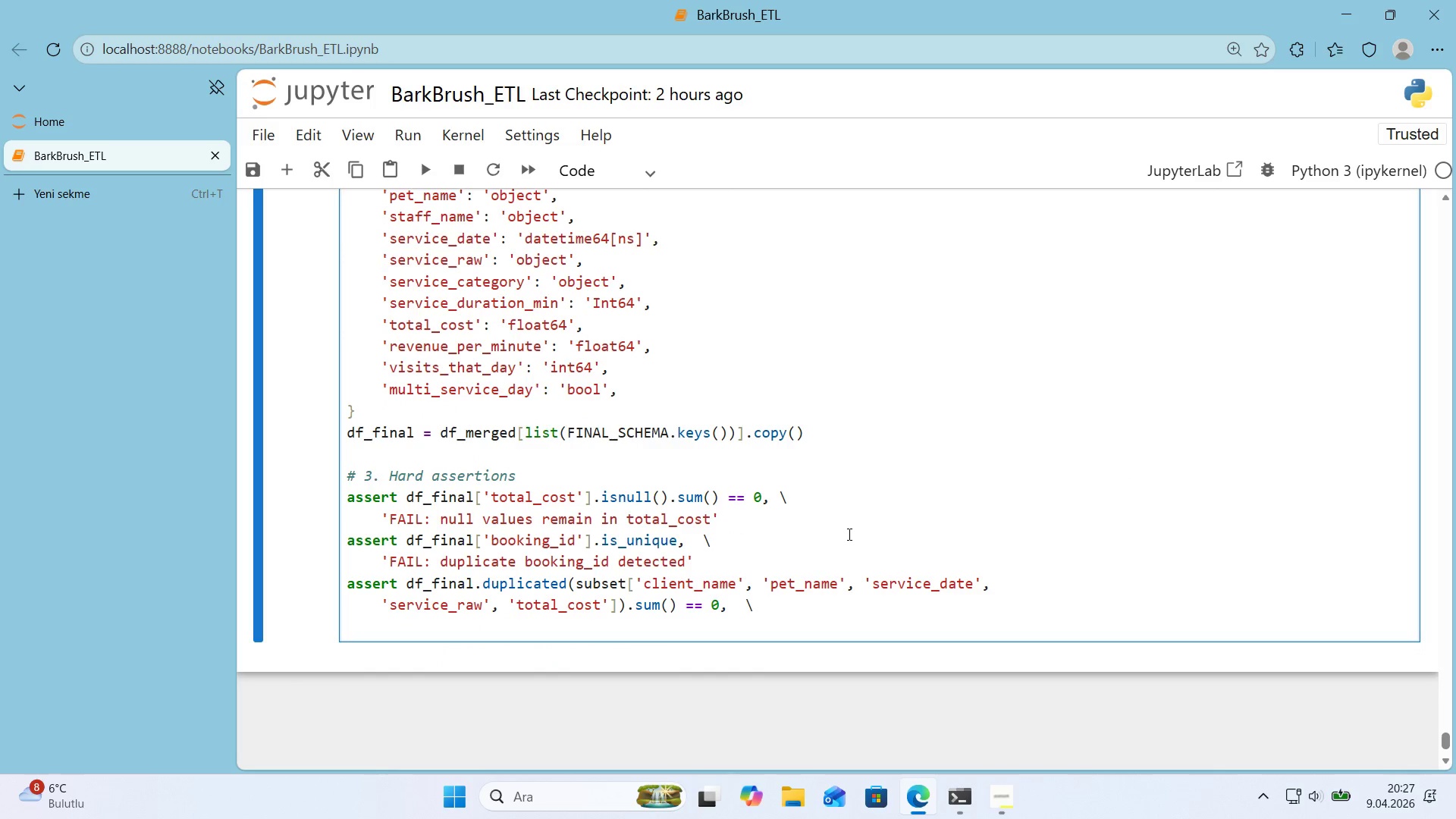 
key(Shift+ShiftRight)
 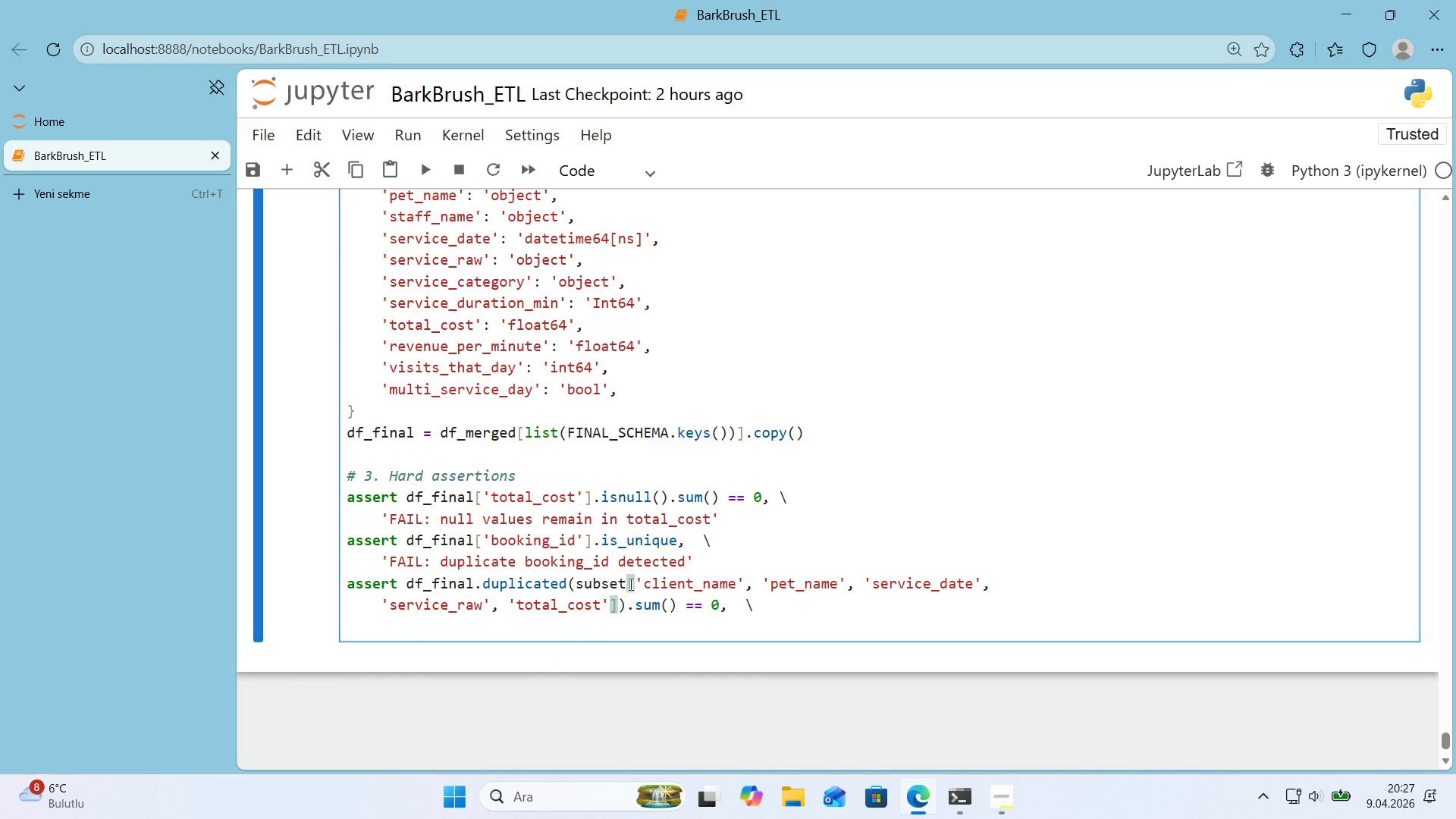 
key(Shift+0)
 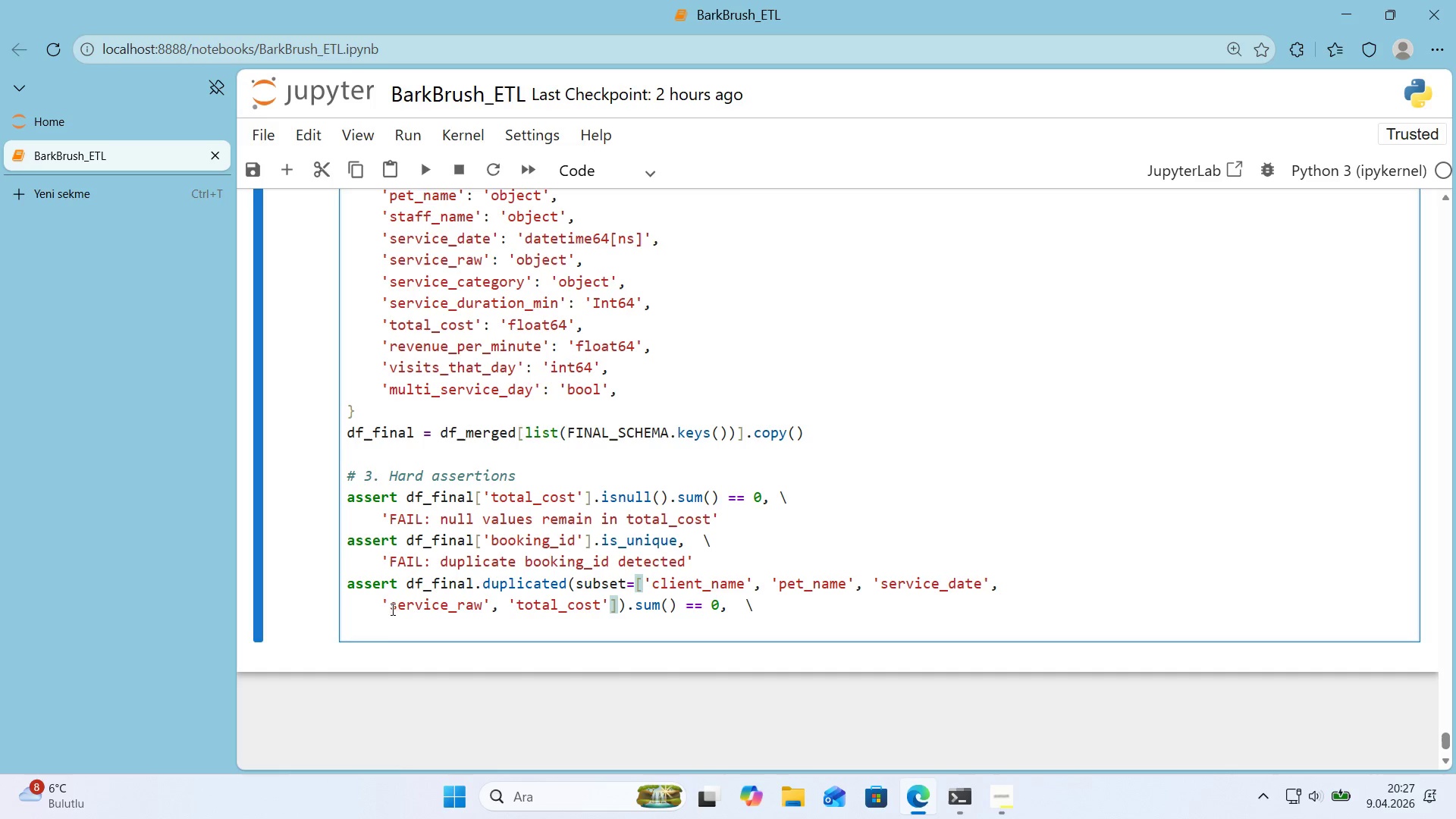 
left_click([383, 603])
 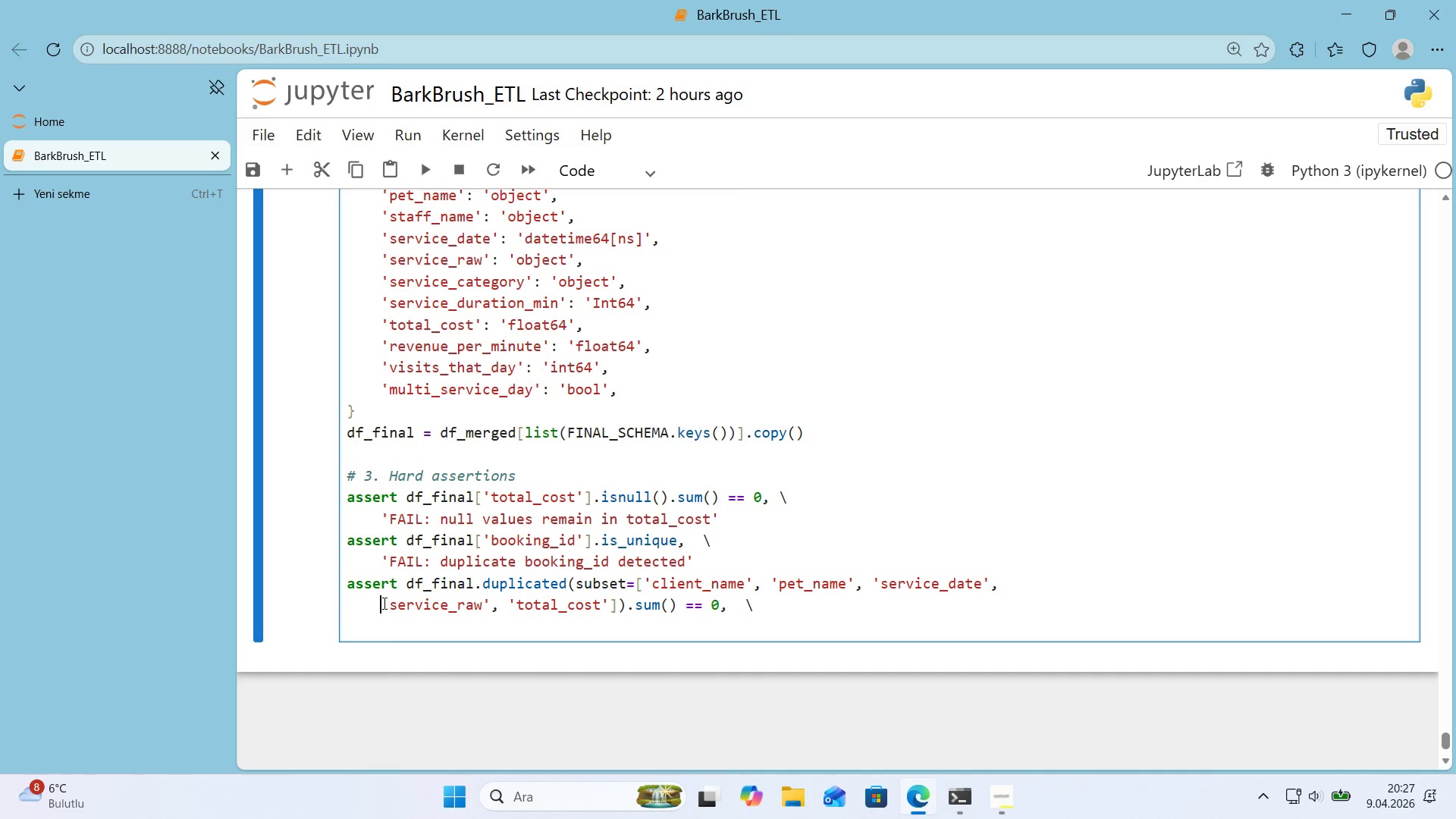 
key(Enter)
 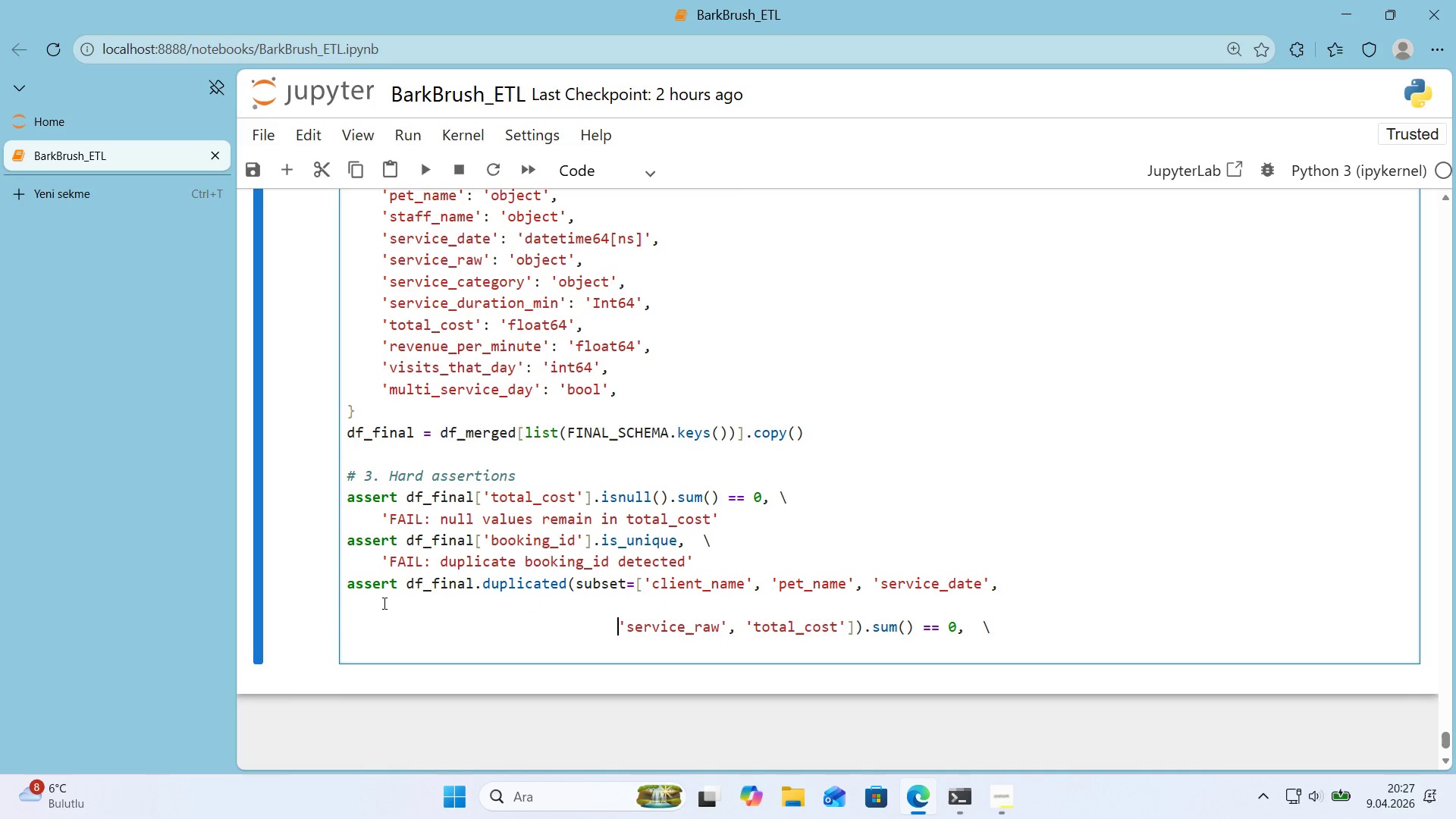 
key(Backspace)
 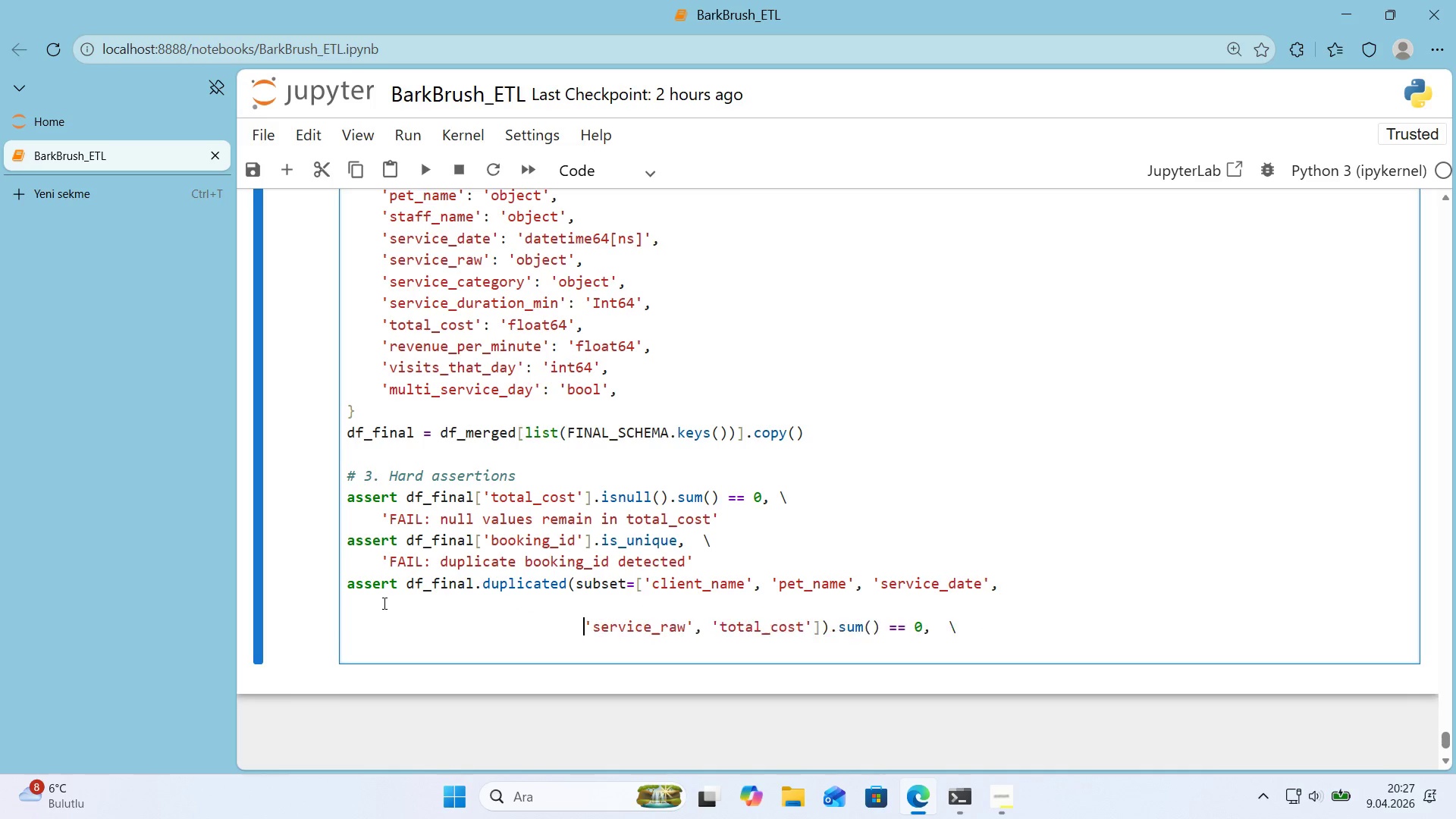 
key(Backspace)
 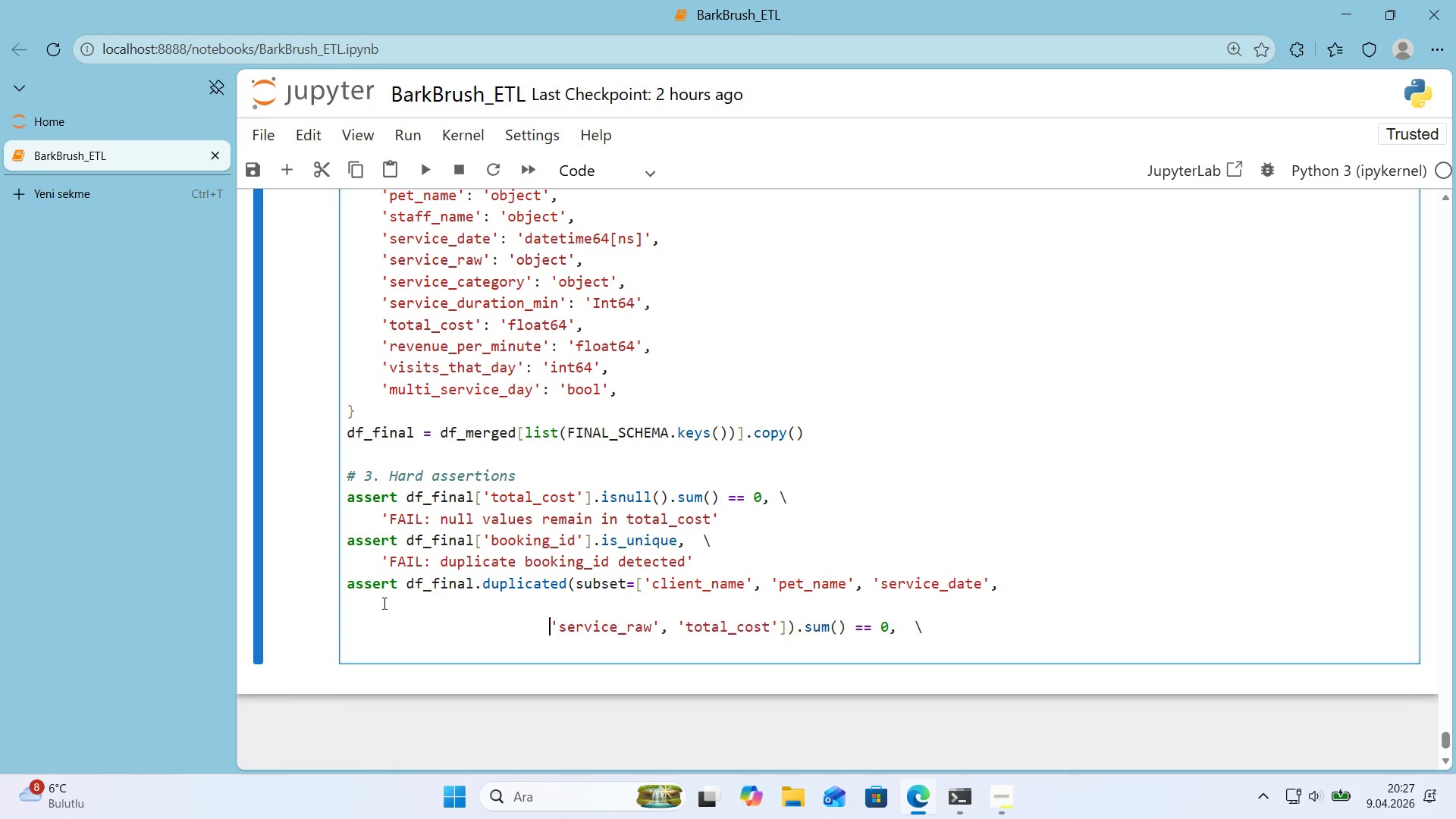 
key(Backspace)
 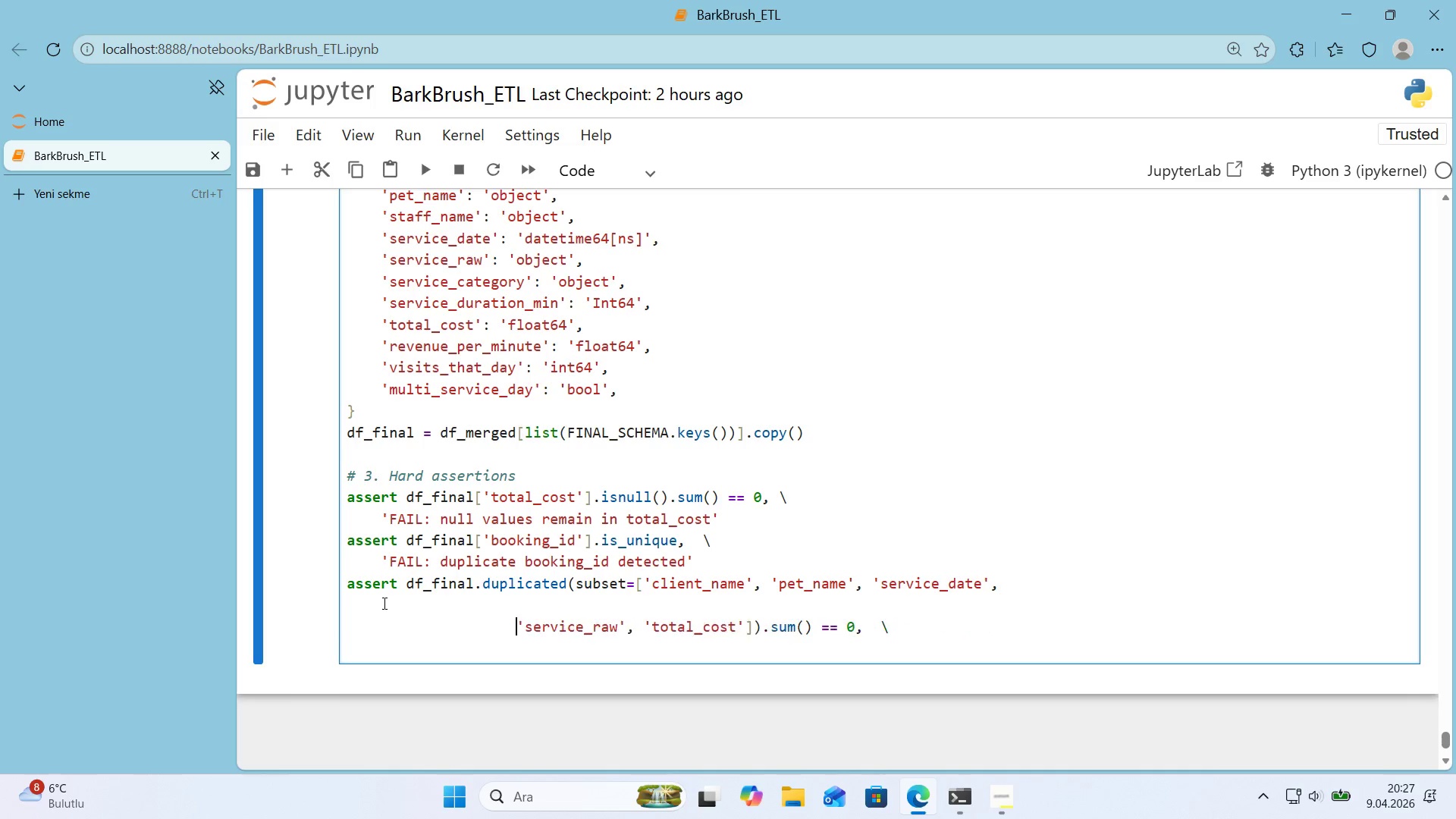 
key(Backspace)
 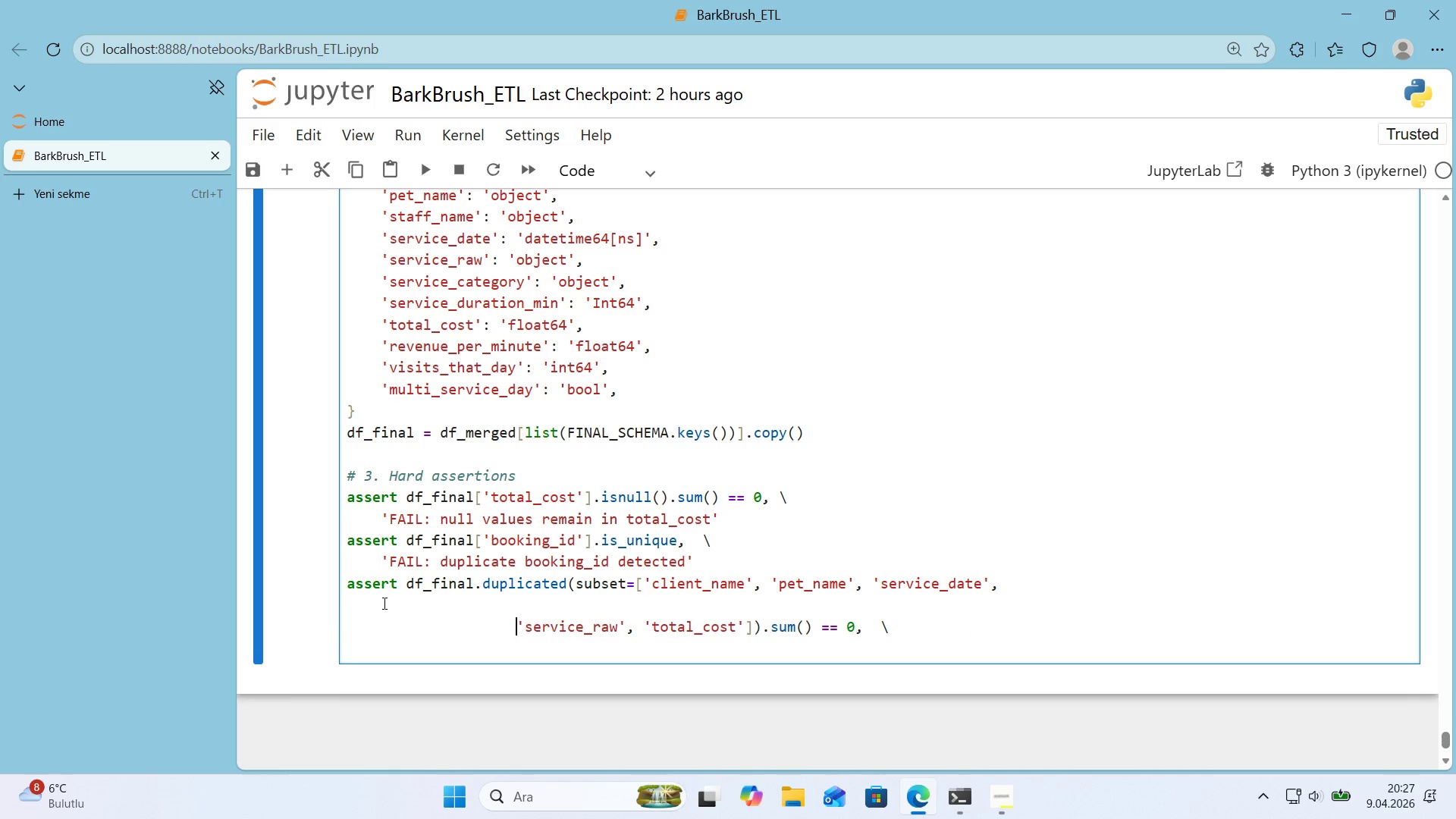 
key(Backspace)
 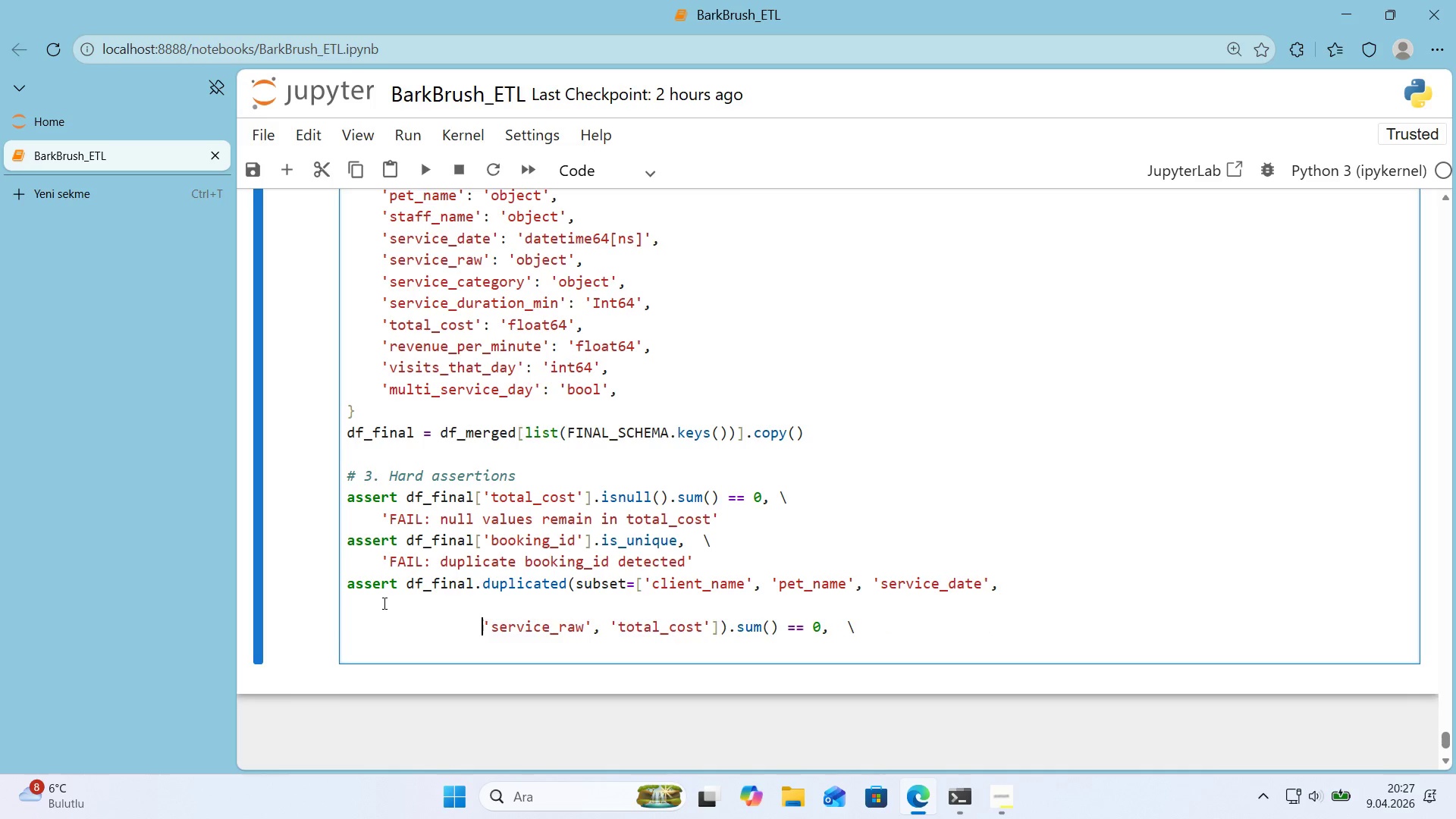 
key(Backspace)
 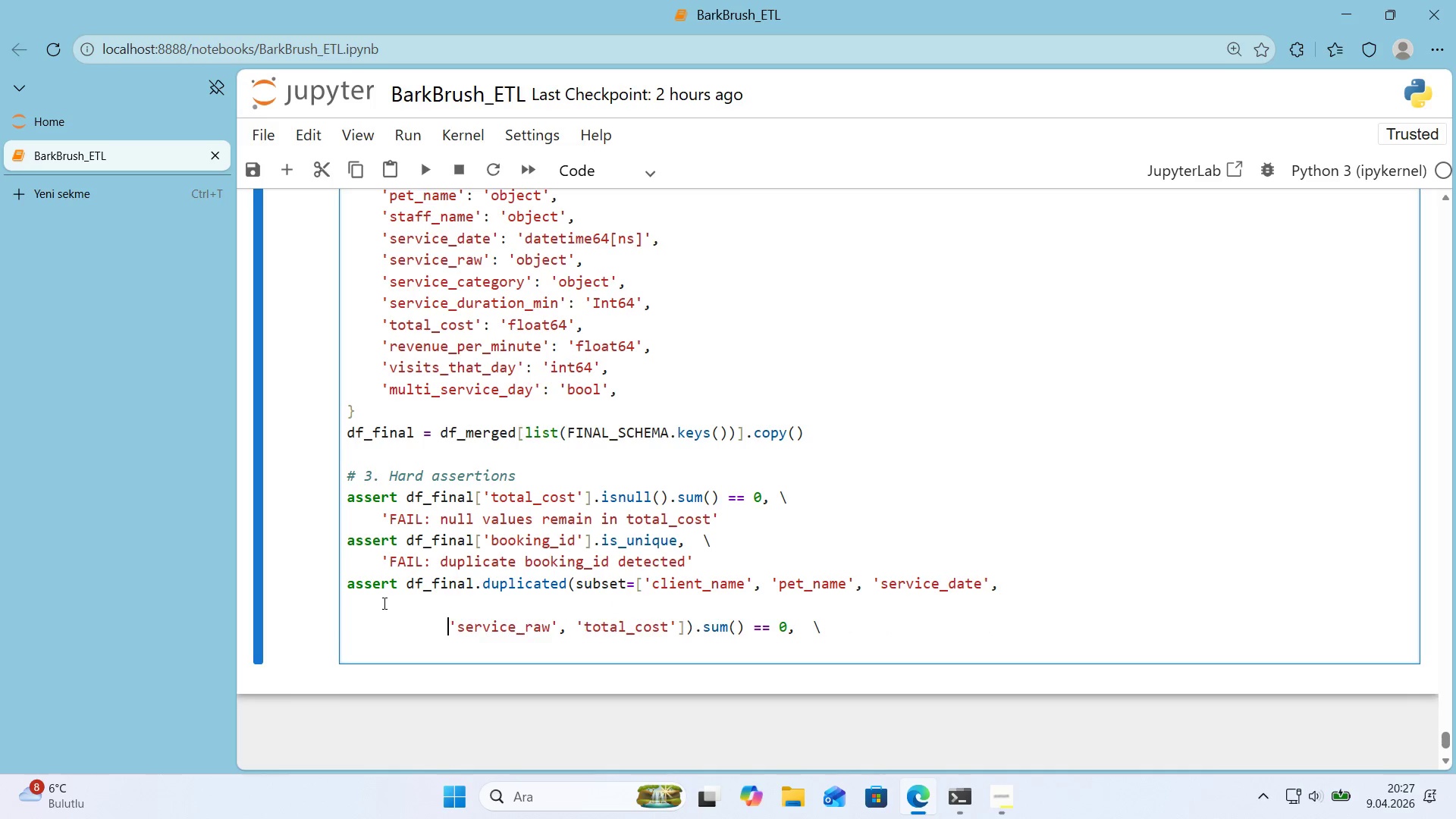 
key(Backspace)
 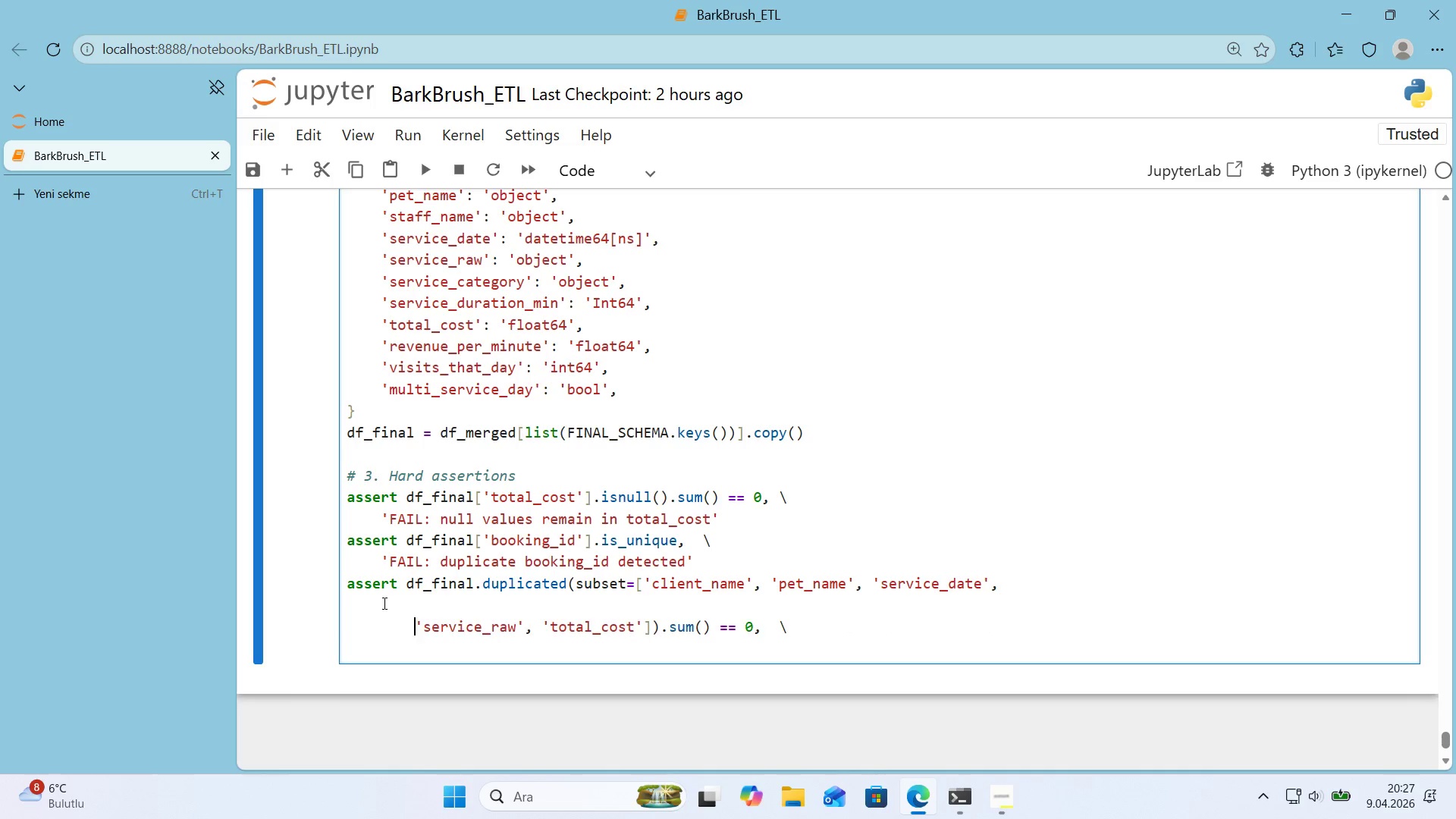 
key(Backspace)
 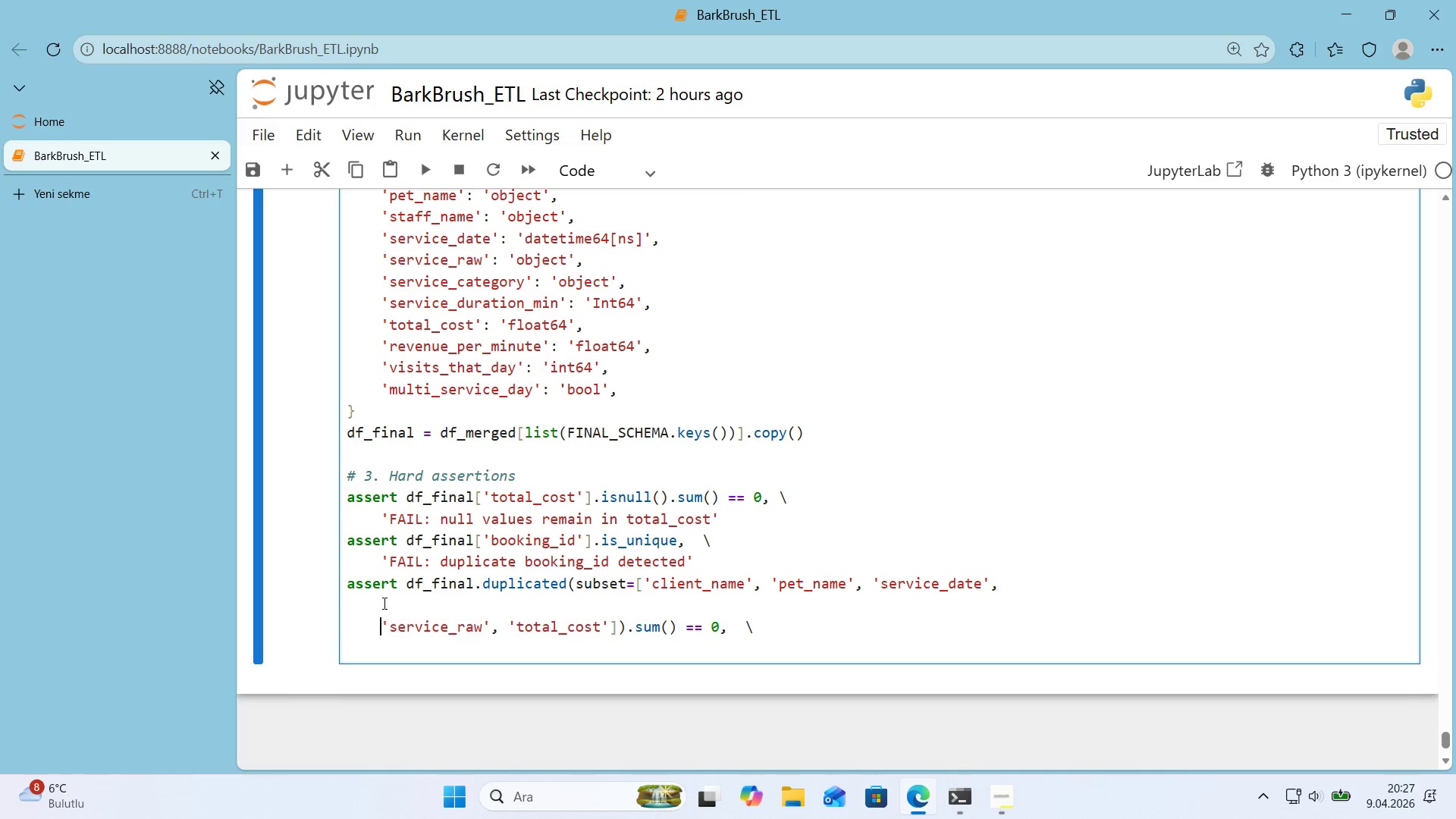 
key(Backspace)
 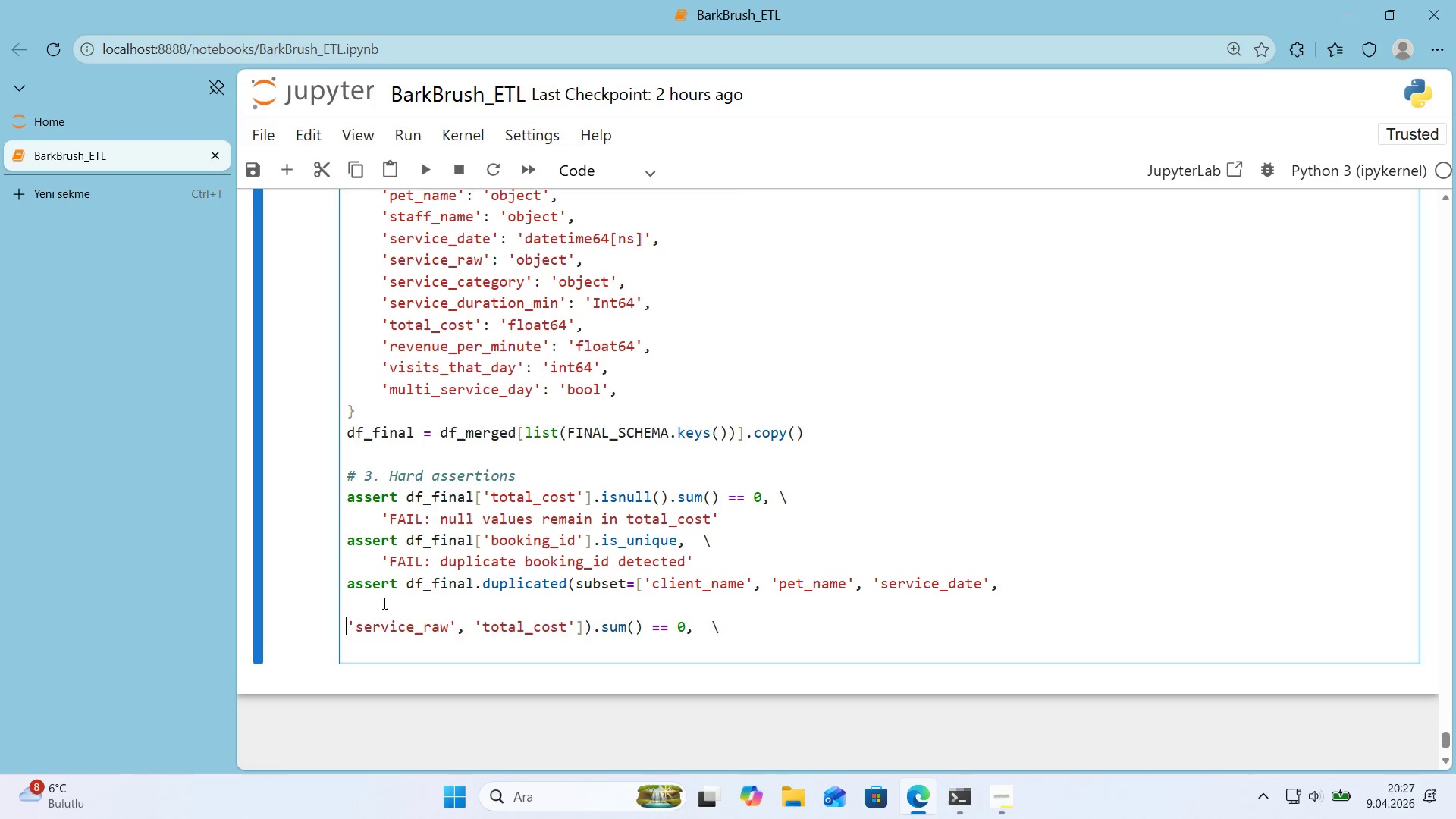 
key(Backspace)
 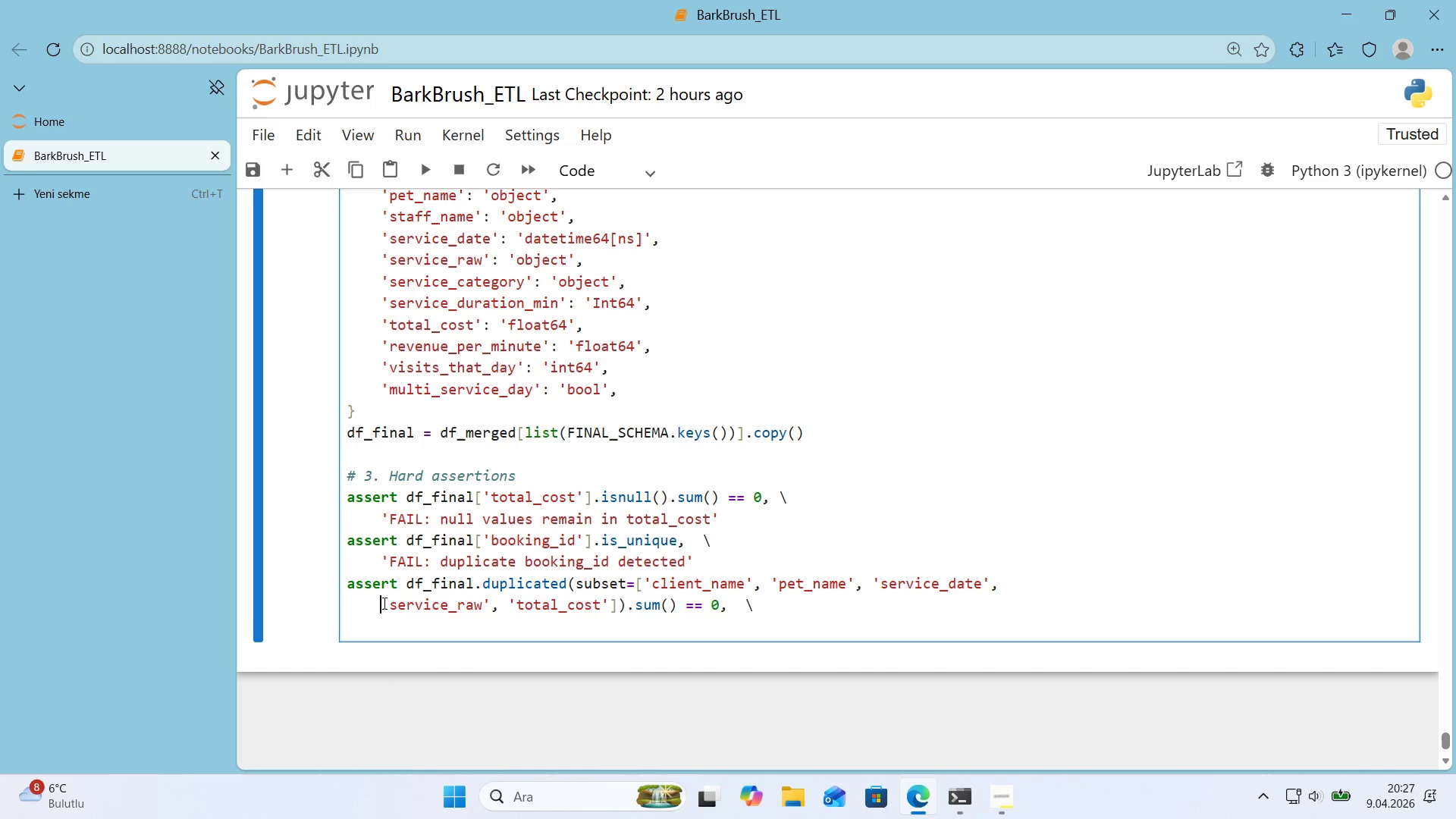 
key(Backspace)
 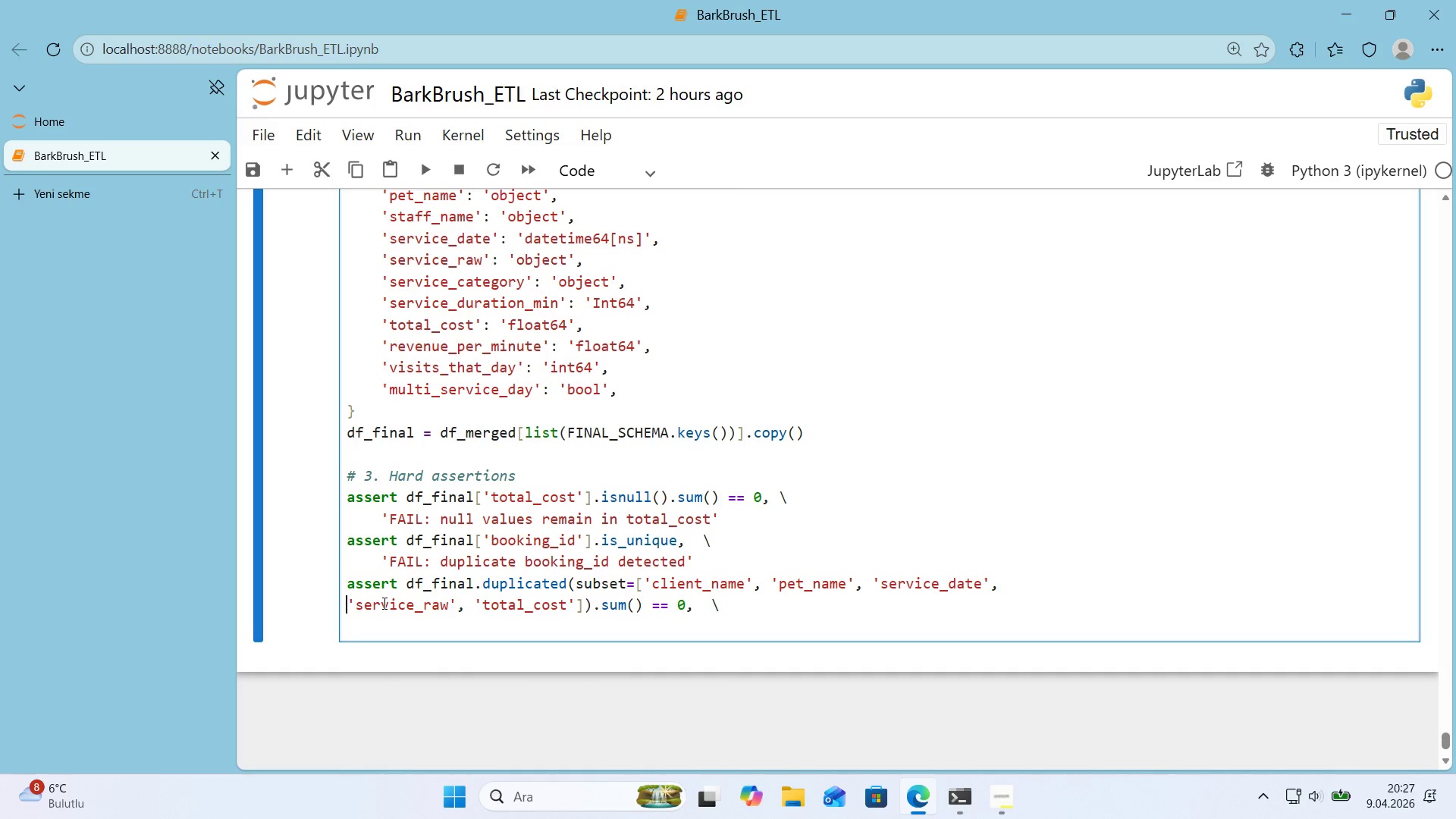 
key(Backspace)
 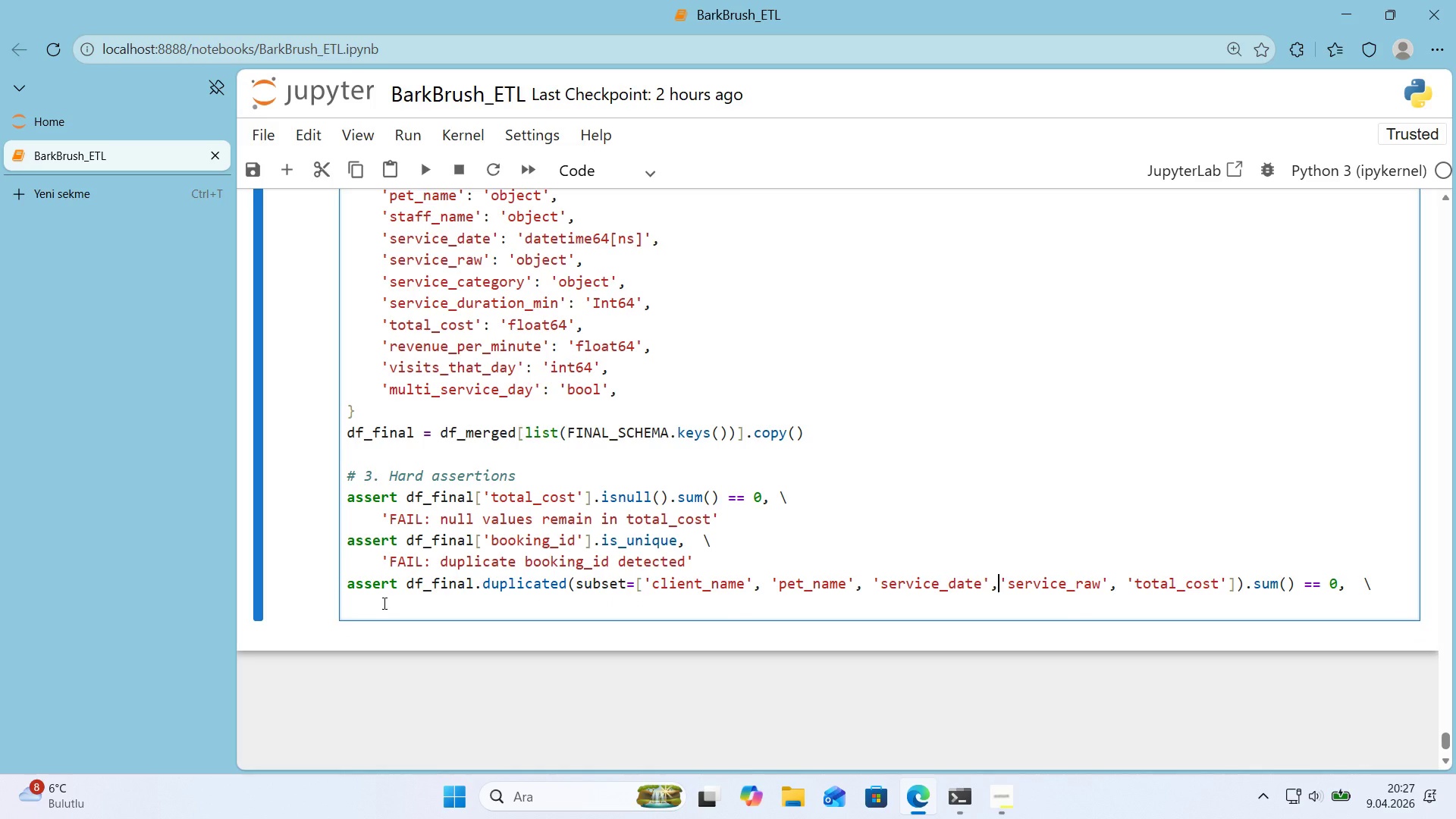 
key(Enter)
 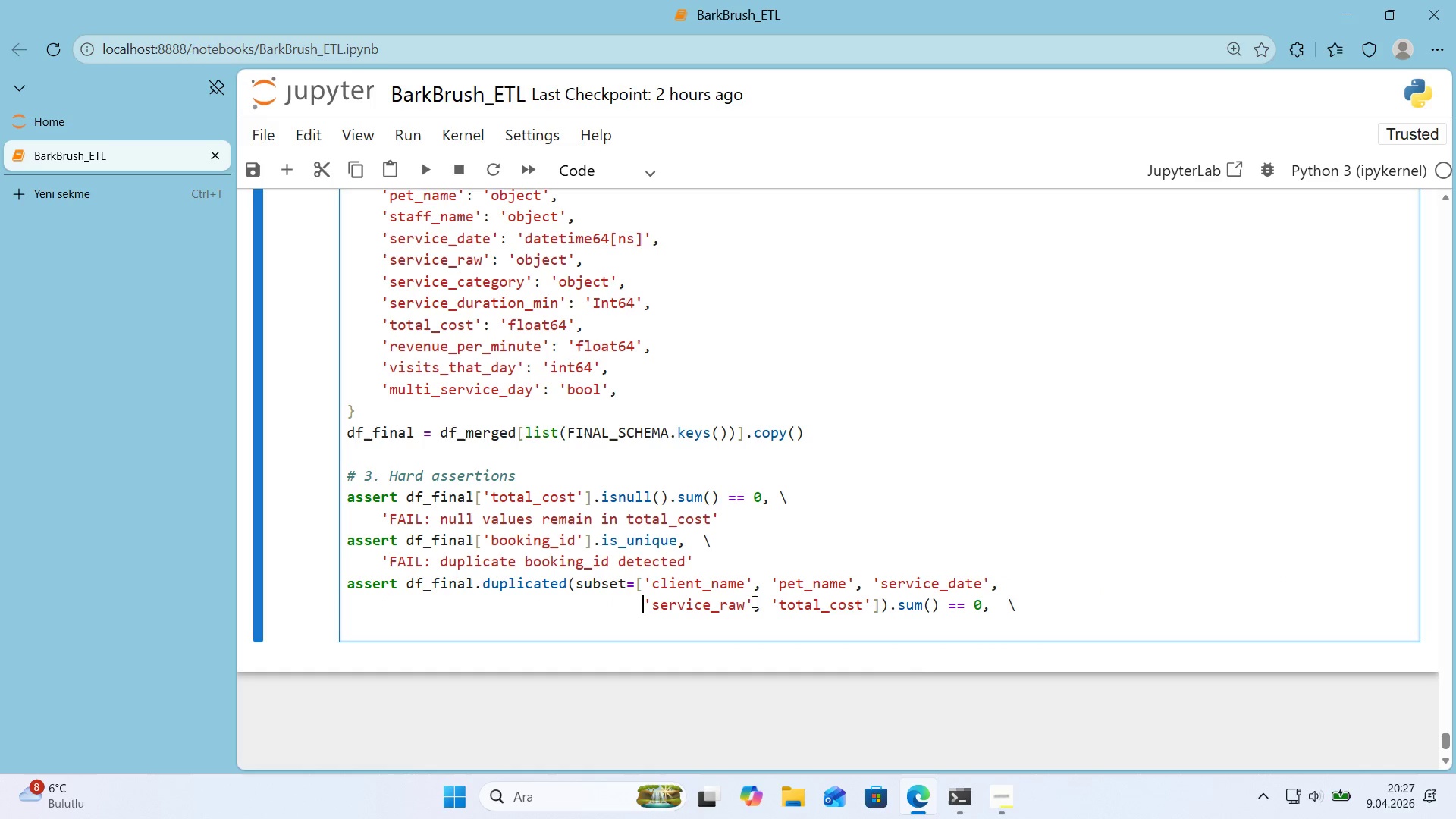 
left_click([874, 625])
 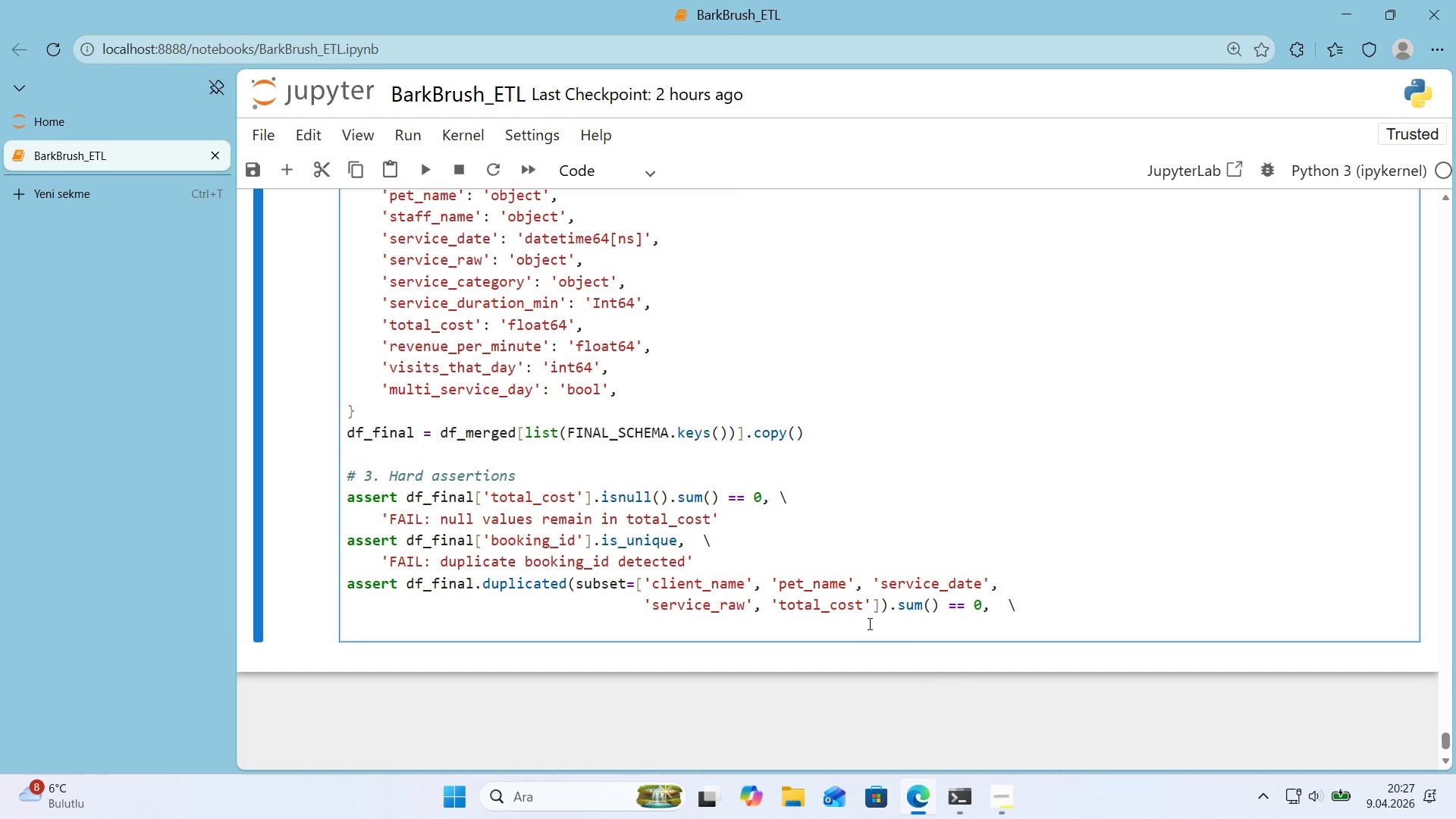 
key(Tab)
 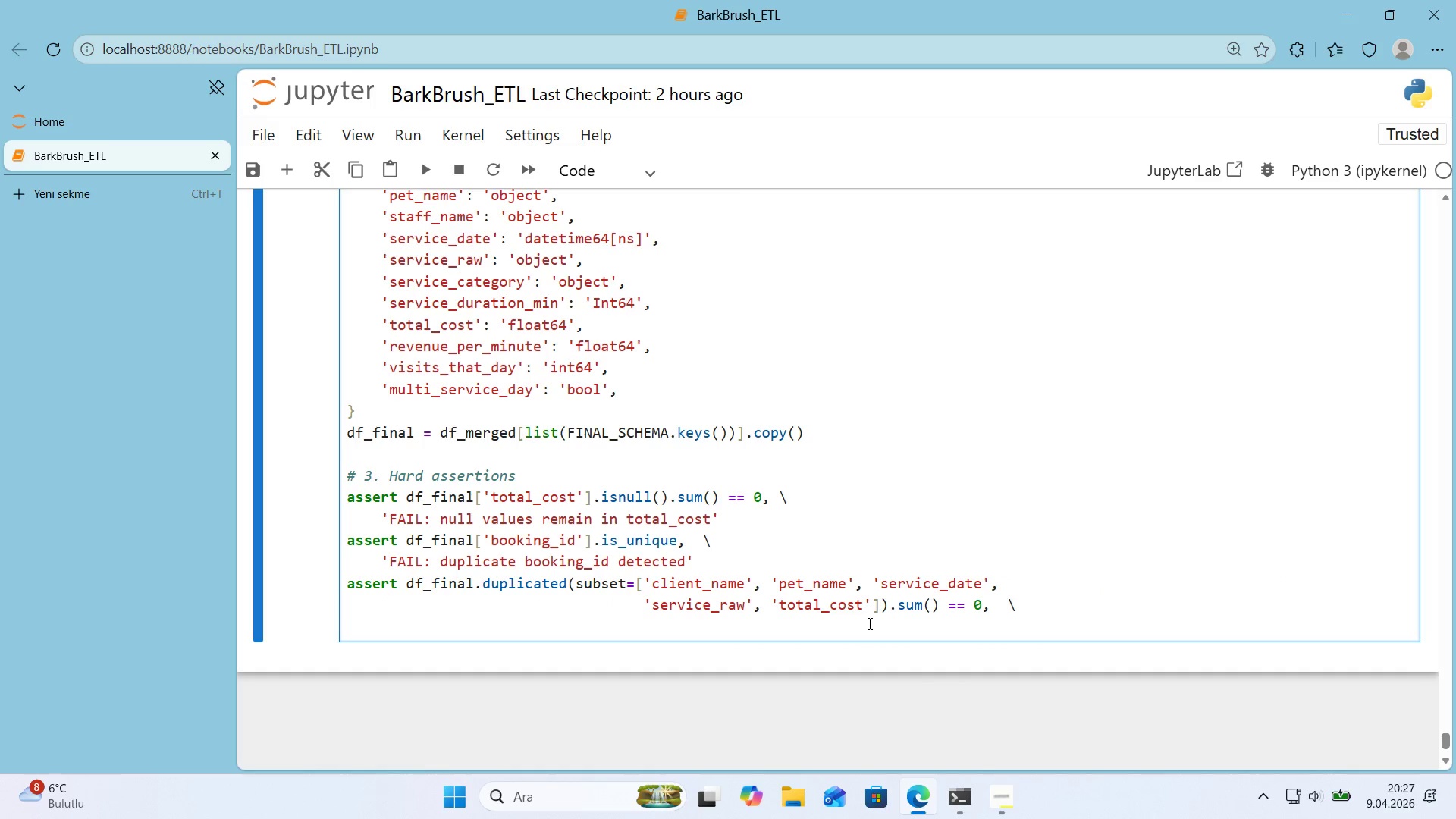 
key(Shift+2)
 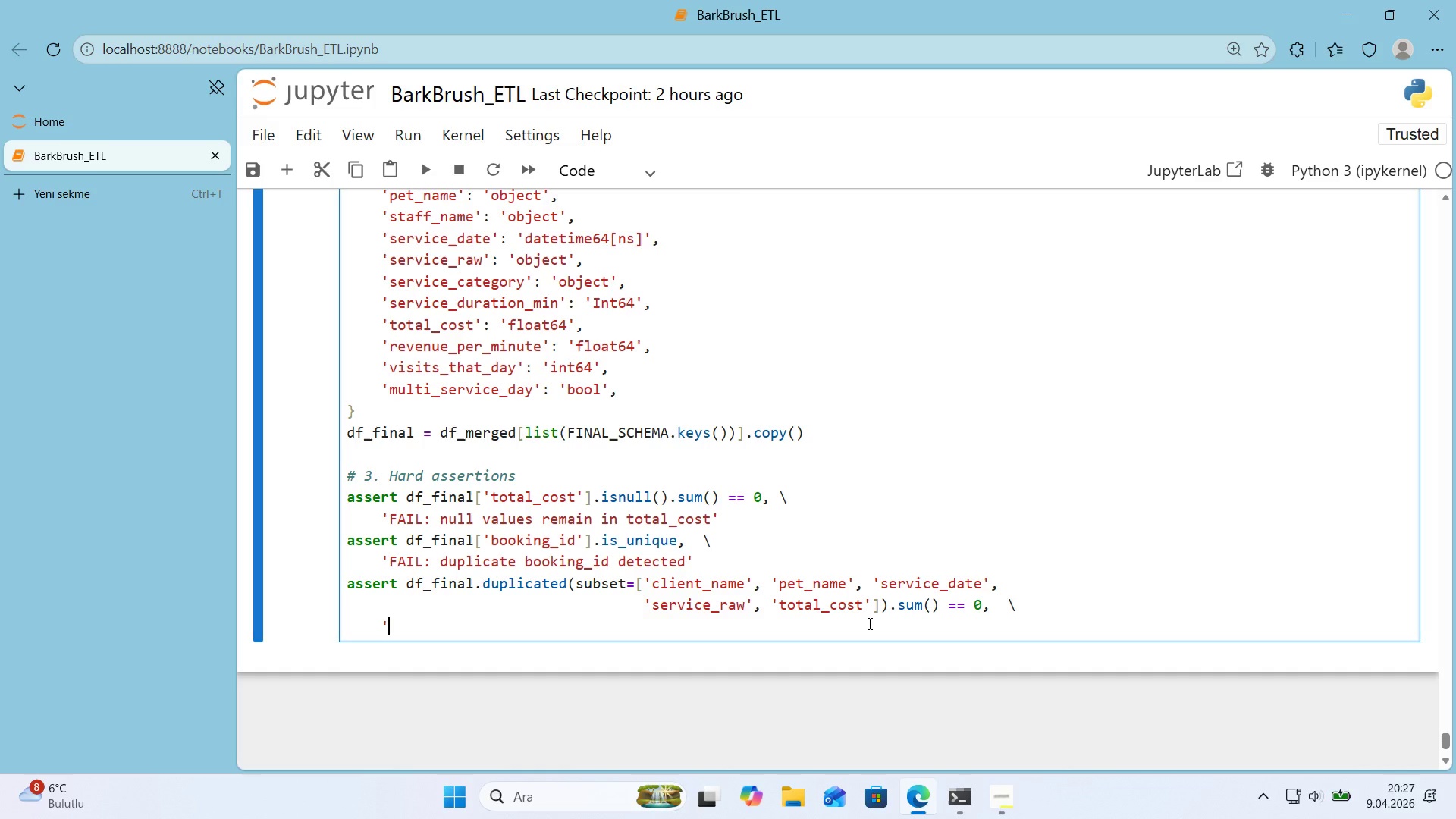 
key(Shift+ShiftRight)
 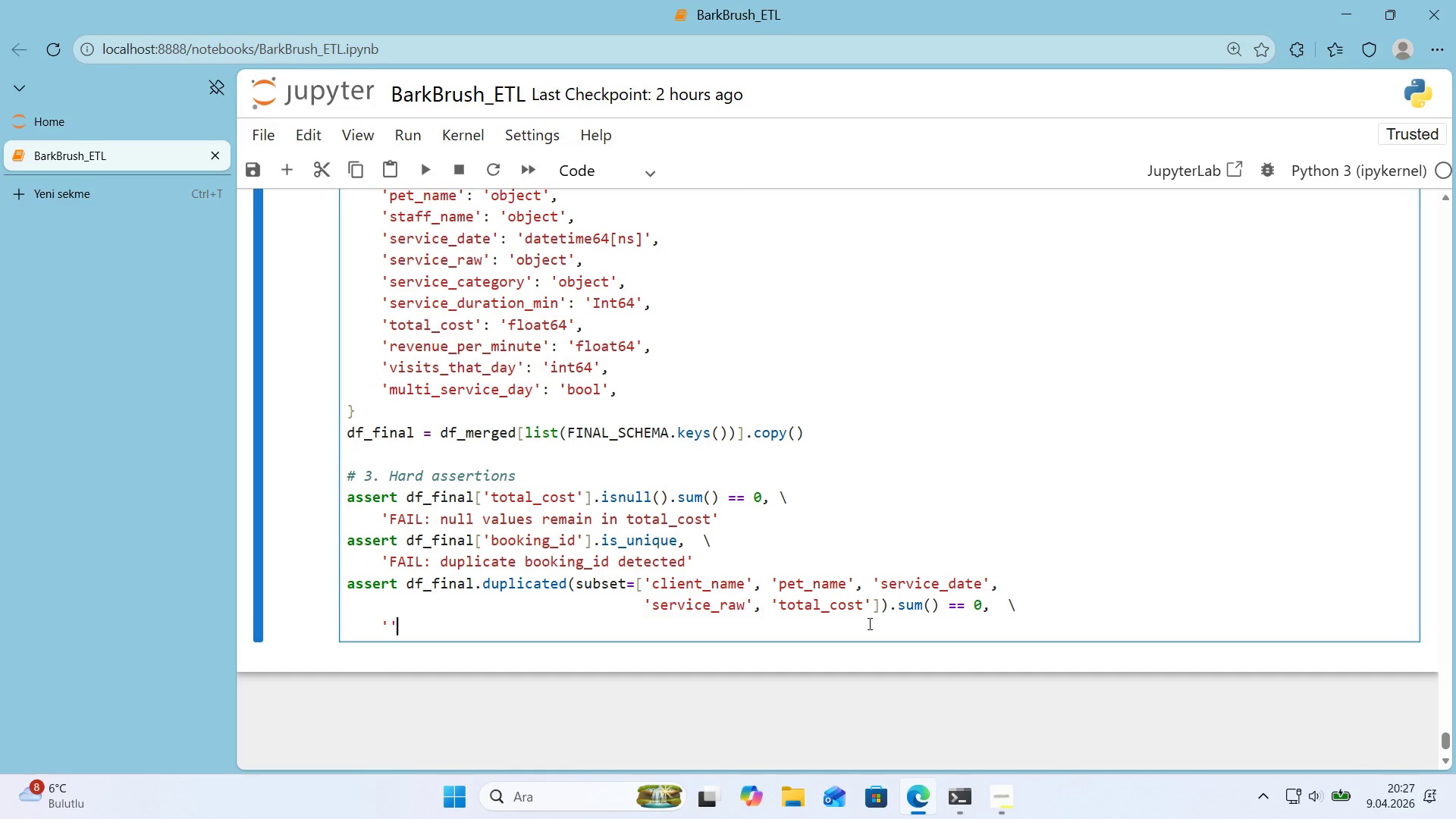 
key(Shift+2)
 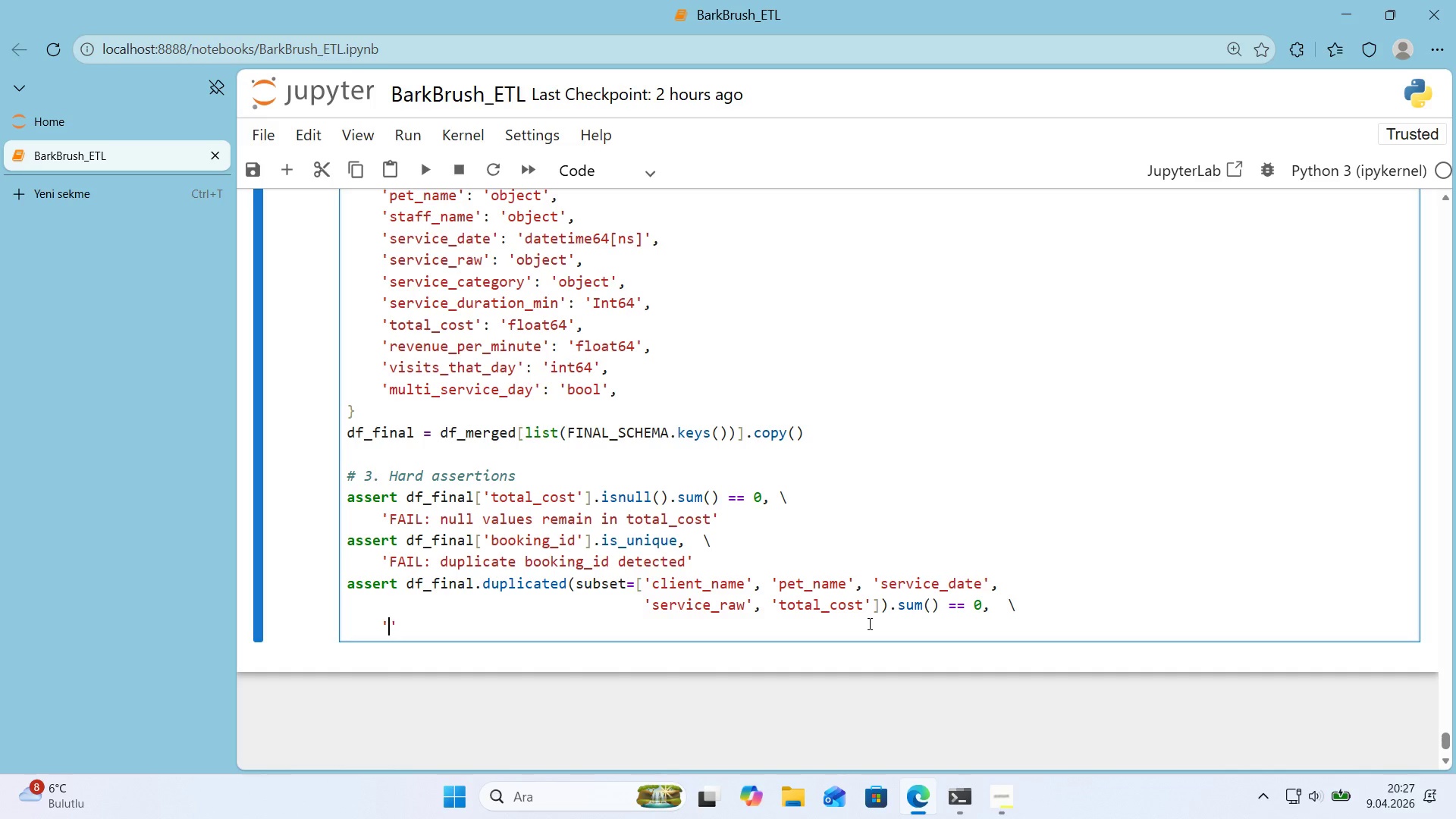 
key(ArrowLeft)
 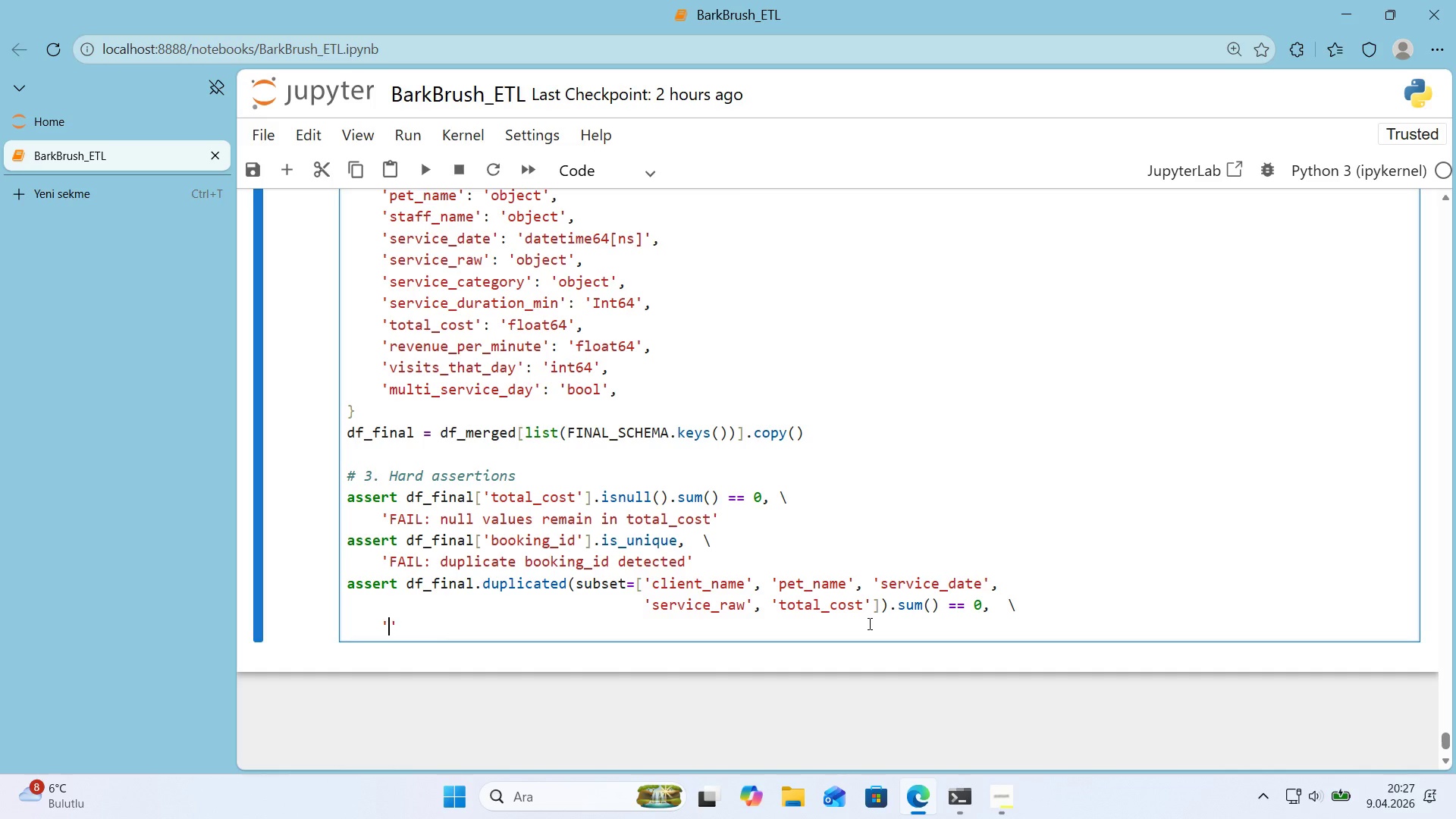 
type(FAIL)
 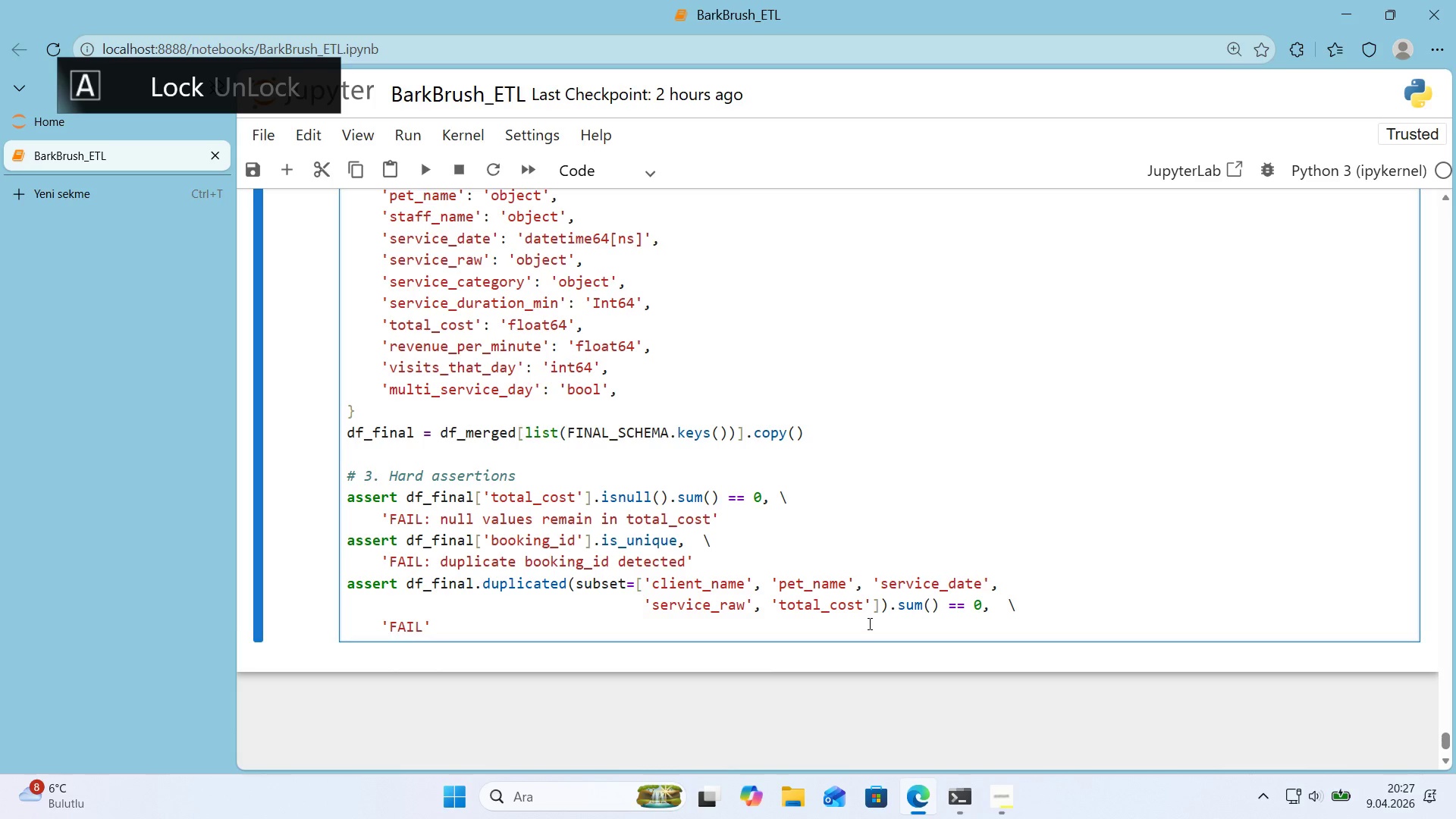 
key(ArrowRight)
 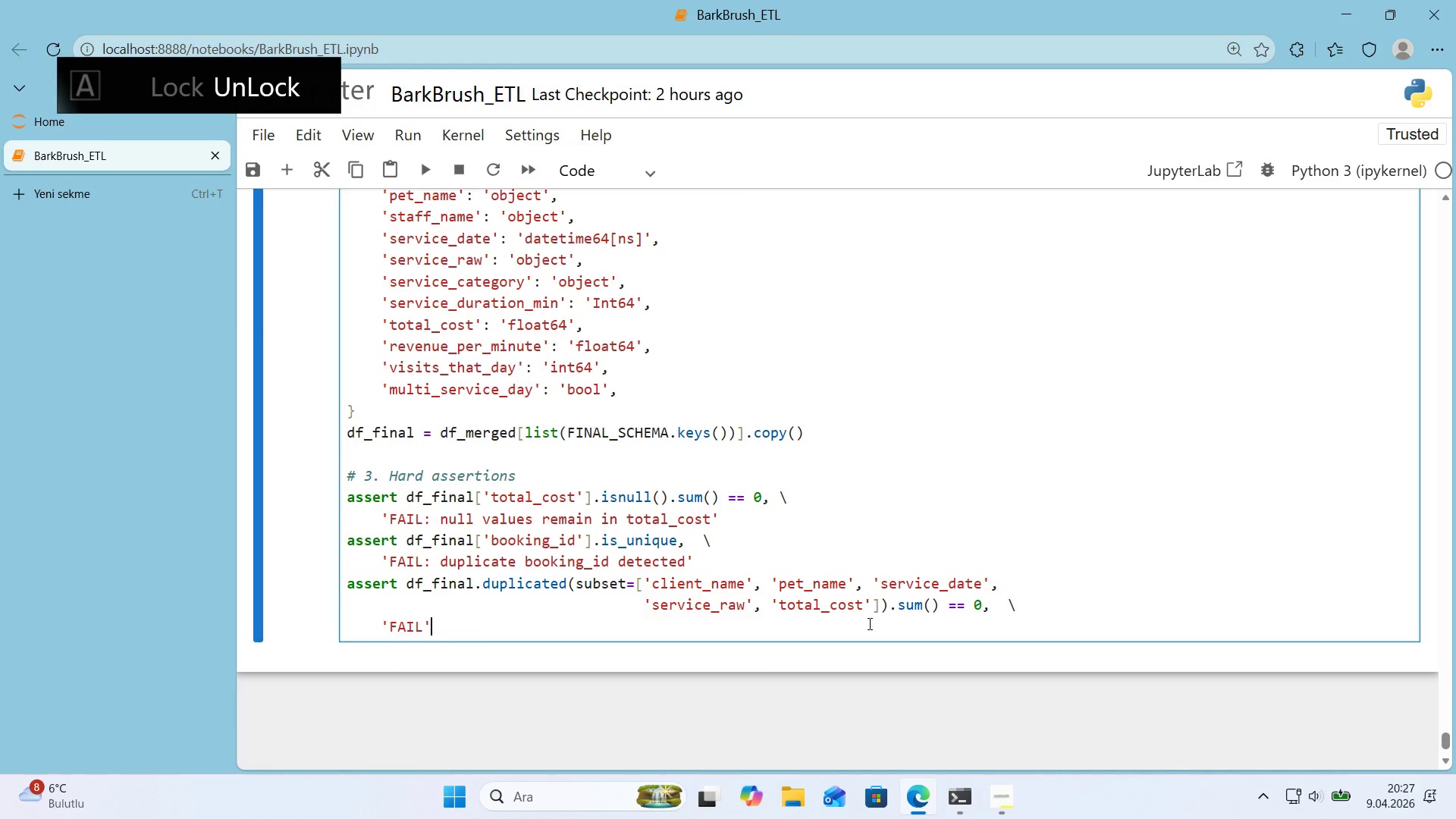 
type( dupl'cate bus'nesskey)
key(Backspace)
key(Backspace)
key(Backspace)
type(-key row )
key(Backspace)
type(s detected@)
 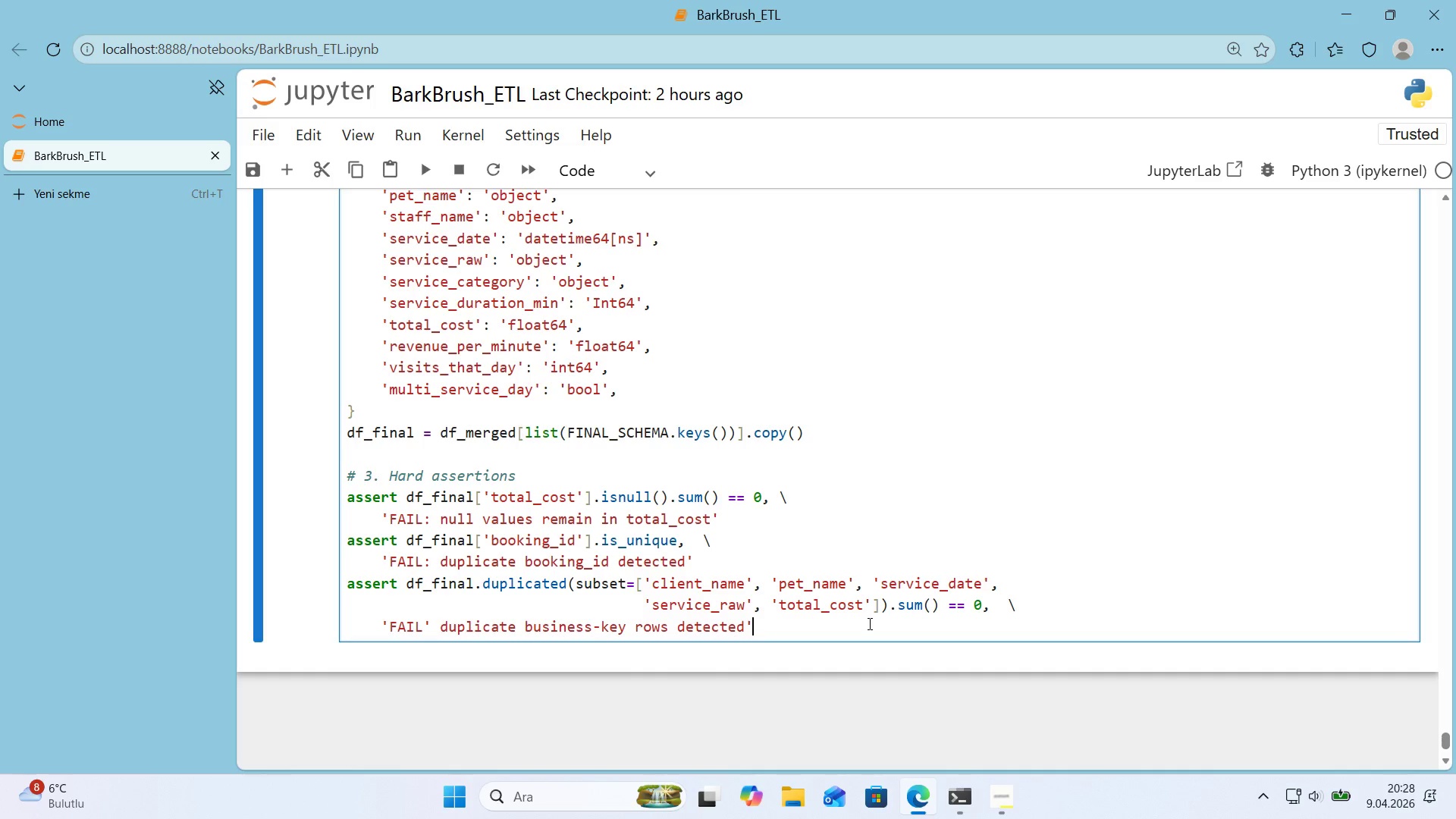 
wait(8.06)
 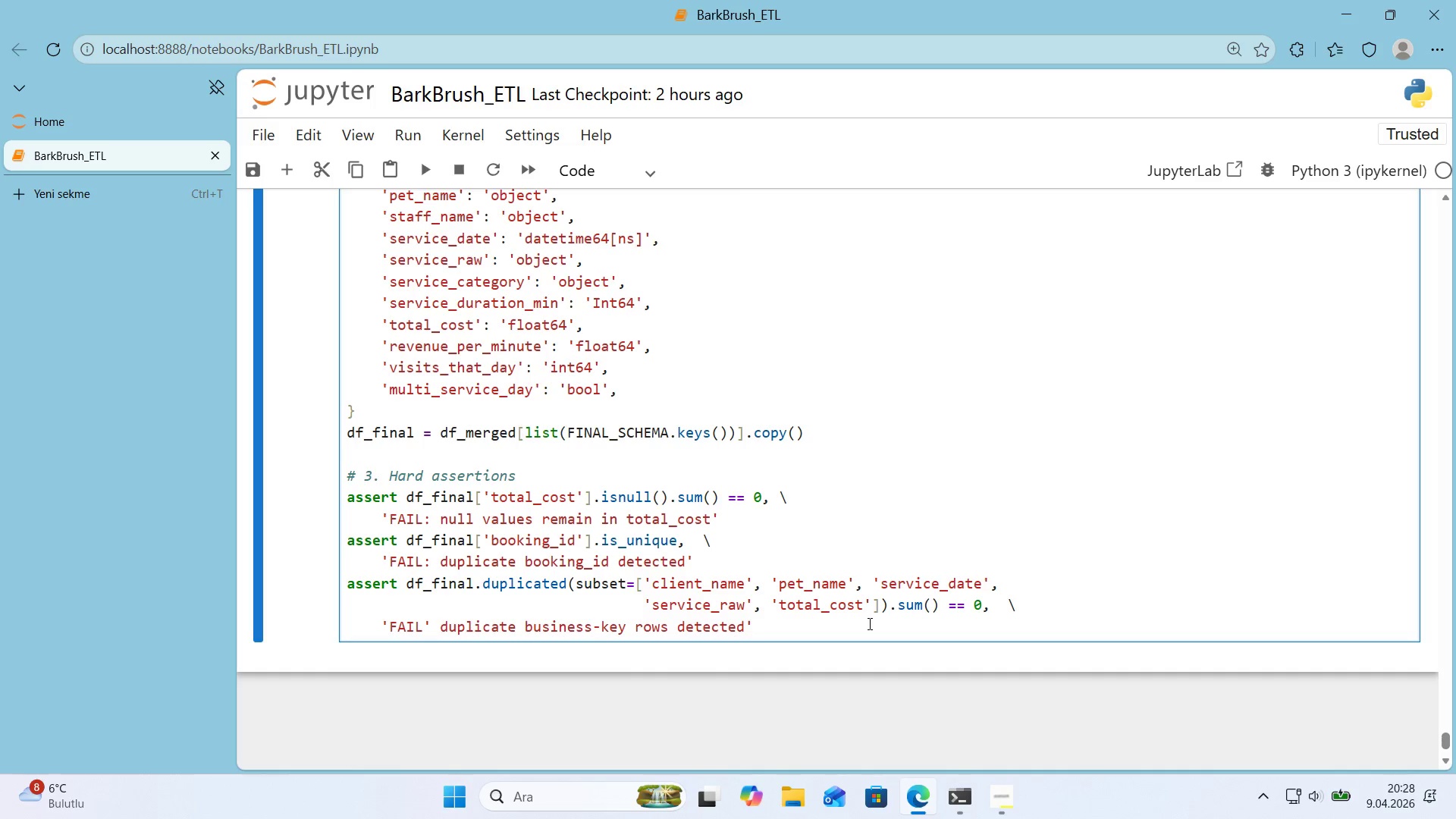 
key(Enter)
 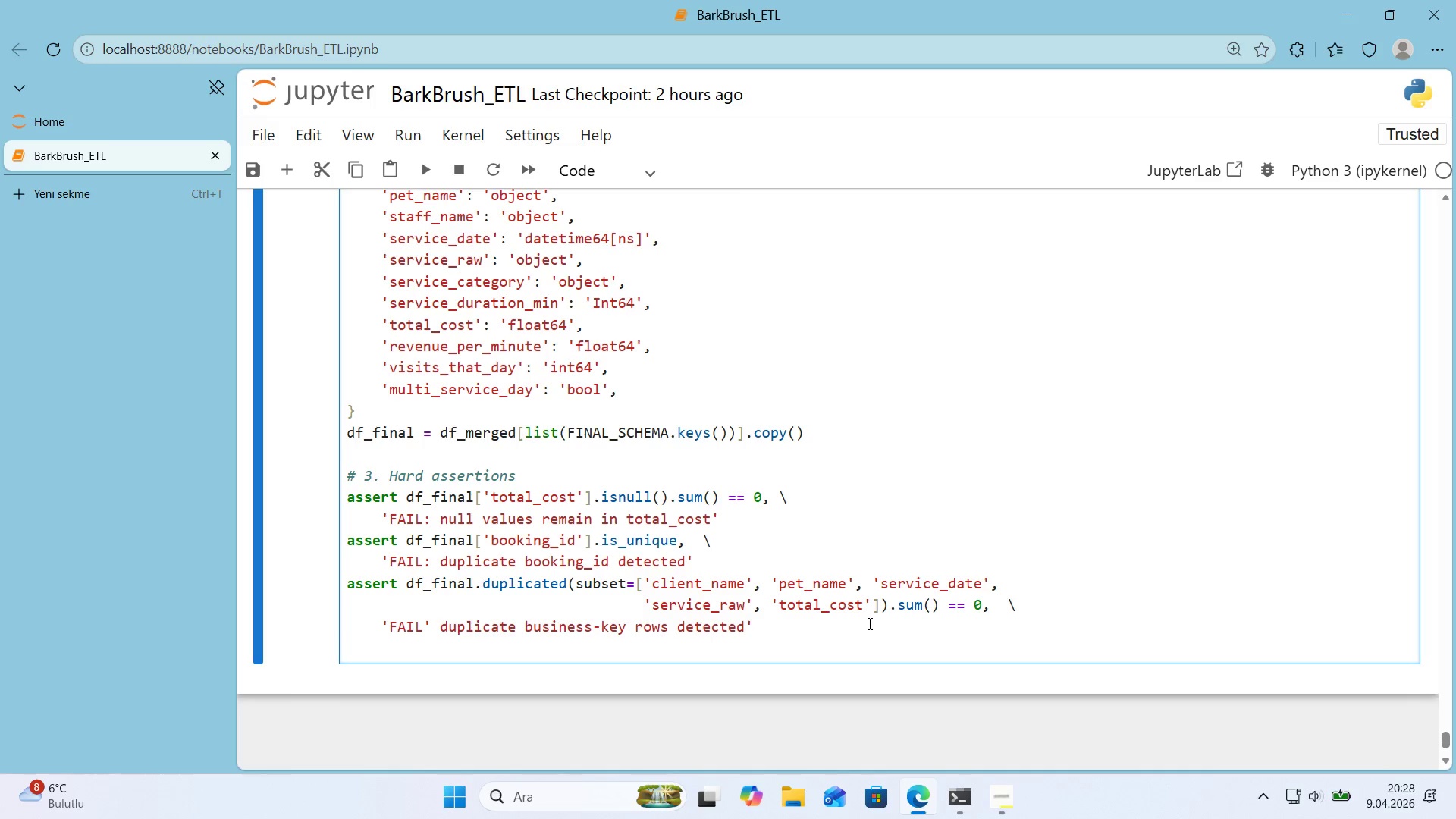 
type(for col, ex)
 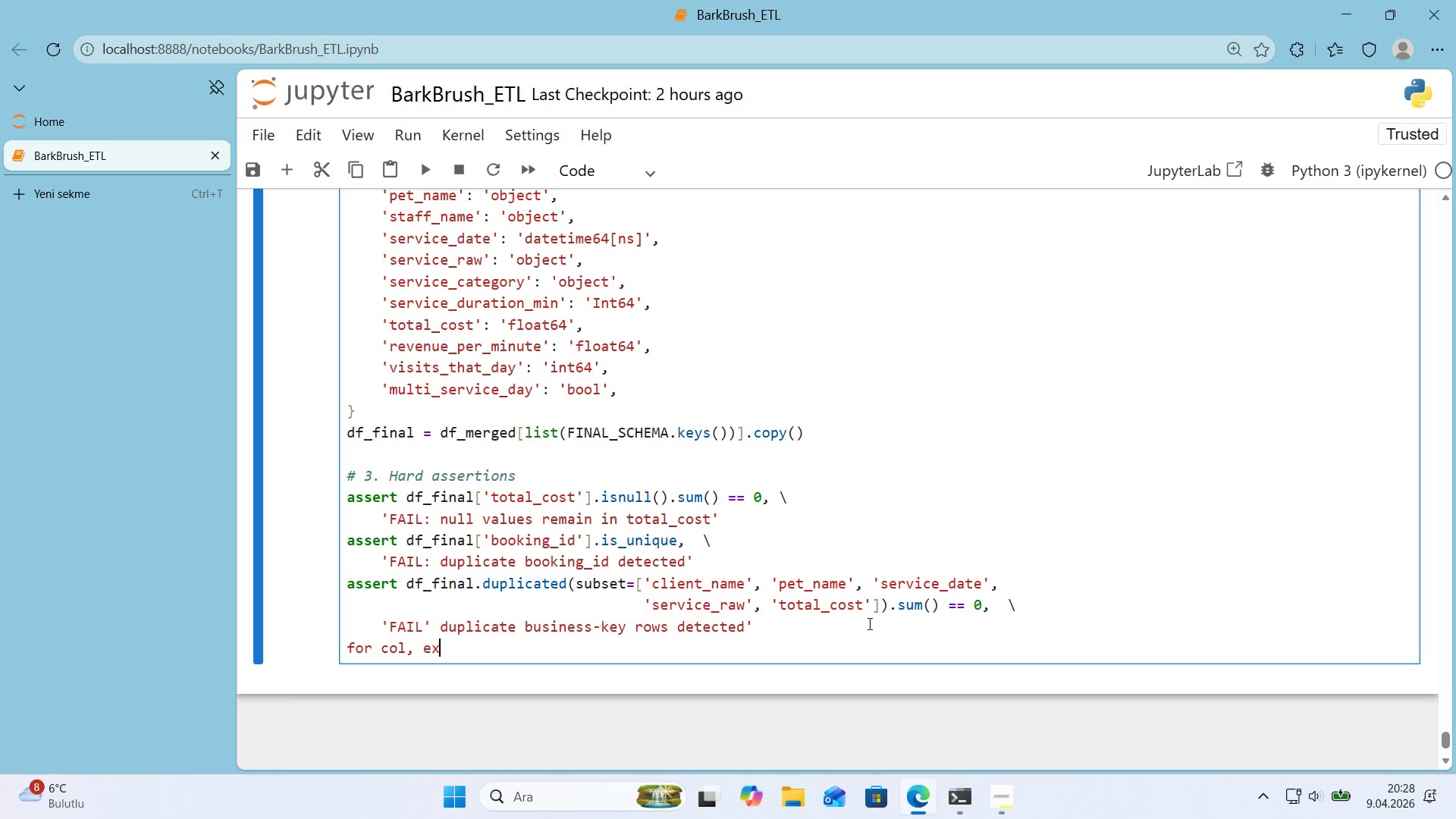 
wait(5.36)
 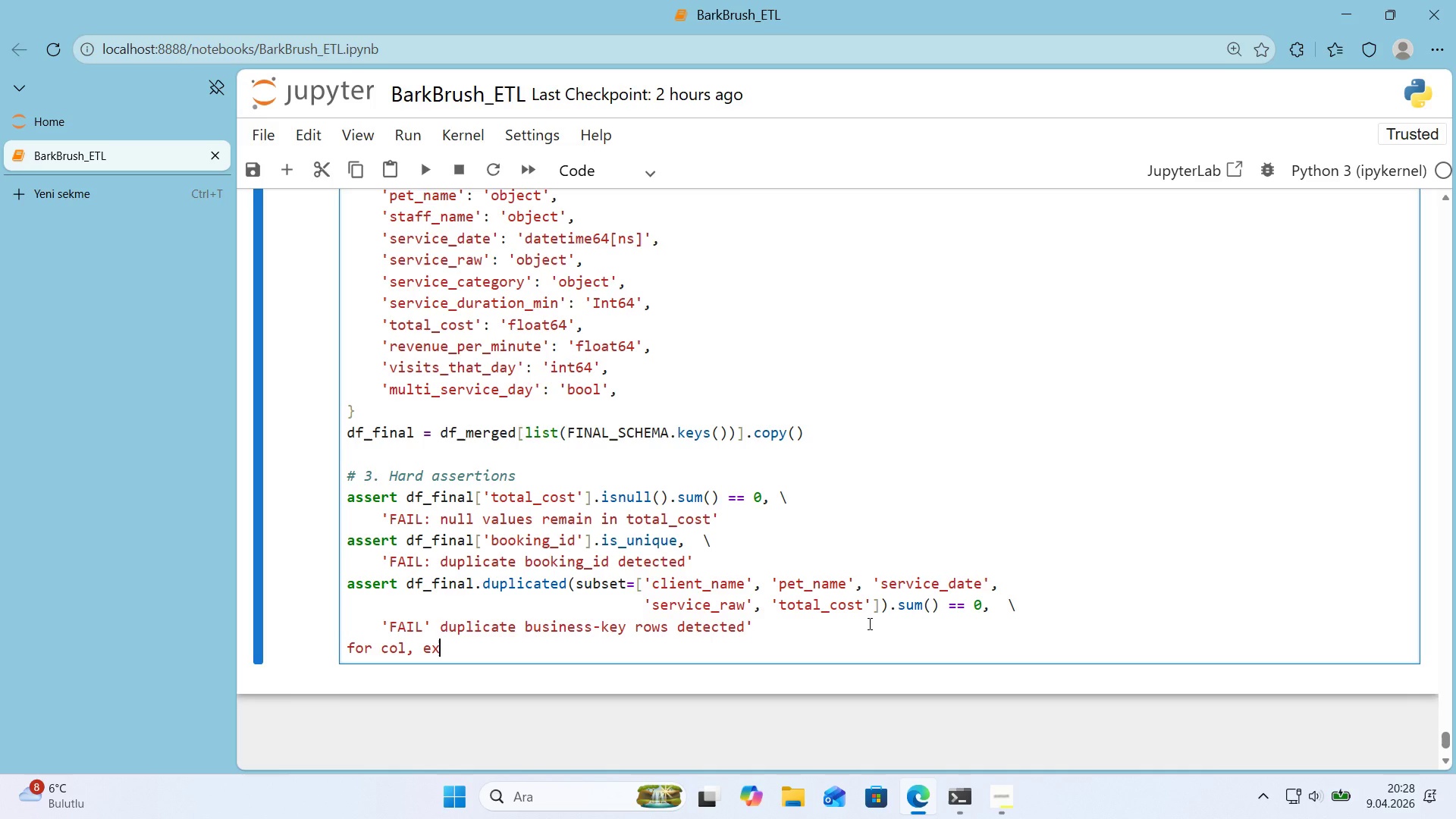 
left_click_drag(start_coordinate=[427, 617], to_coordinate=[431, 627])
 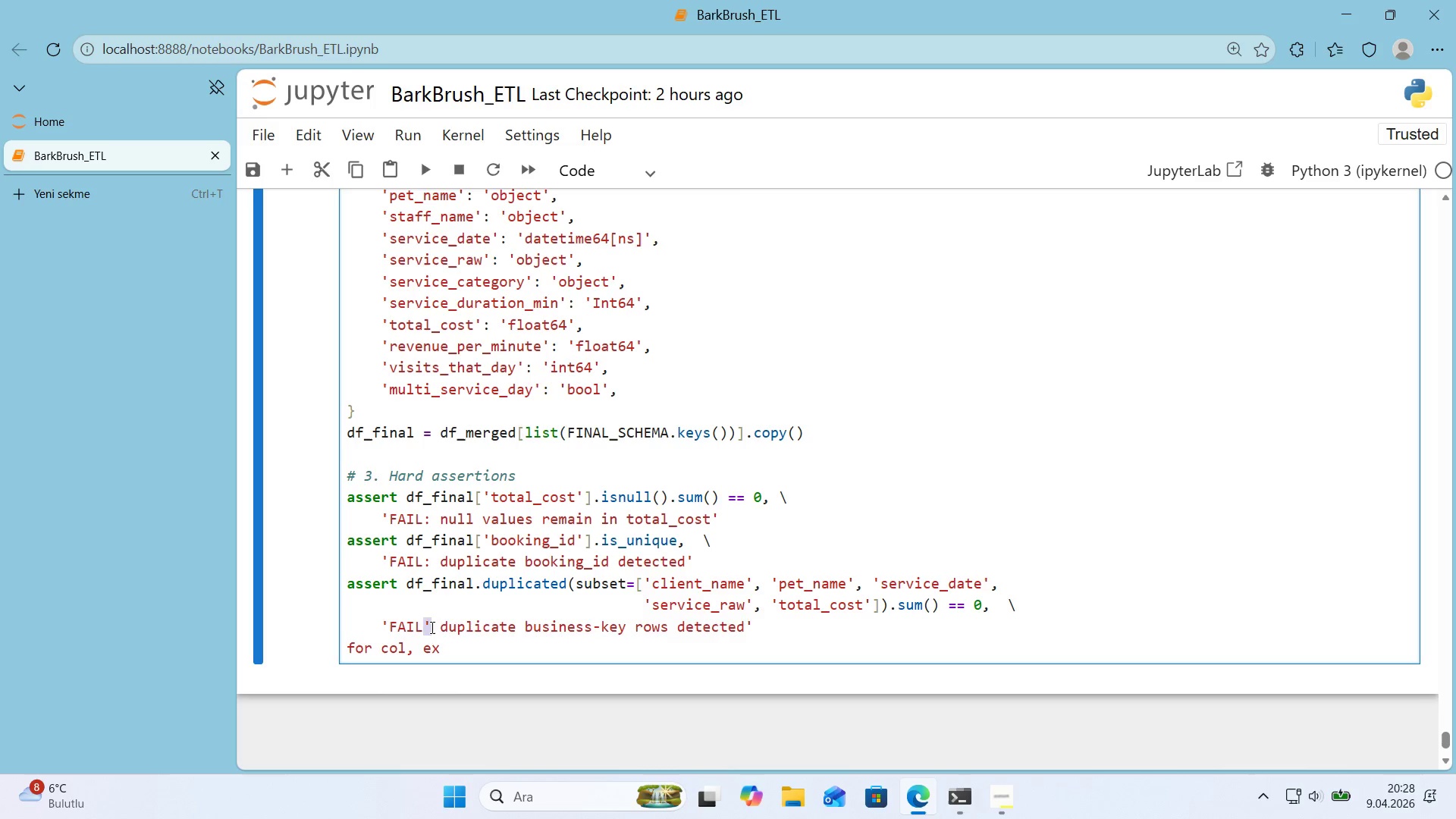 
key(Backspace)
 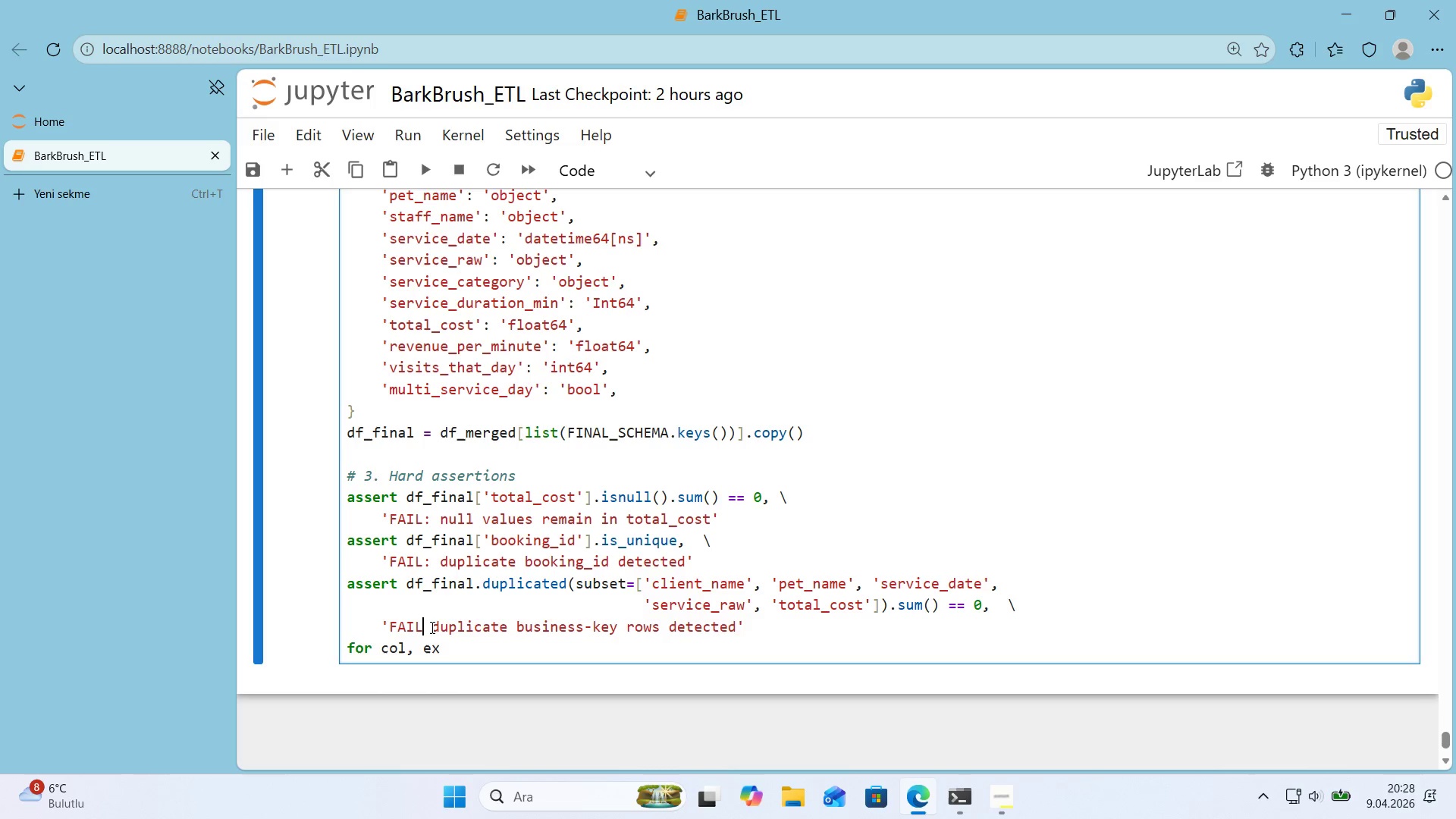 
key(Delete)
 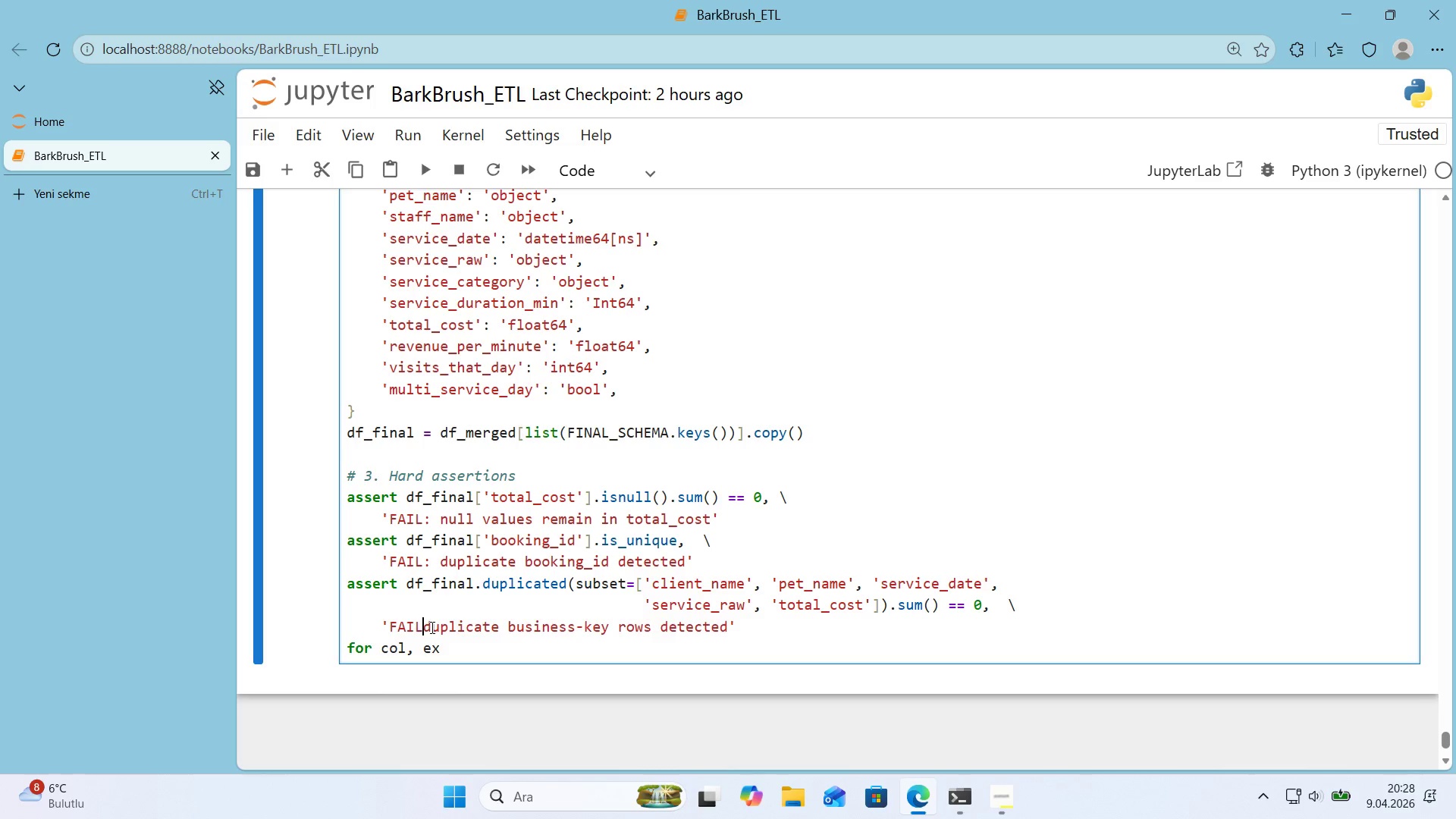 
key(Space)
 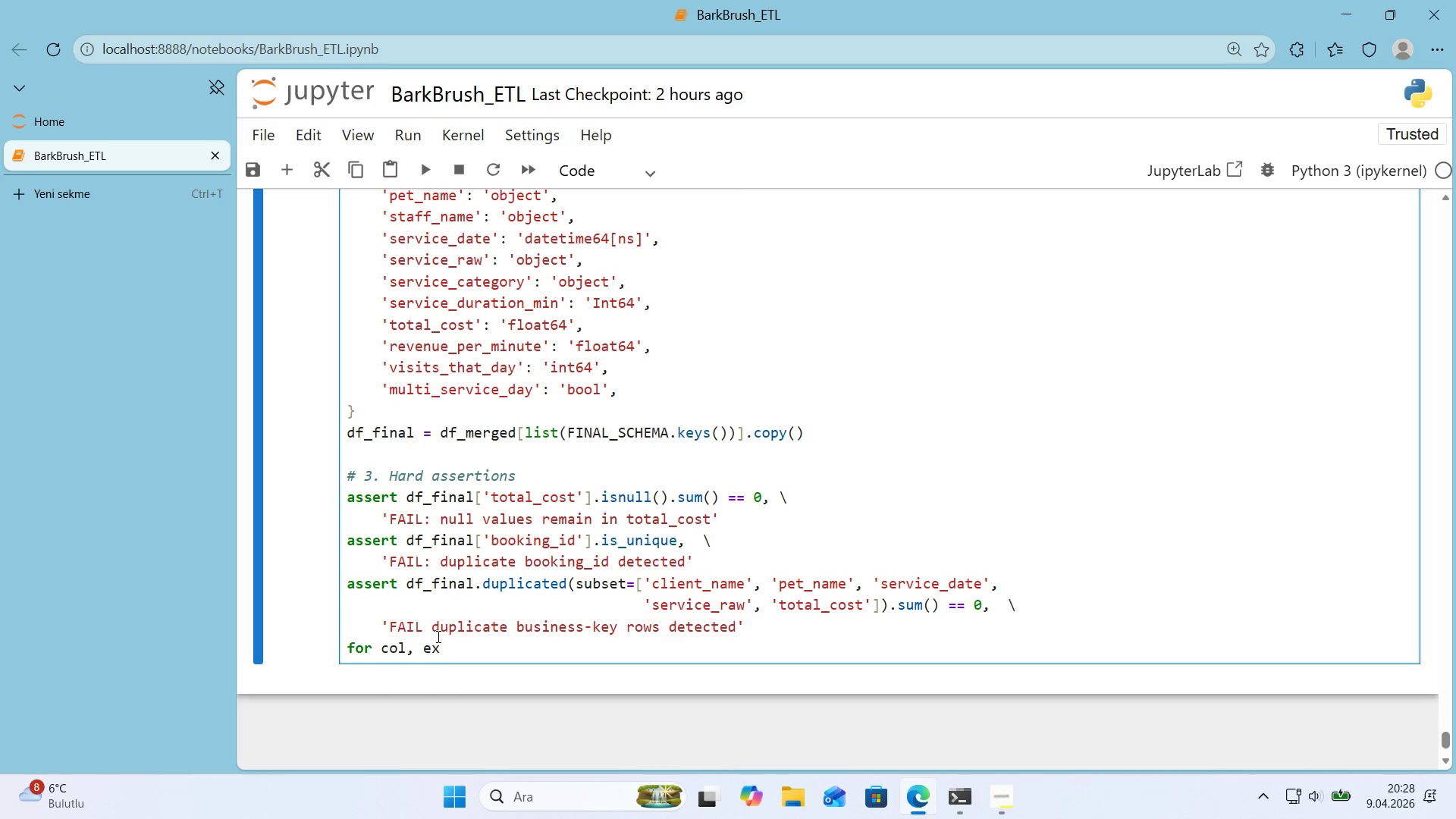 
left_click([445, 657])
 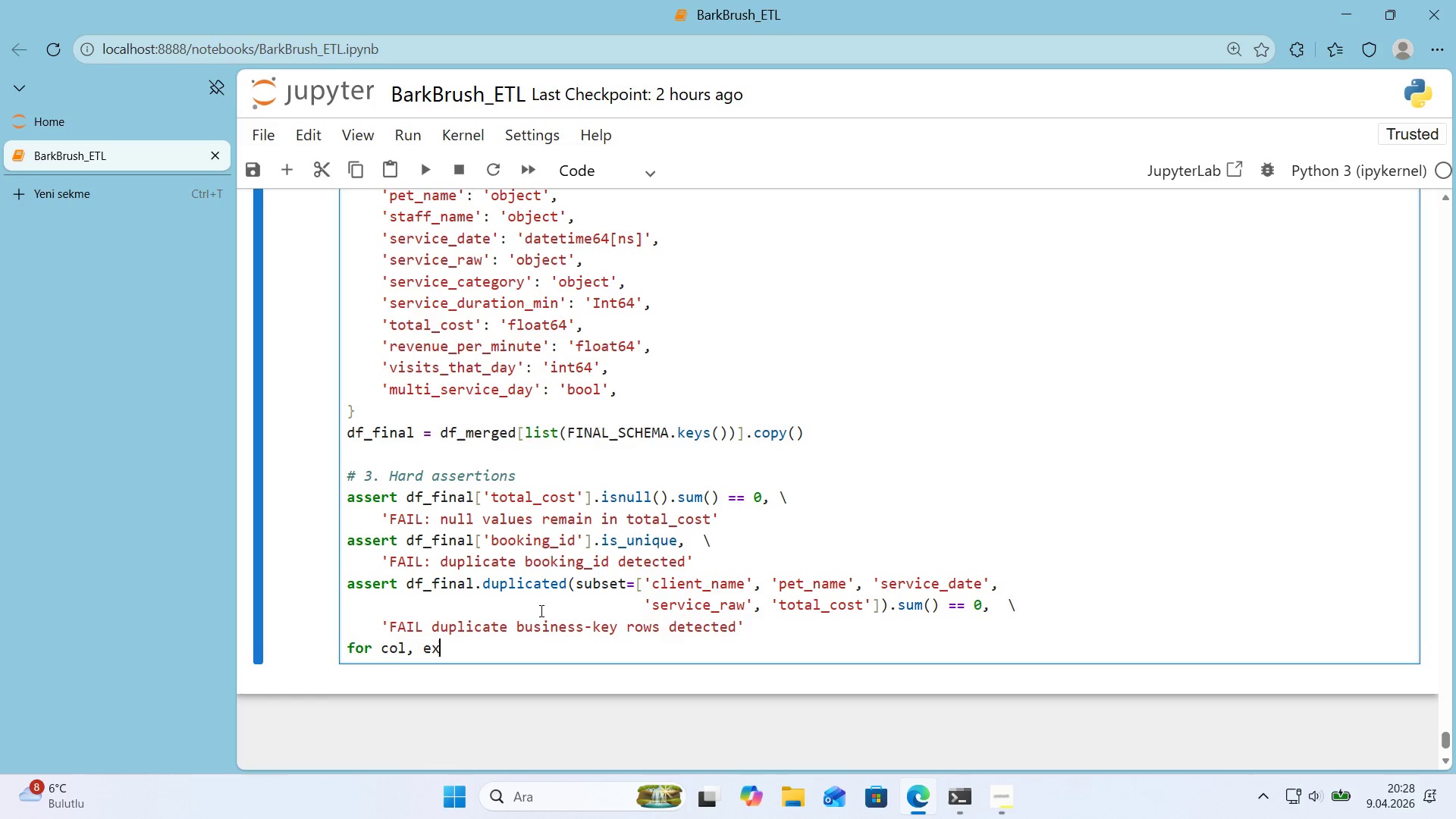 
scroll: coordinate [658, 568], scroll_direction: down, amount: 1.0
 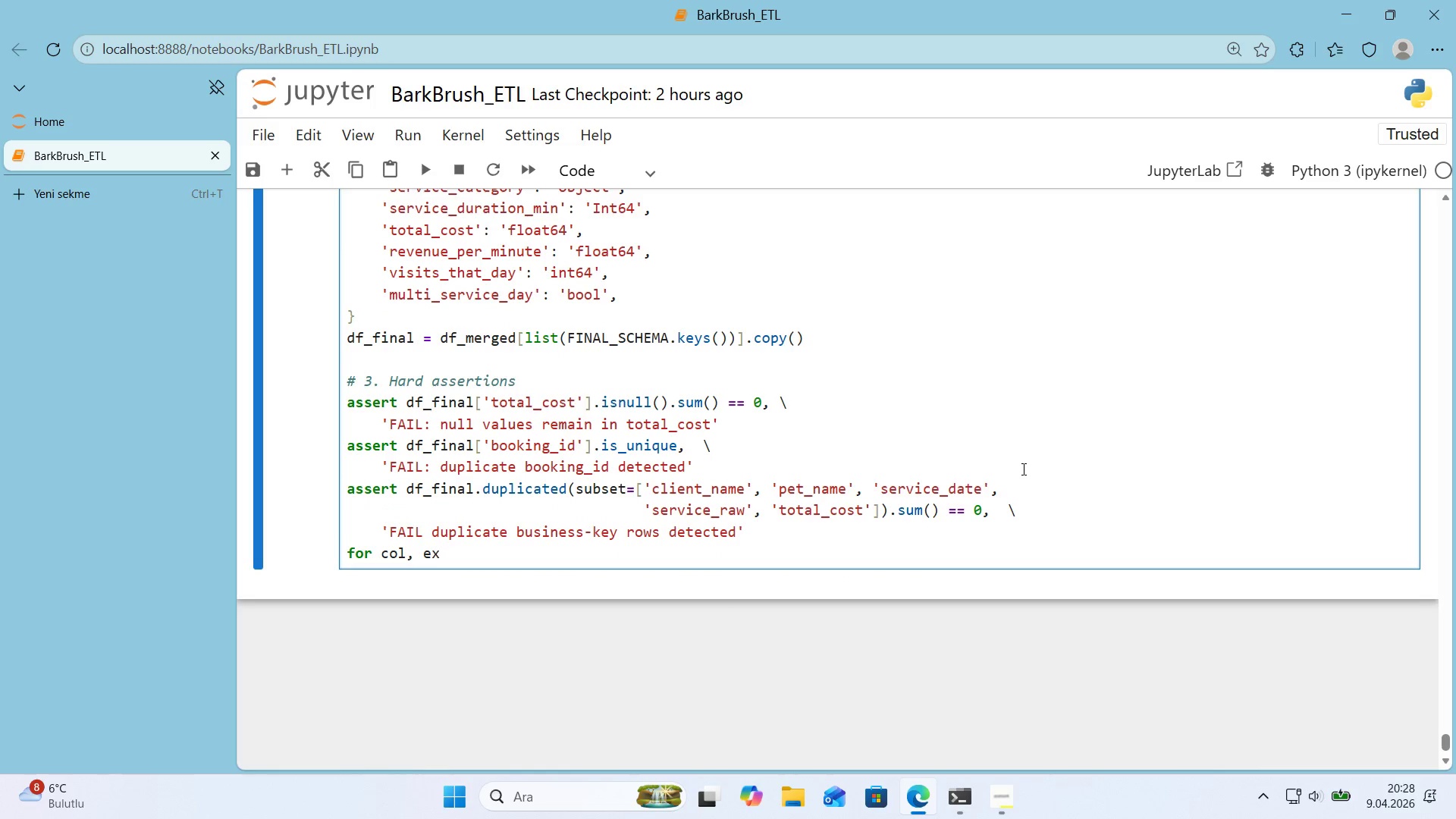 
type(pected_ddt)
key(Backspace)
key(Backspace)
type(type)
 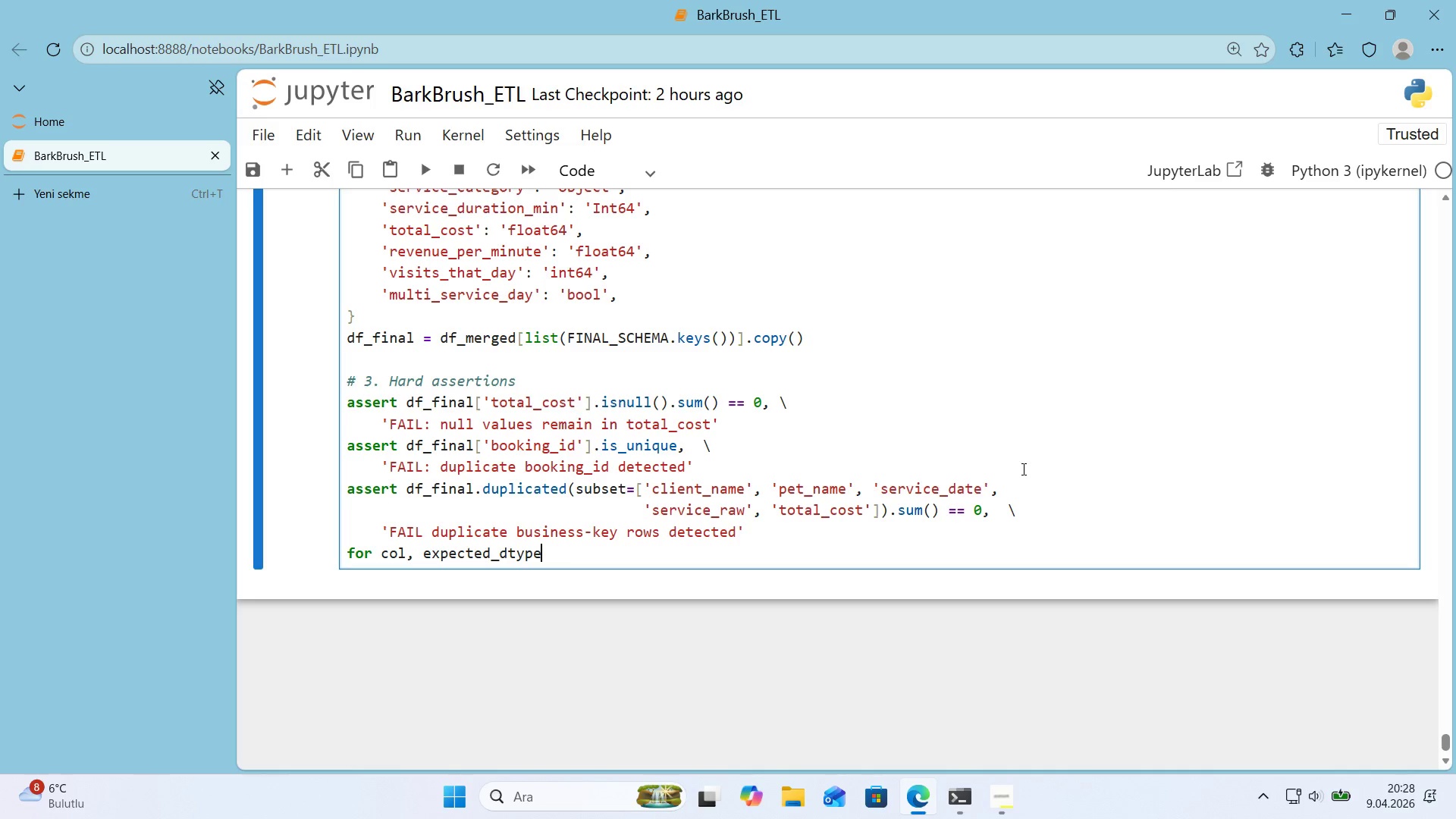 
type( 'n FINAL_SCHME)
key(Backspace)
key(Backspace)
type(EMA.'tems*(>)
 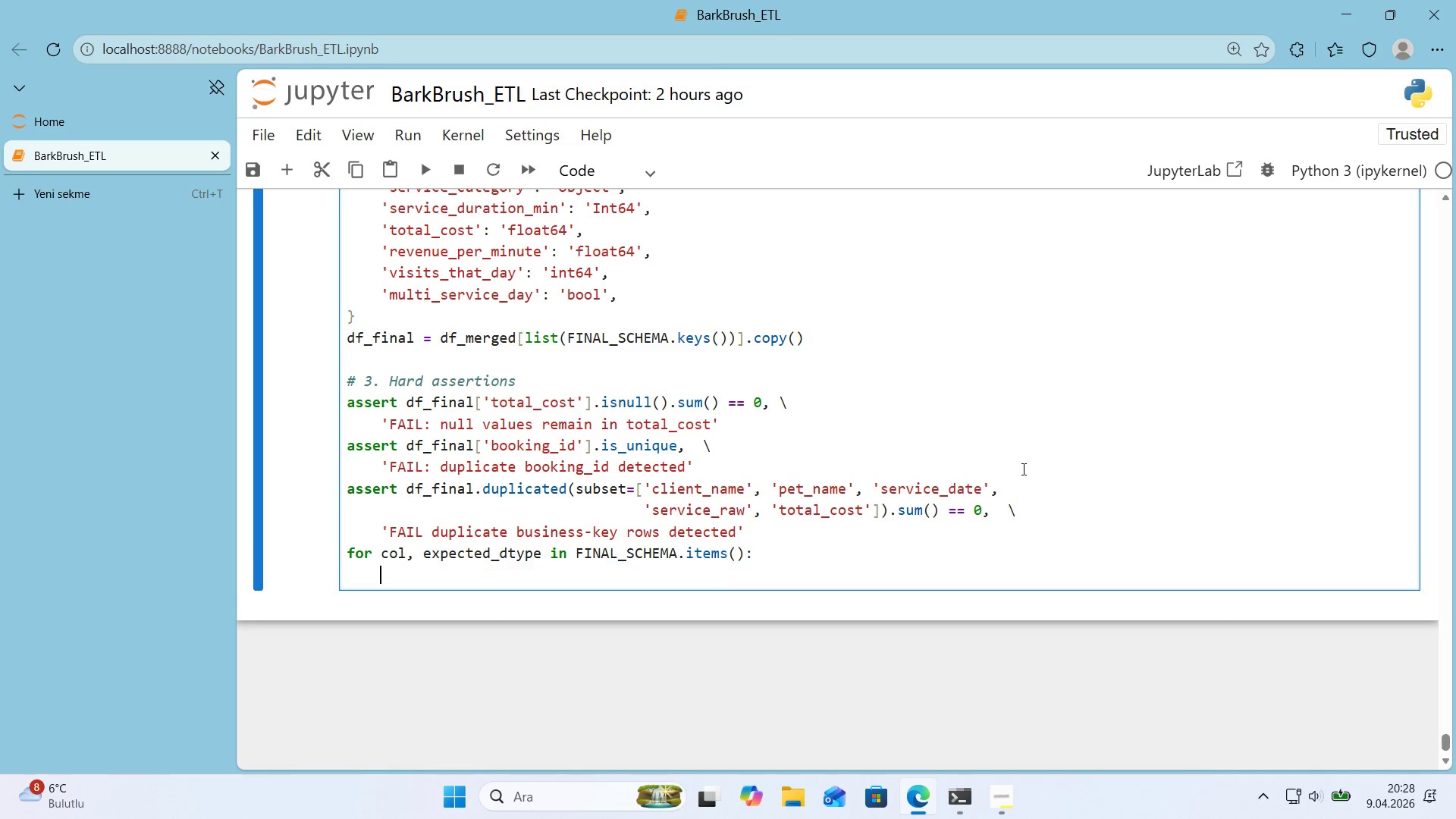 
 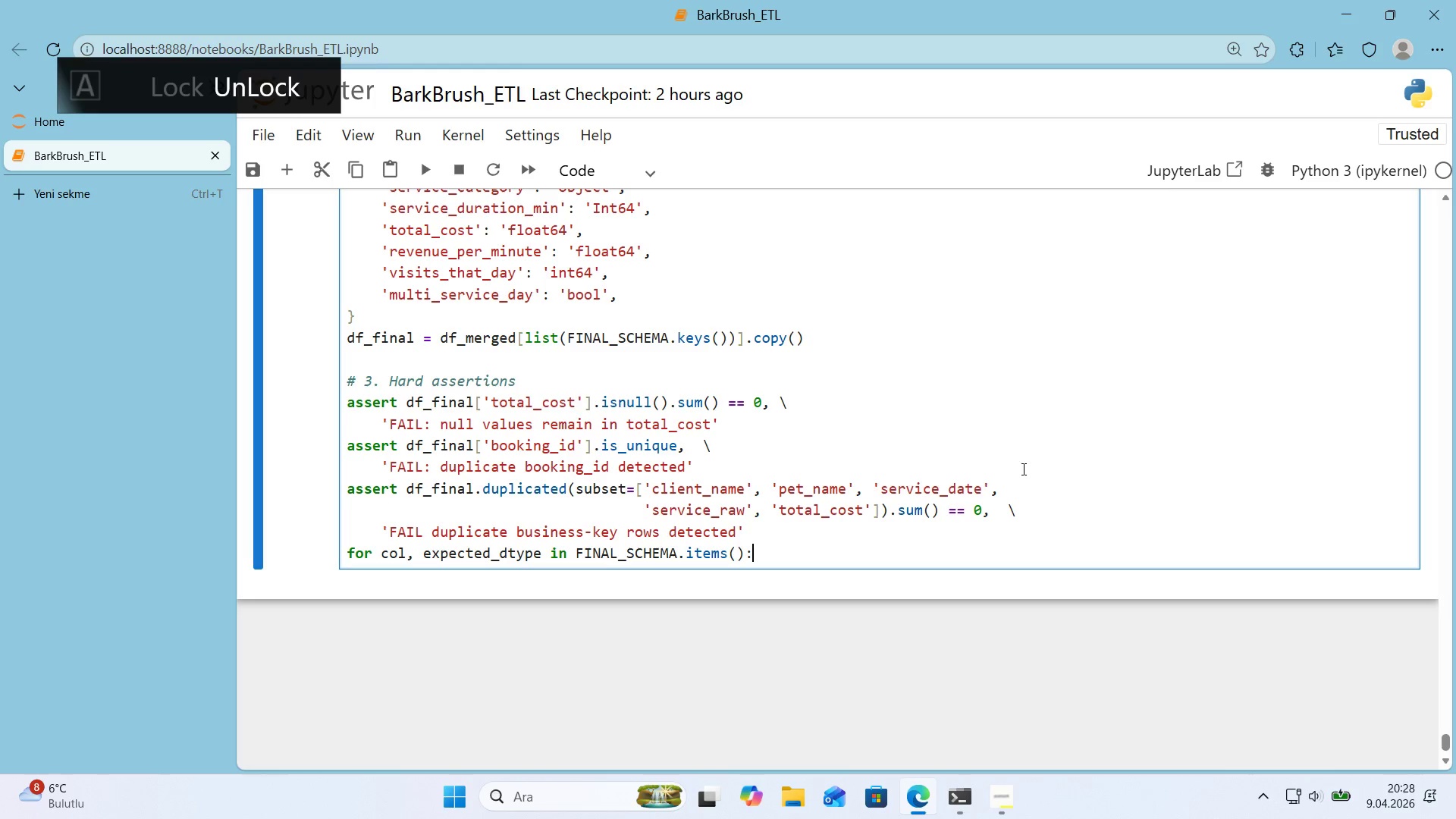 
key(Enter)
 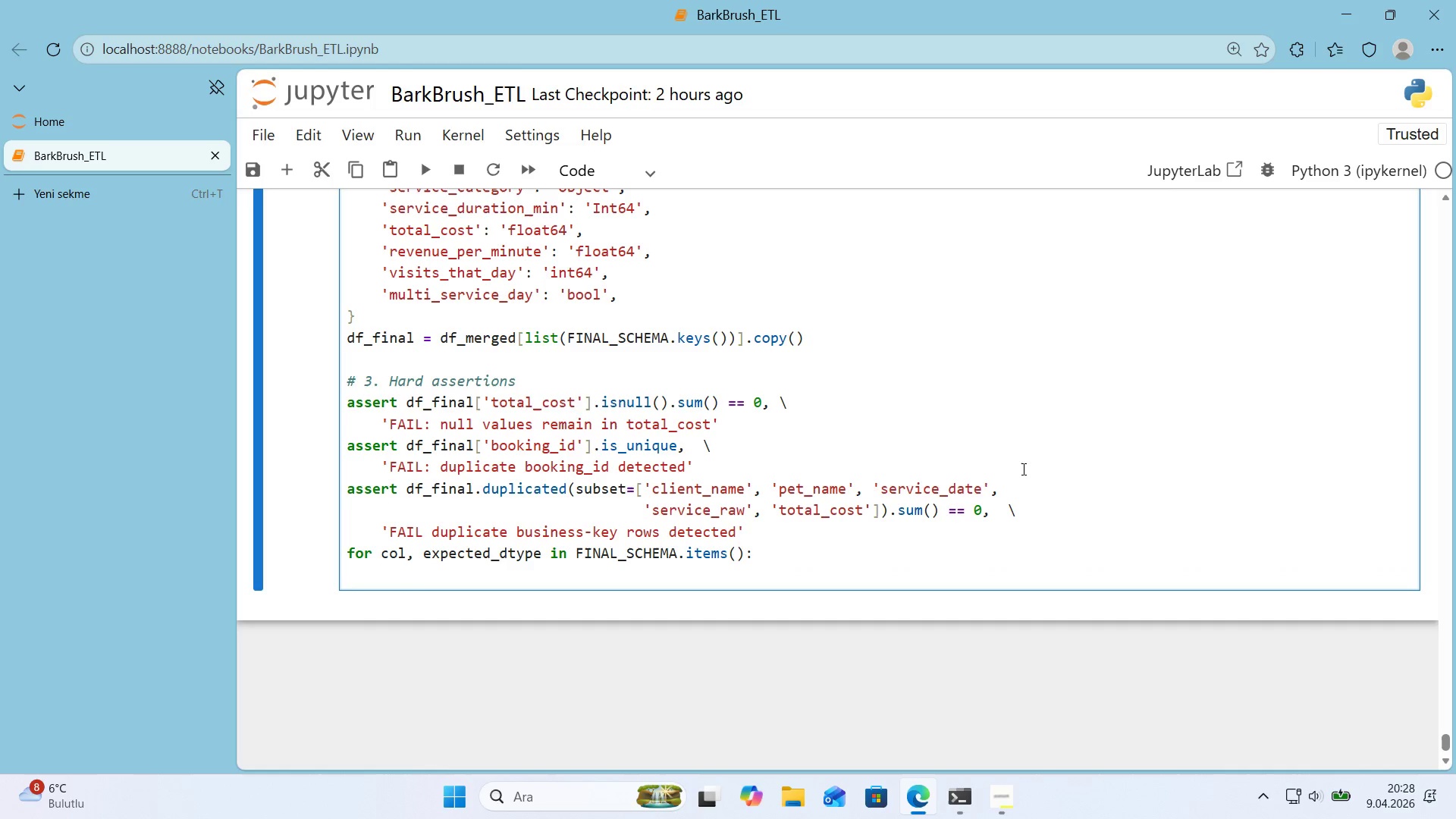 
type(aactual)
key(Backspace)
key(Backspace)
key(Backspace)
key(Backspace)
key(Backspace)
type(c)
key(Backspace)
key(Backspace)
type(ctual ) str*()
 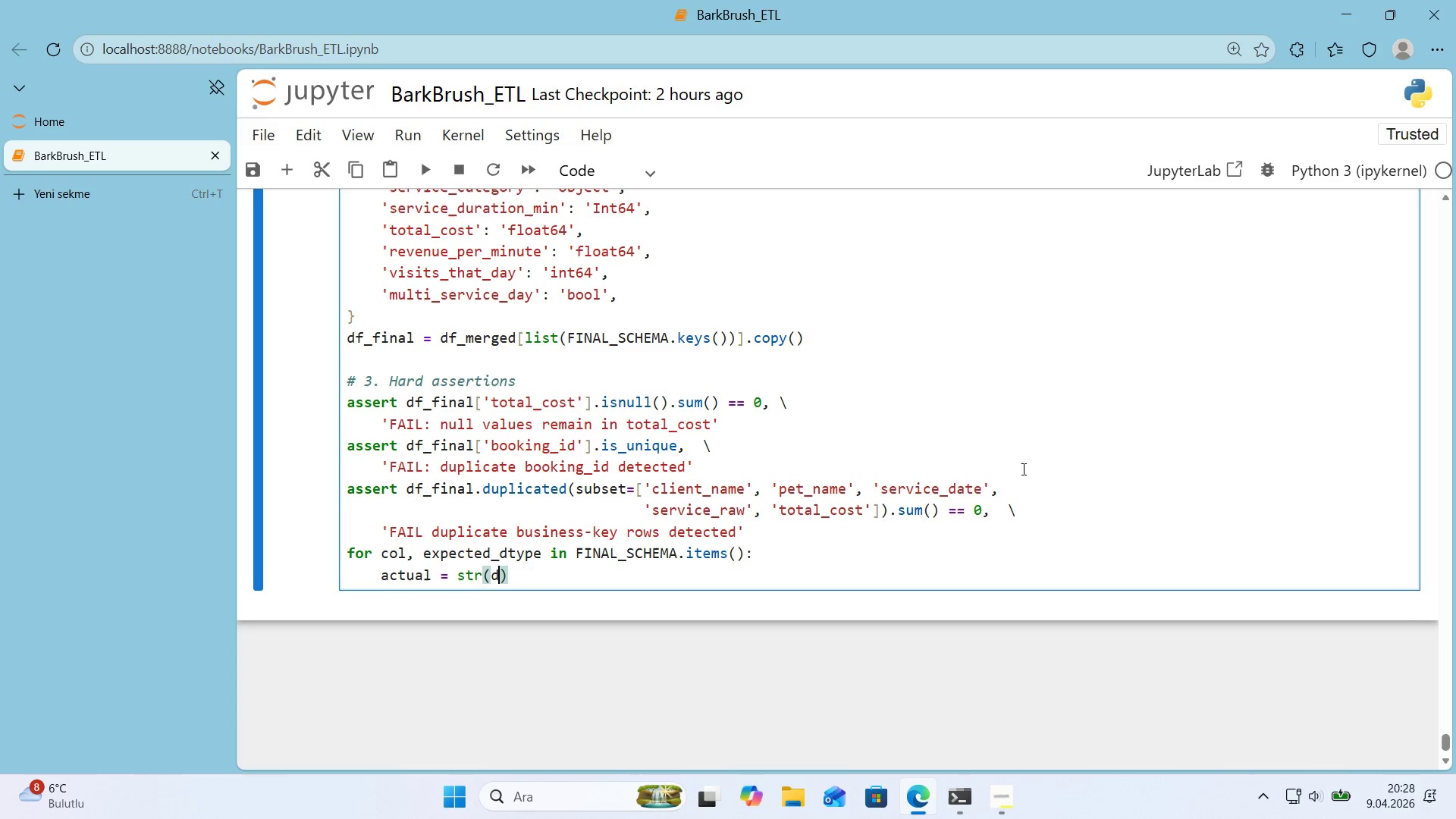 
 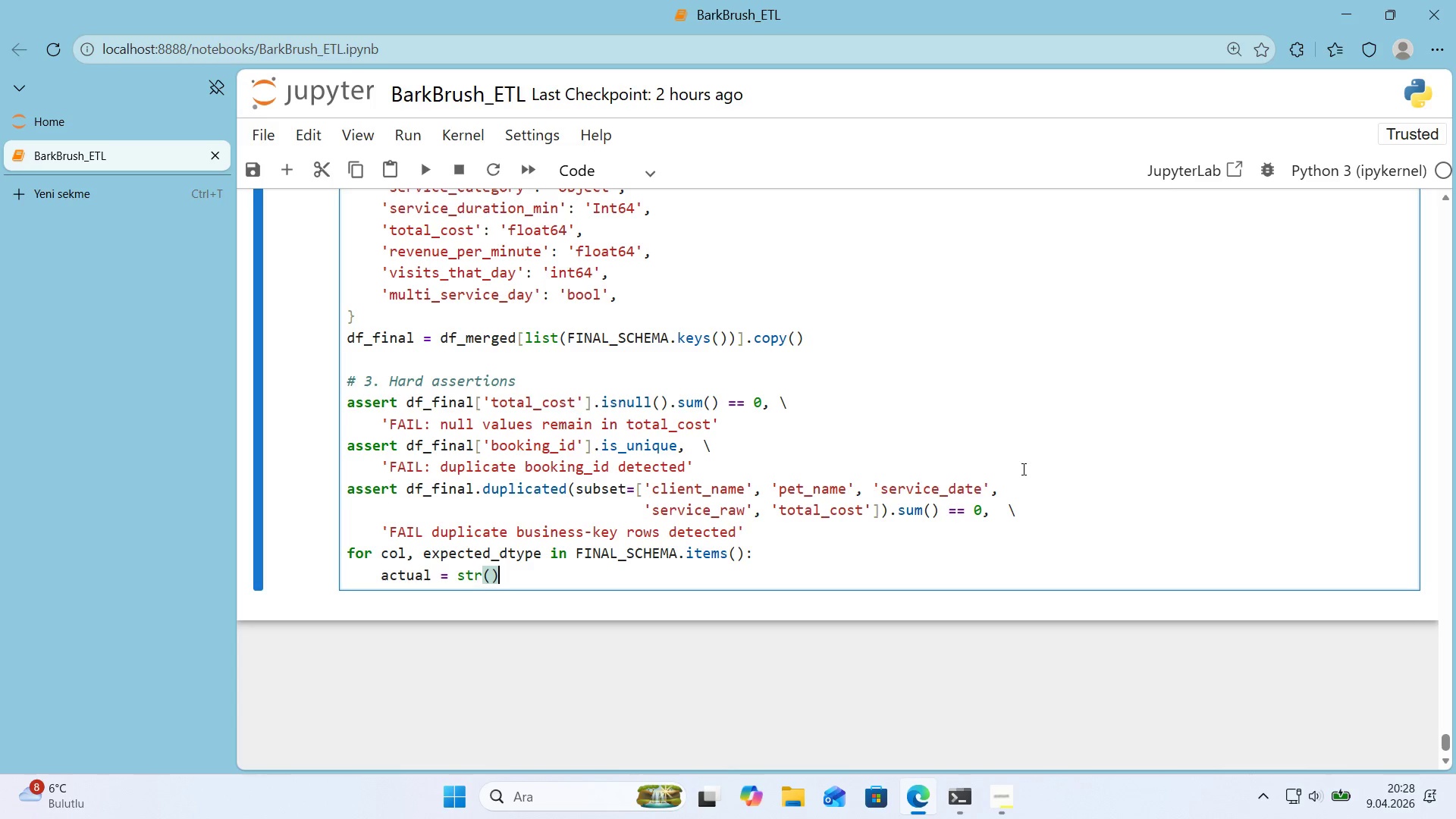 
key(ArrowLeft)
 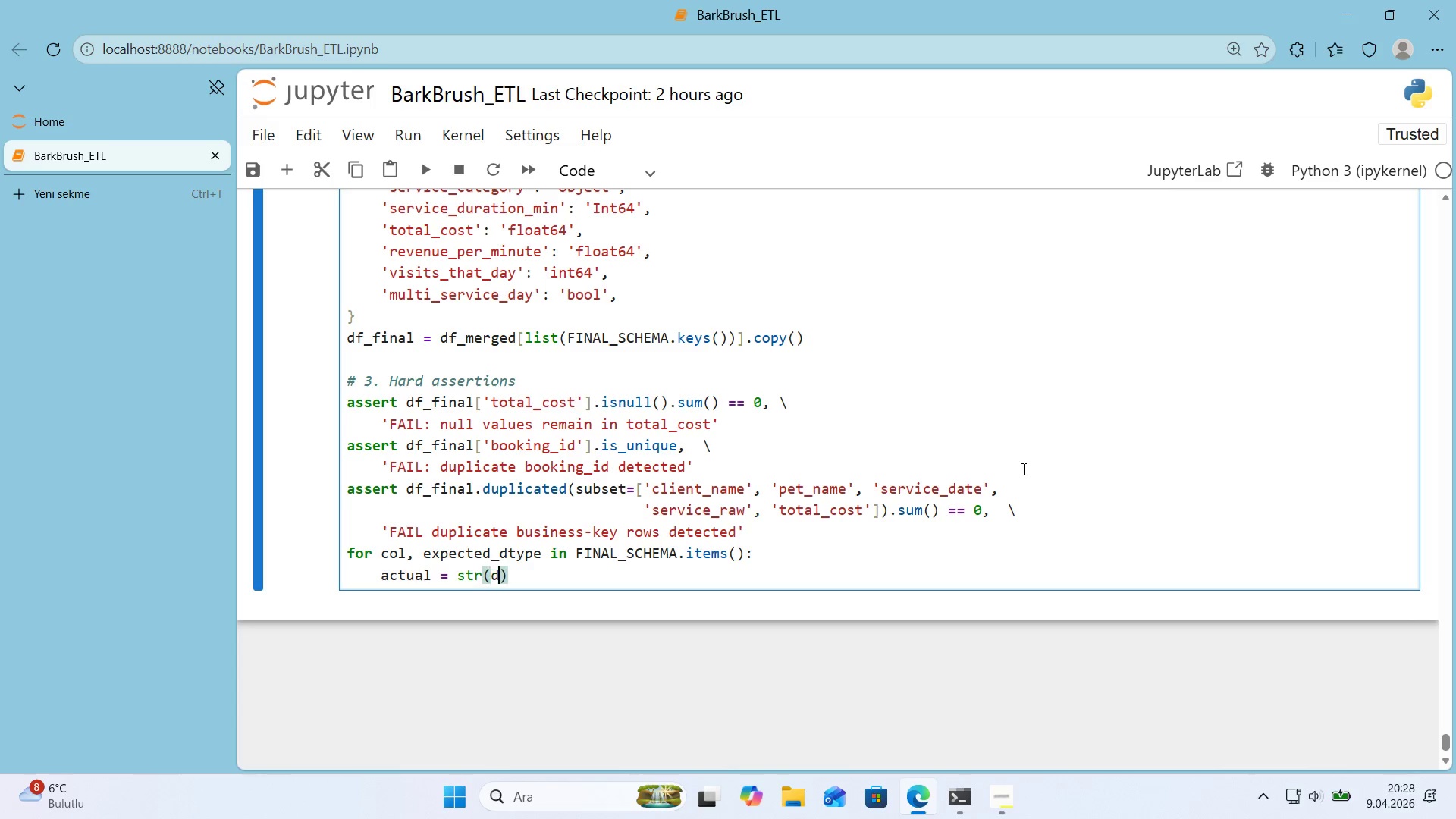 
type(df_f'nal)
 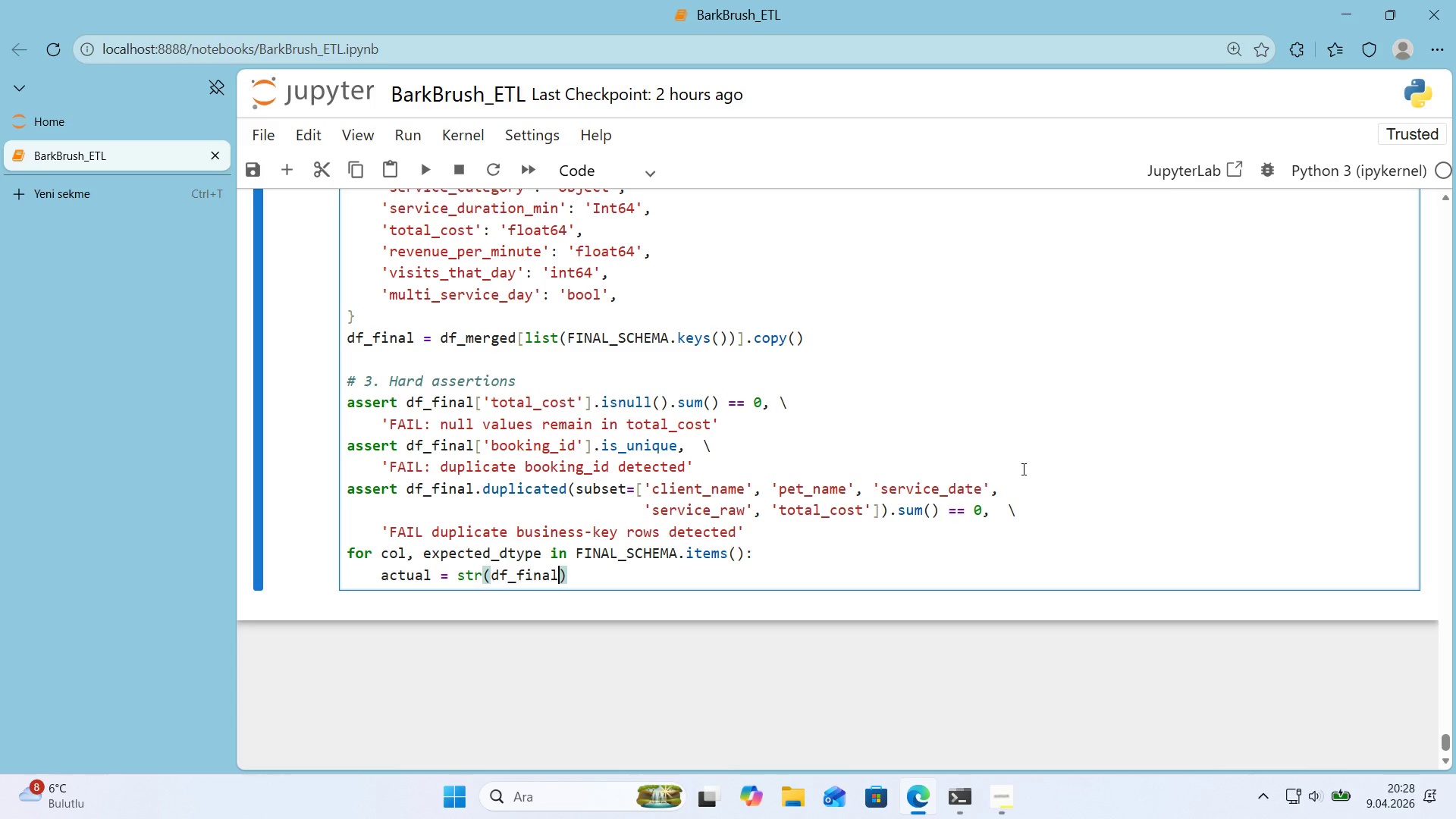 
key(Alt+Control+8)
 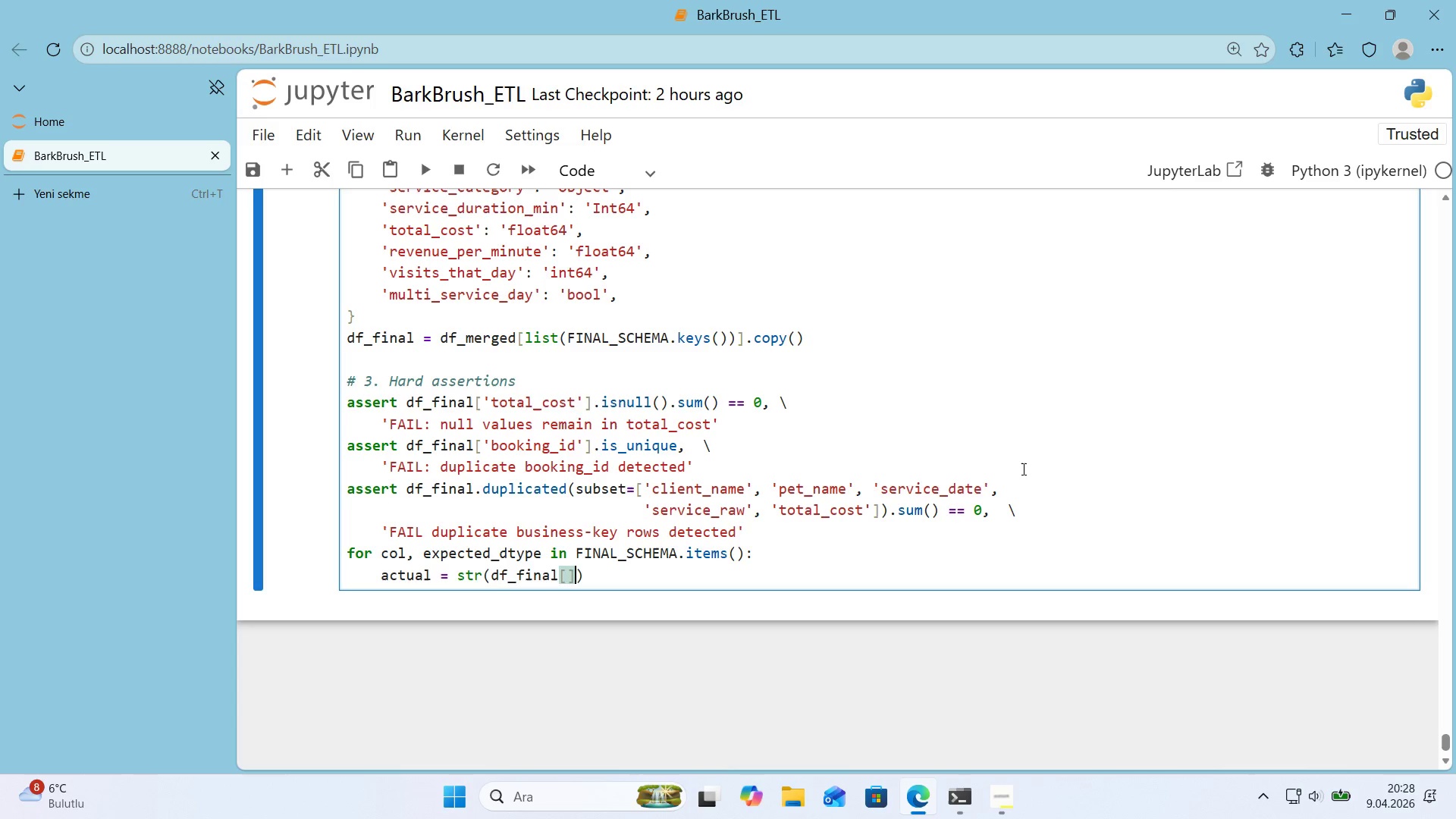 
key(Alt+Control+9)
 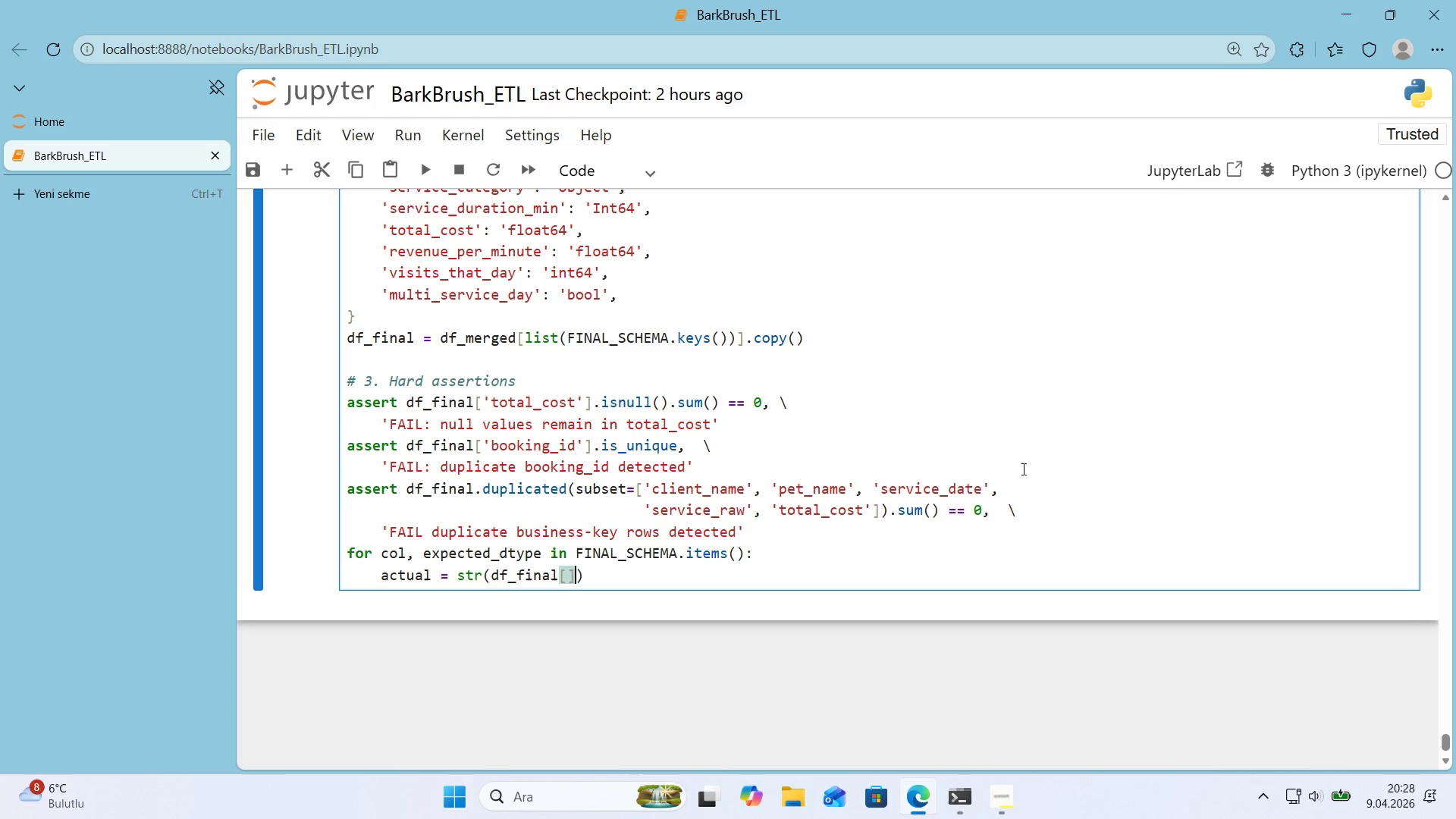 
key(ArrowLeft)
 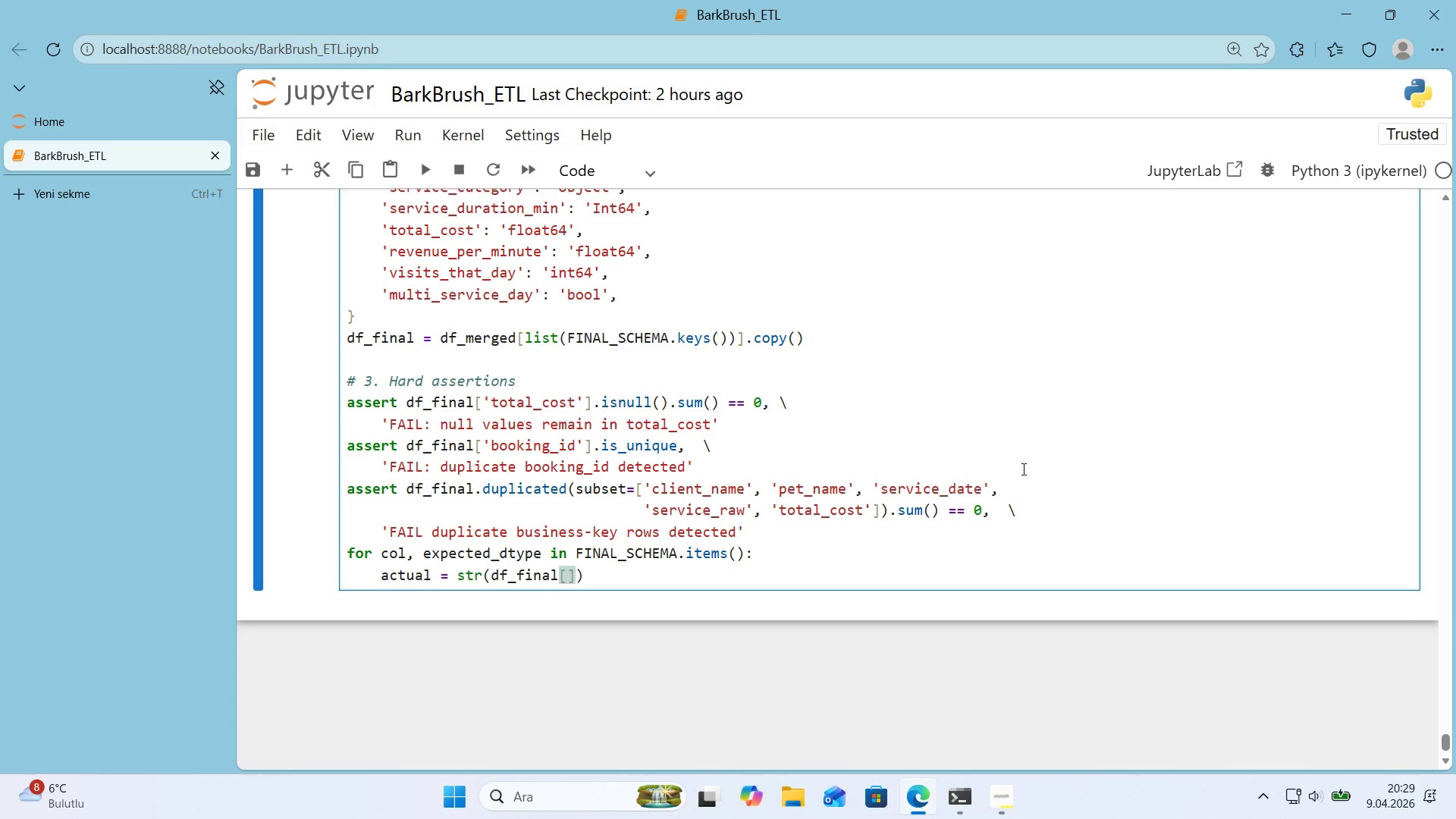 
type(col)
 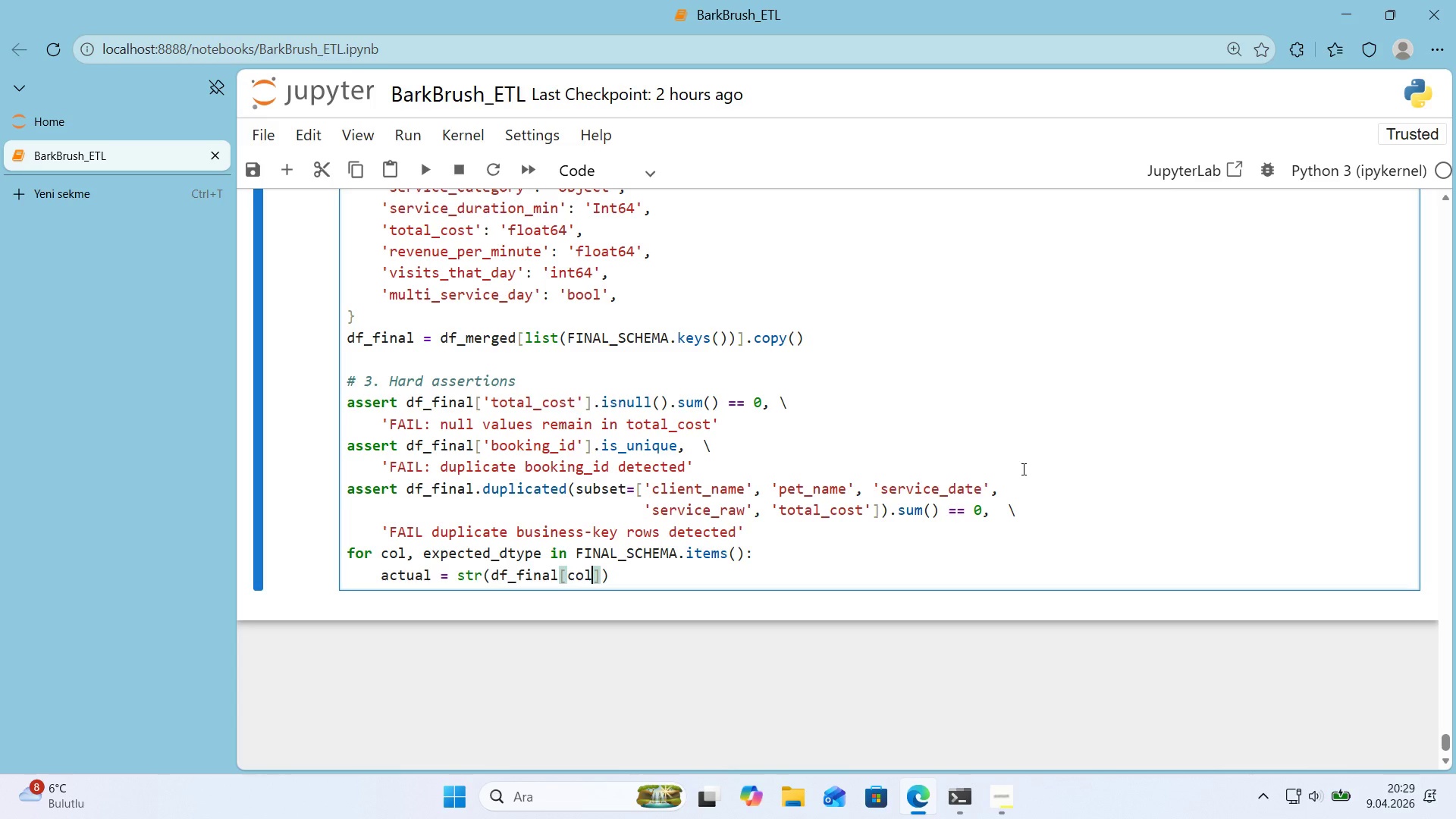 
key(ArrowRight)
 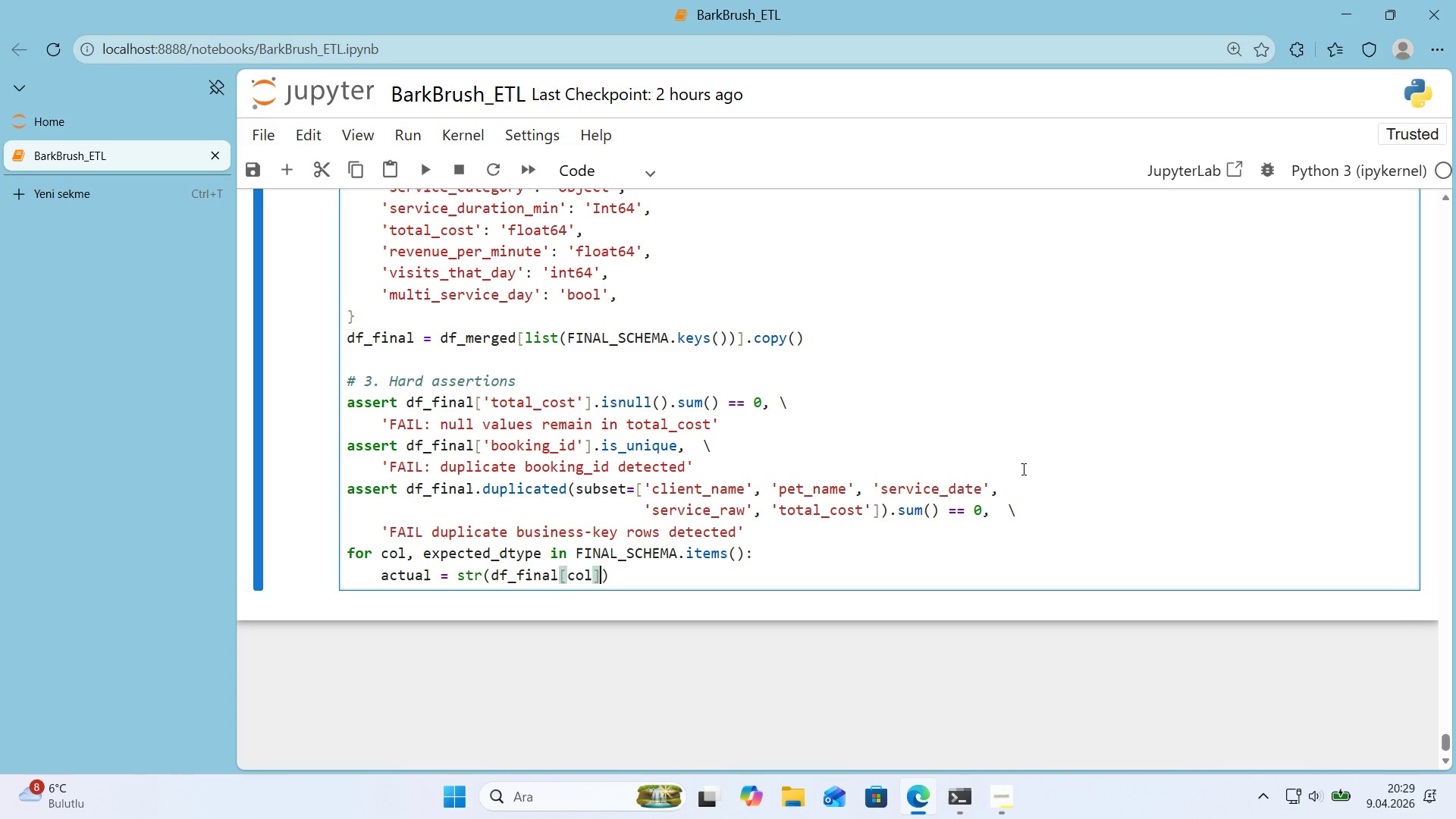 
type(.dtype)
 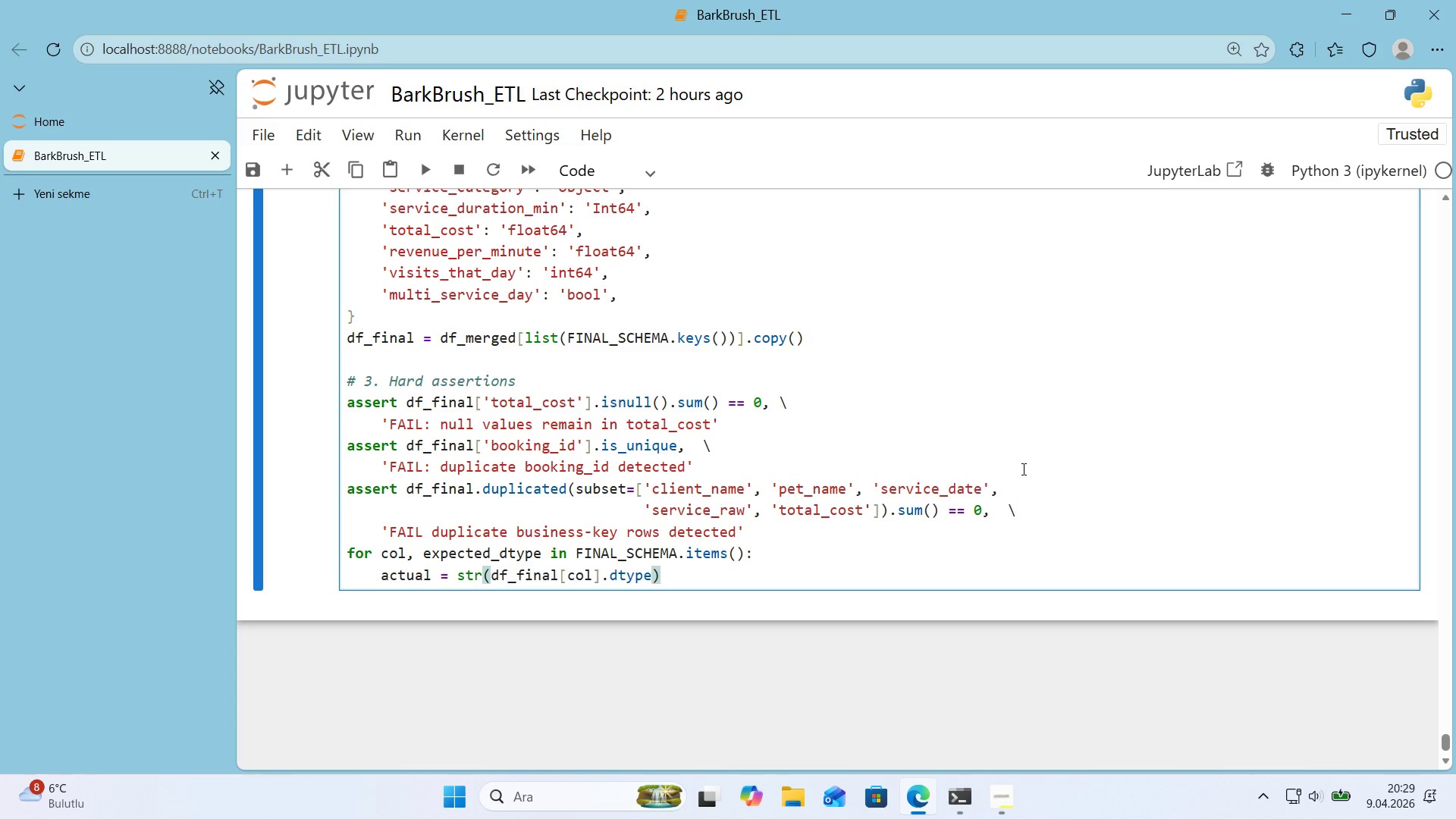 
key(ArrowRight)
 